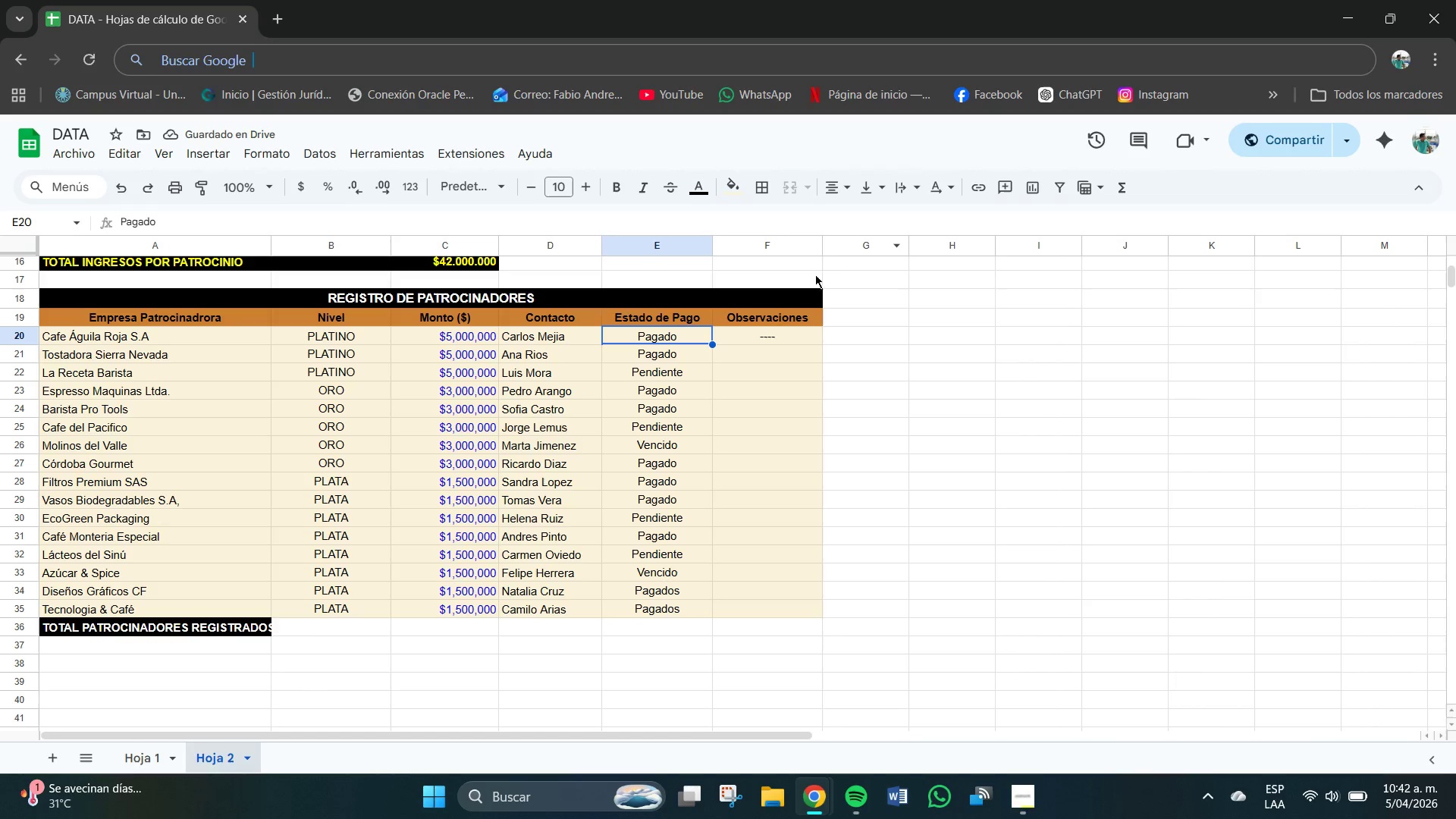 
left_click([635, 396])
 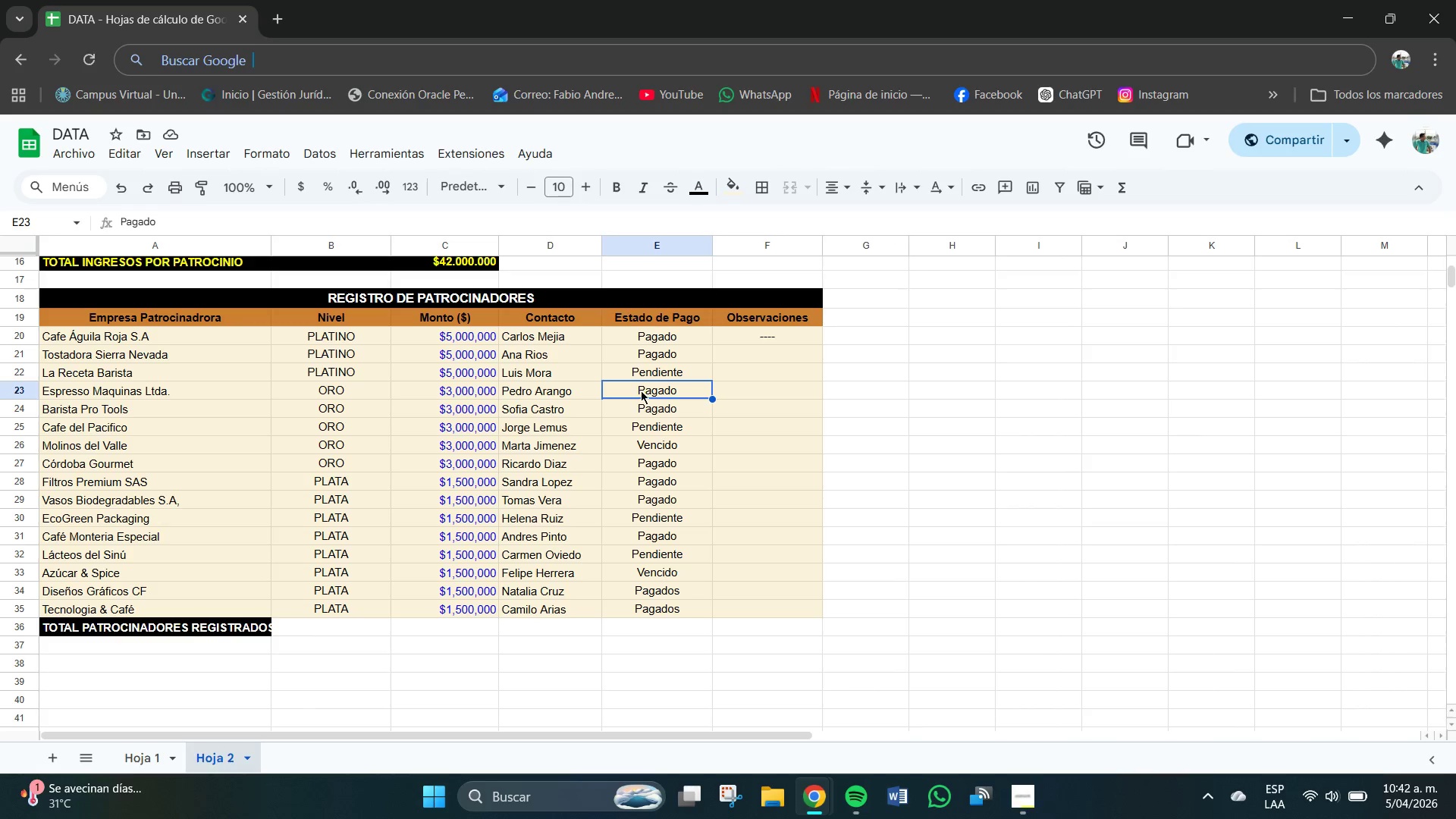 
left_click_drag(start_coordinate=[650, 333], to_coordinate=[664, 351])
 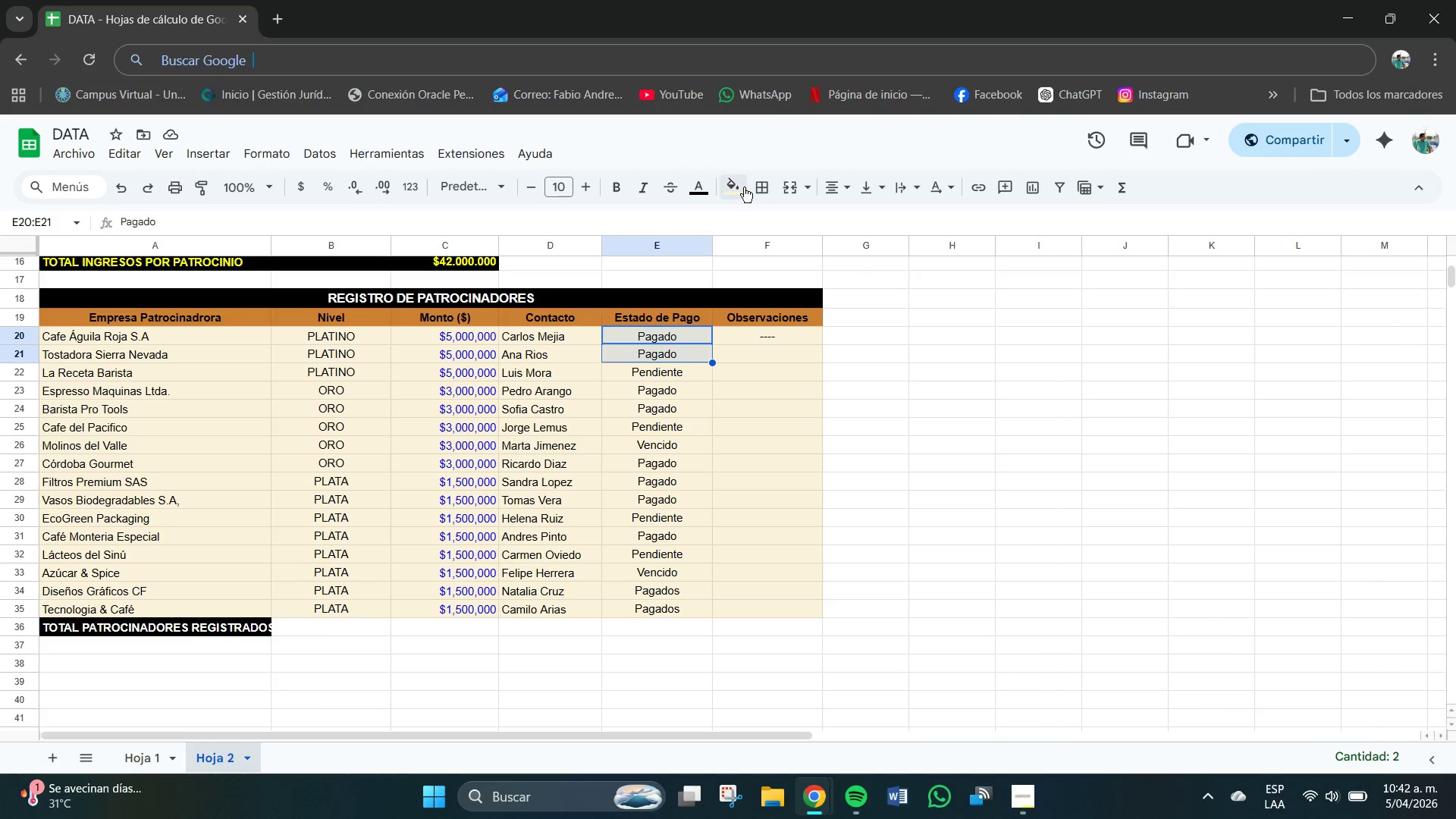 
left_click([738, 182])
 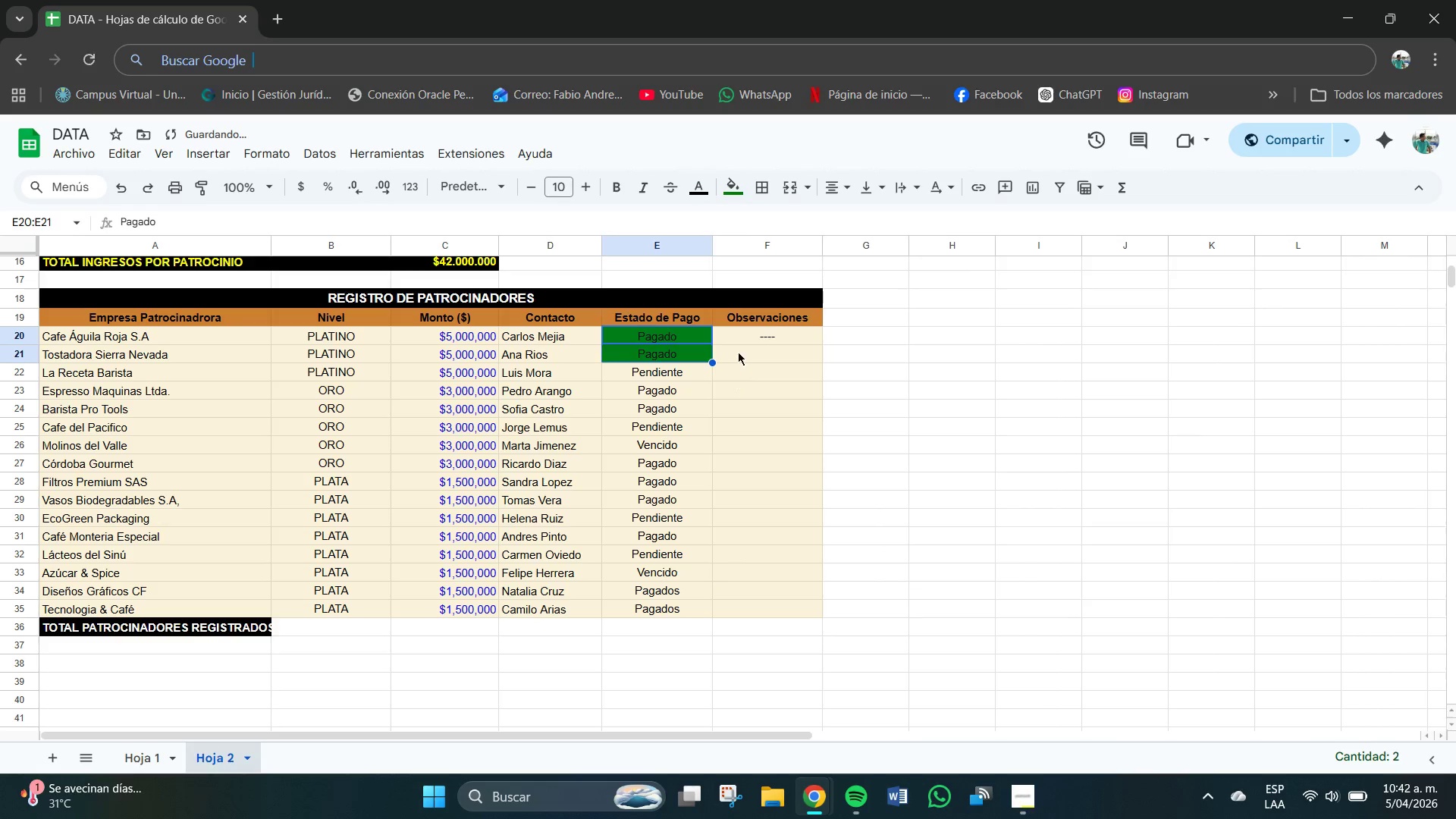 
left_click([745, 184])
 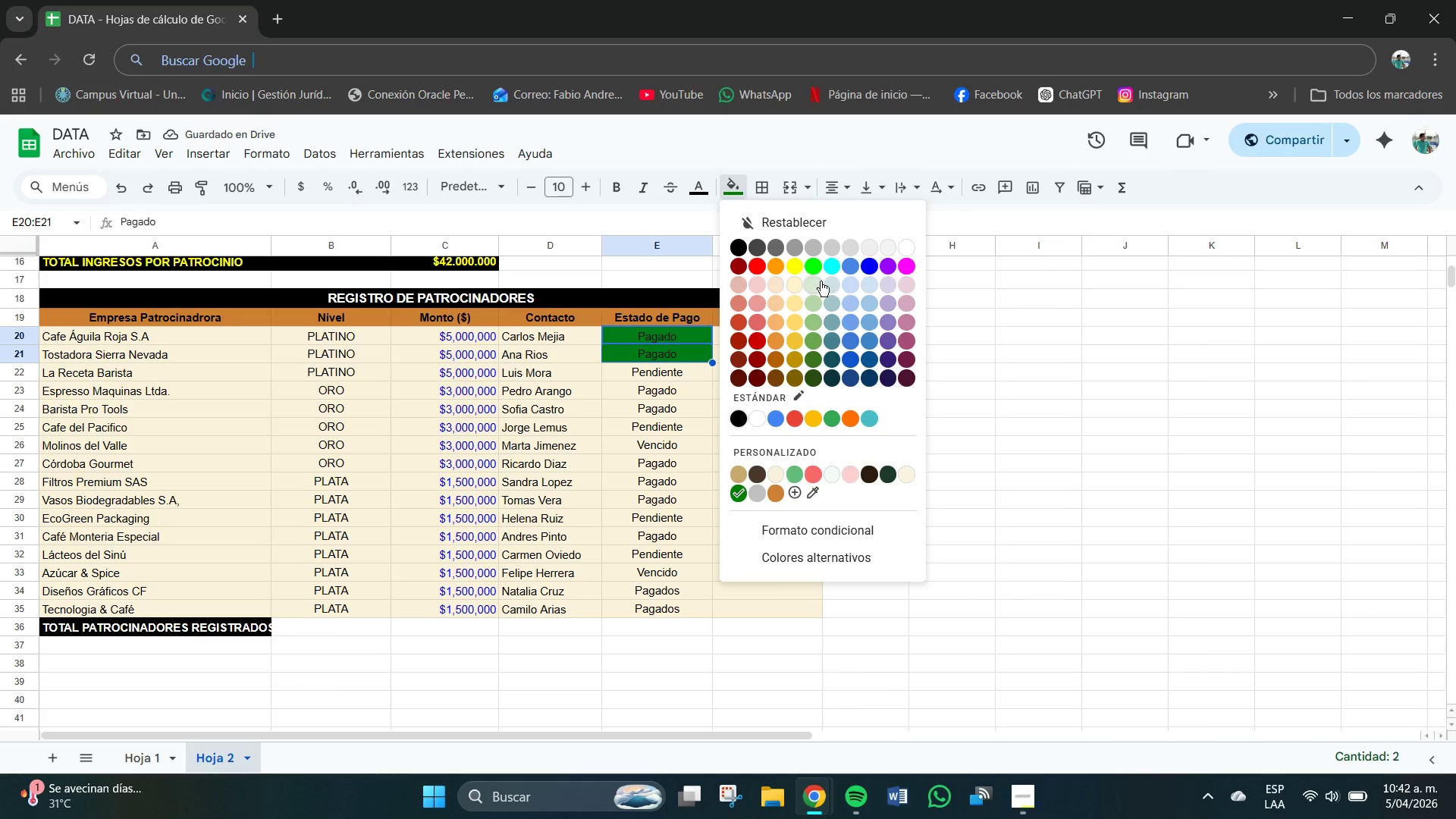 
left_click([811, 260])
 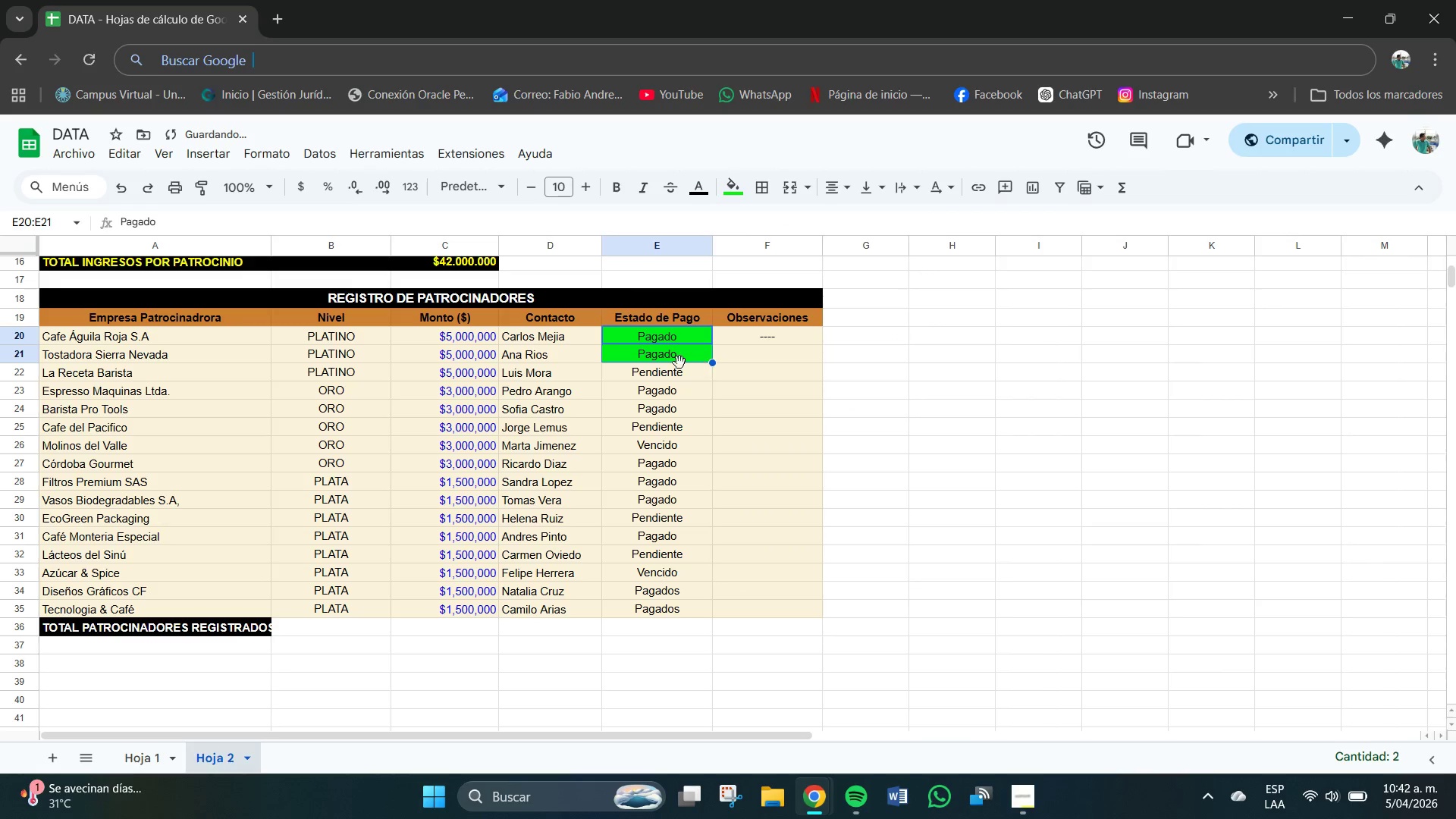 
left_click([651, 380])
 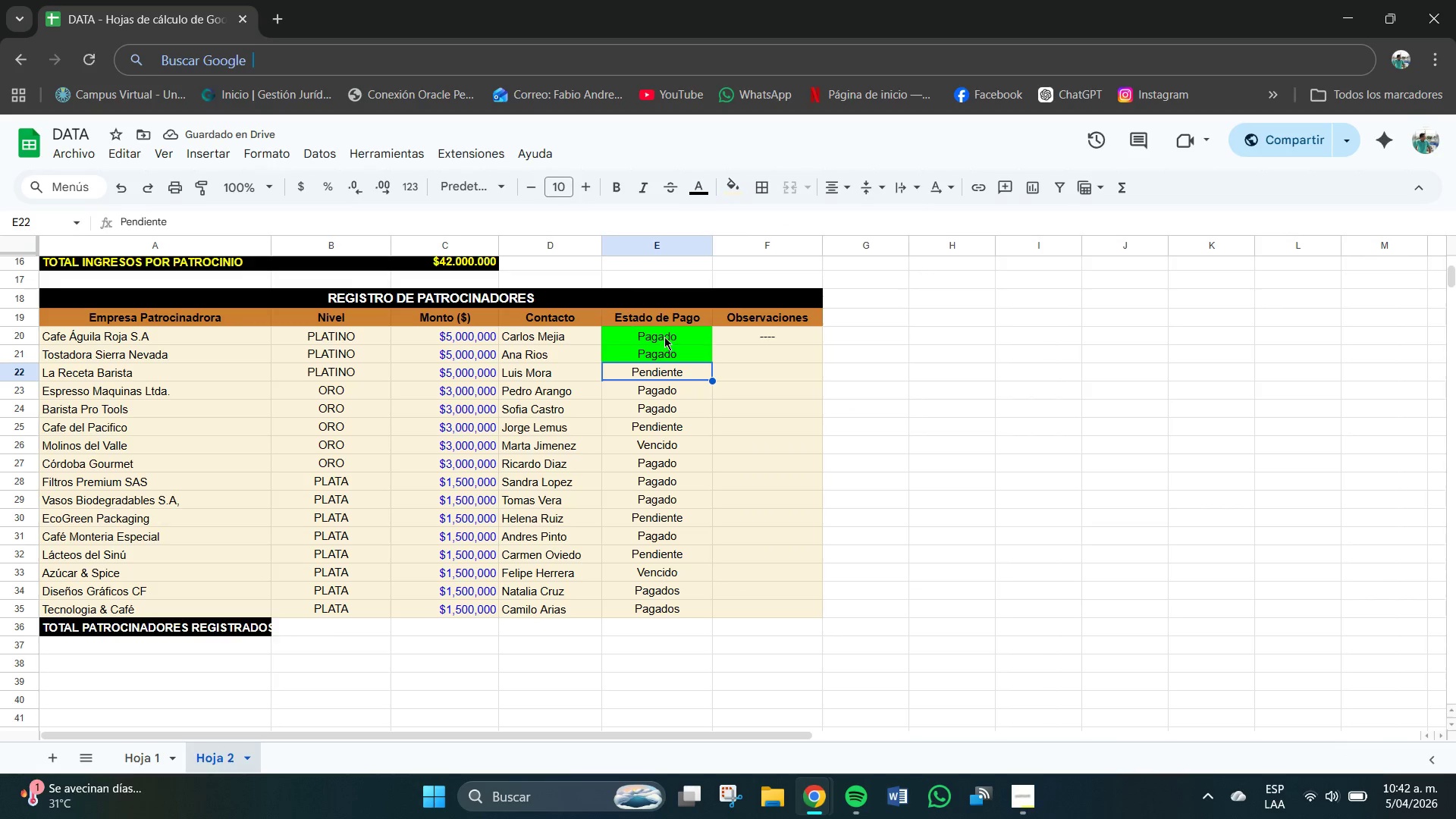 
left_click([644, 331])
 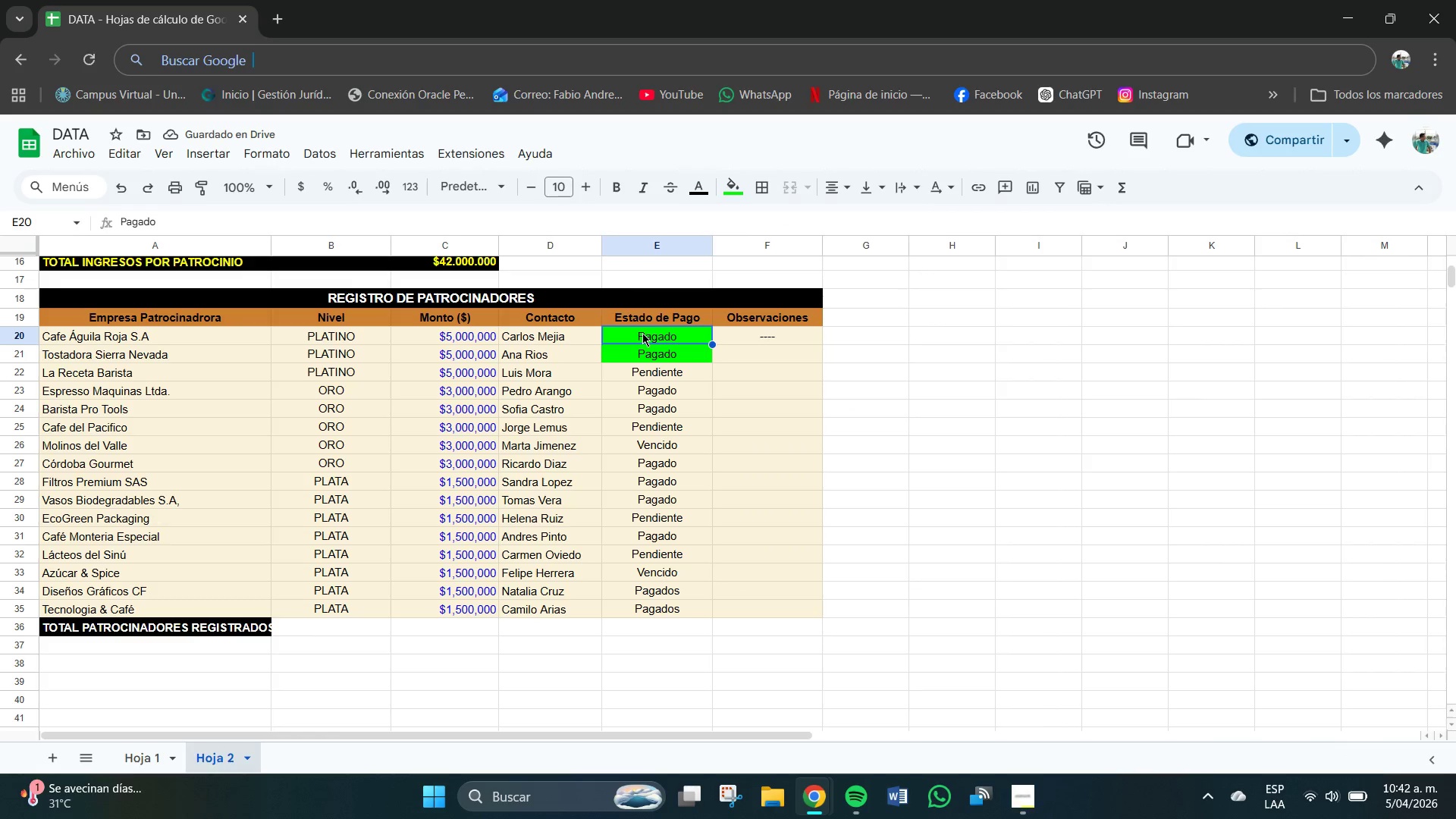 
double_click([639, 333])
 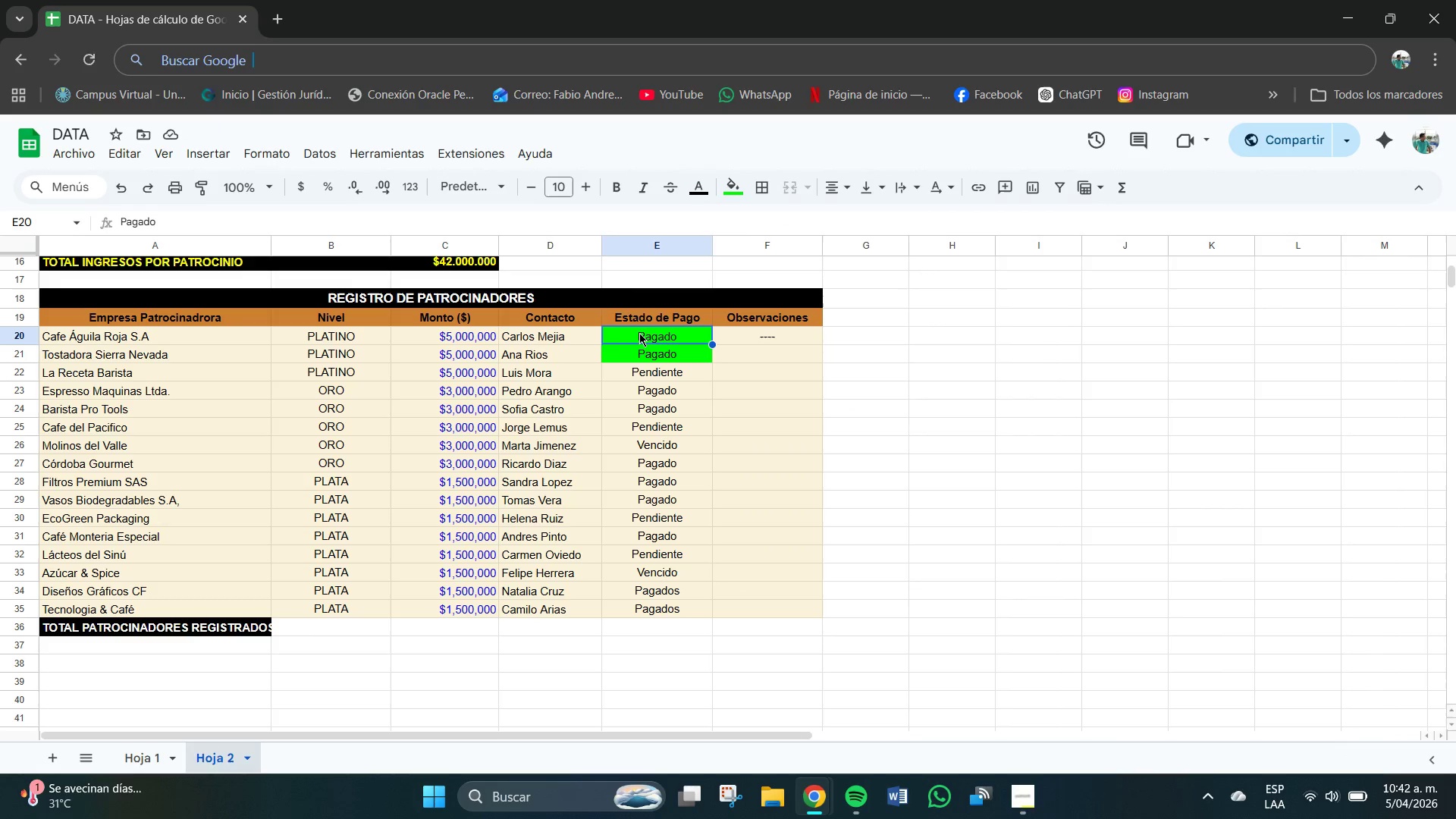 
left_click_drag(start_coordinate=[639, 333], to_coordinate=[661, 362])
 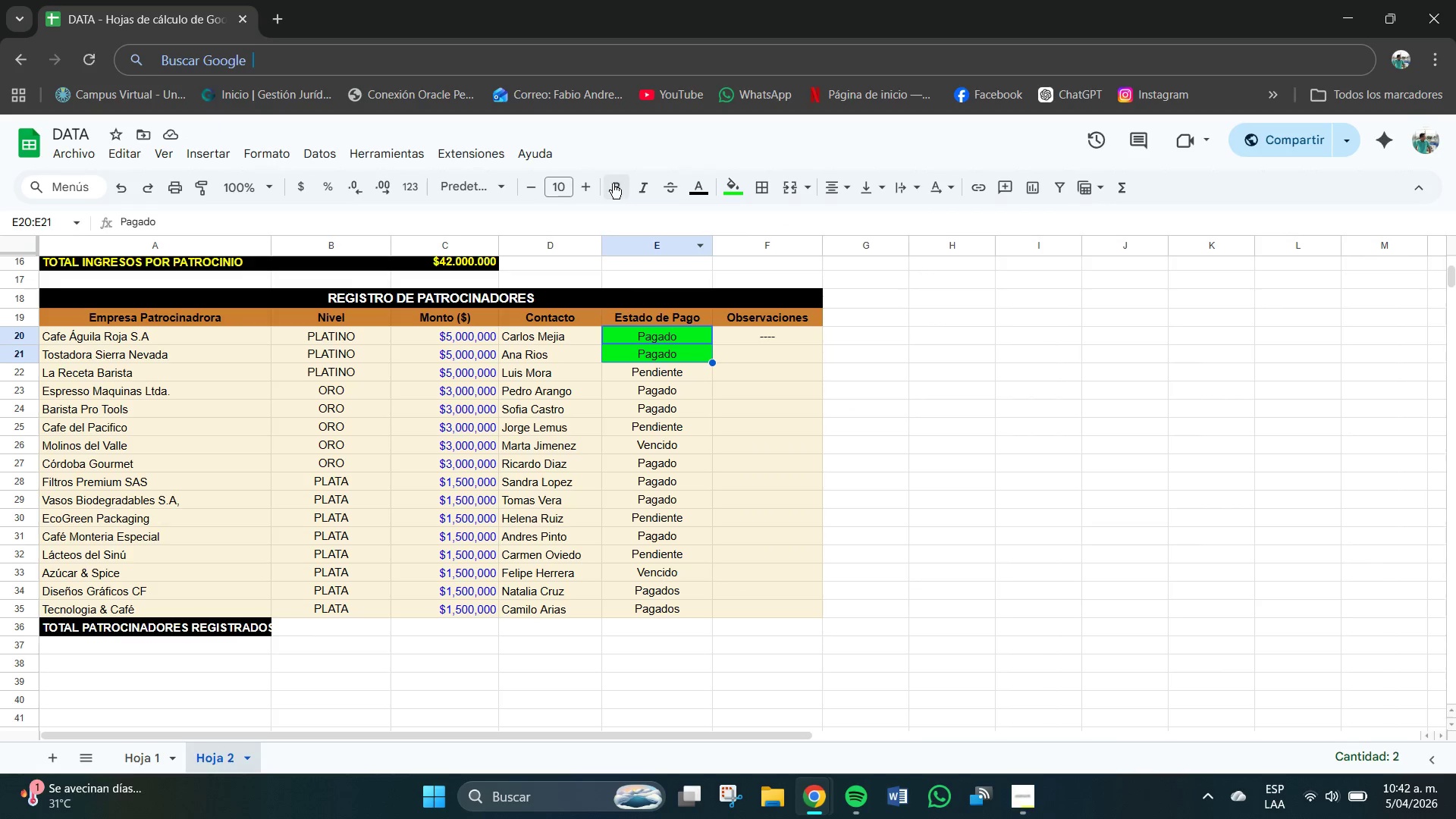 
left_click([609, 184])
 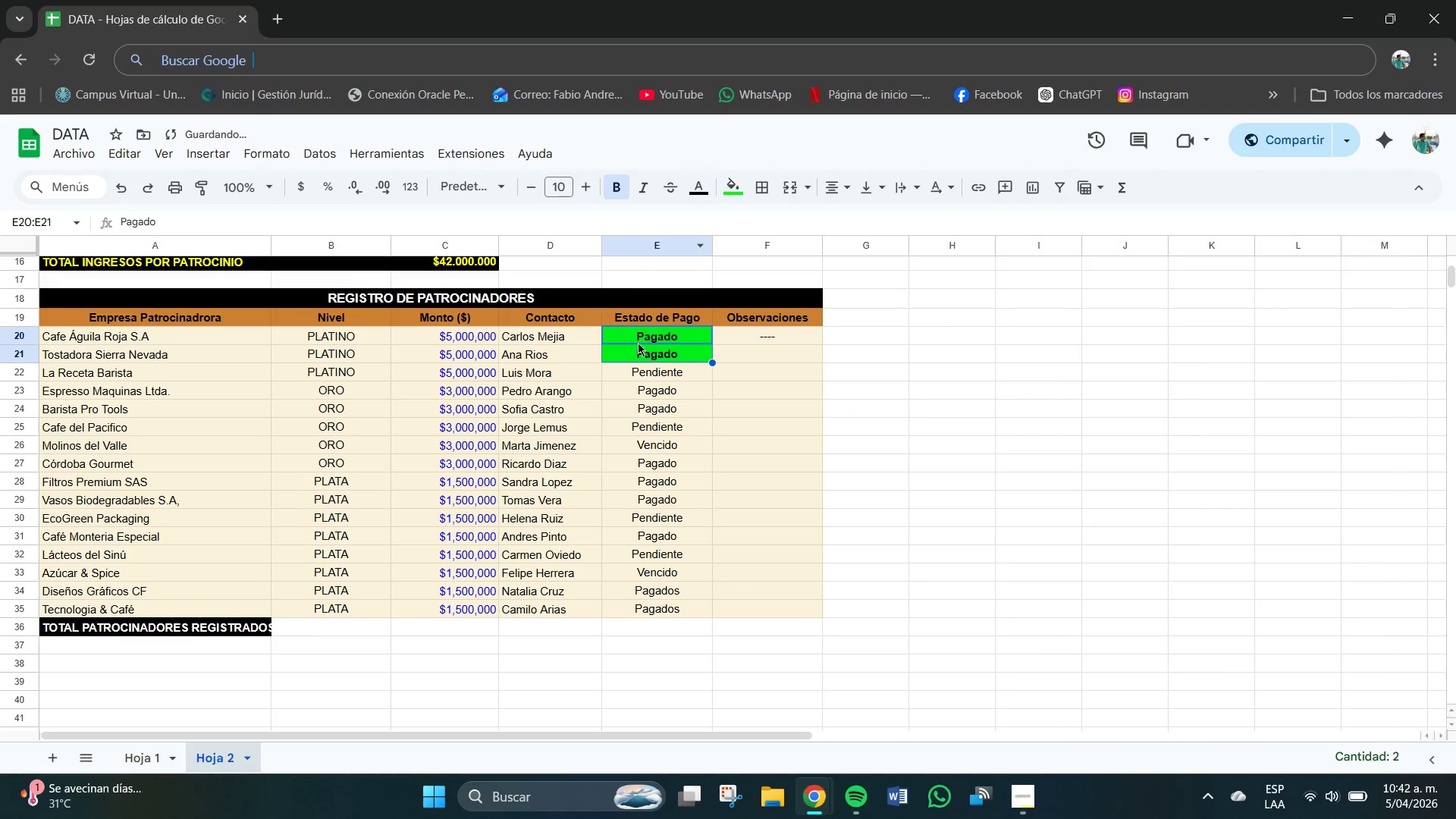 
left_click([647, 354])
 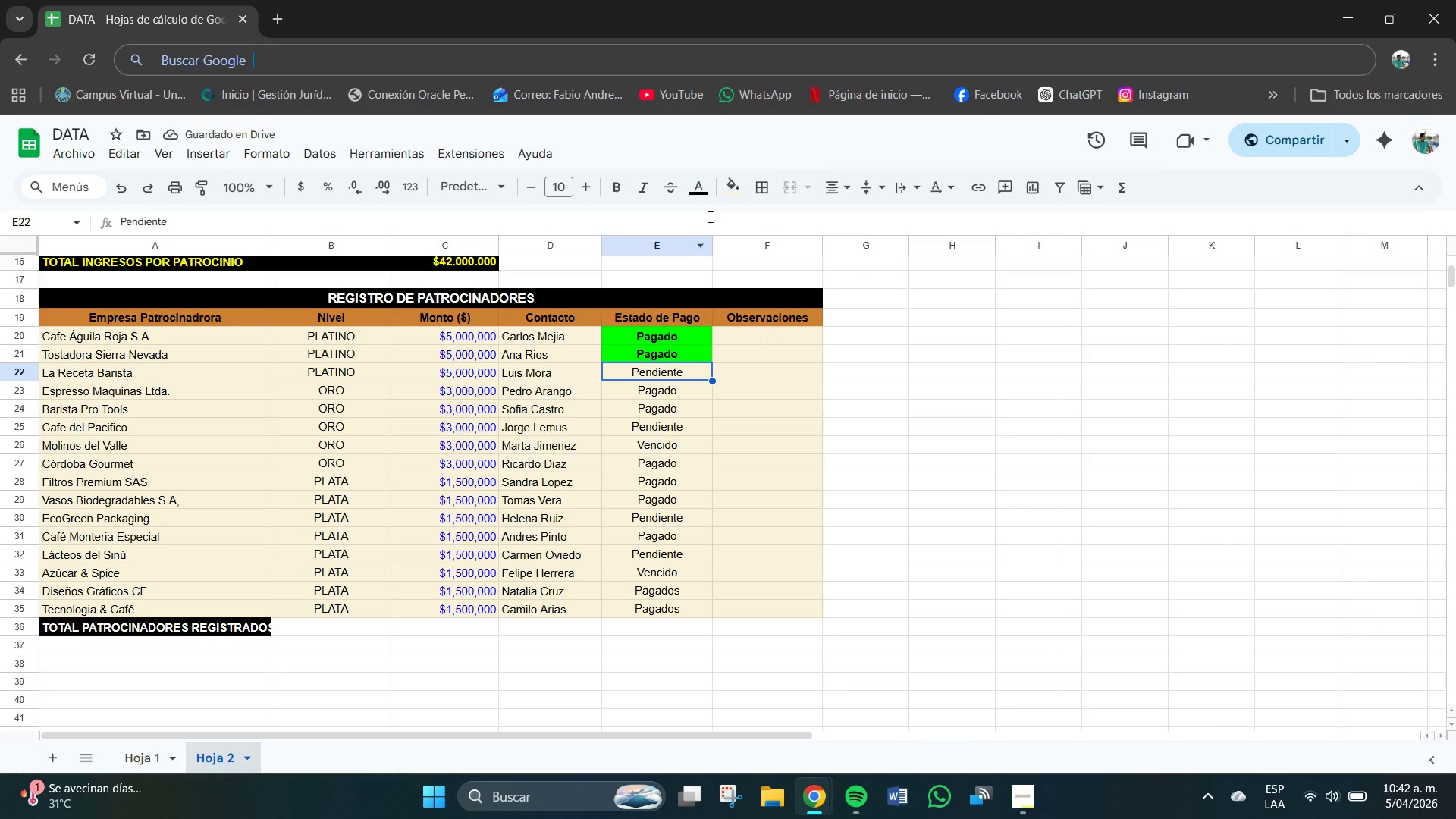 
left_click([736, 189])
 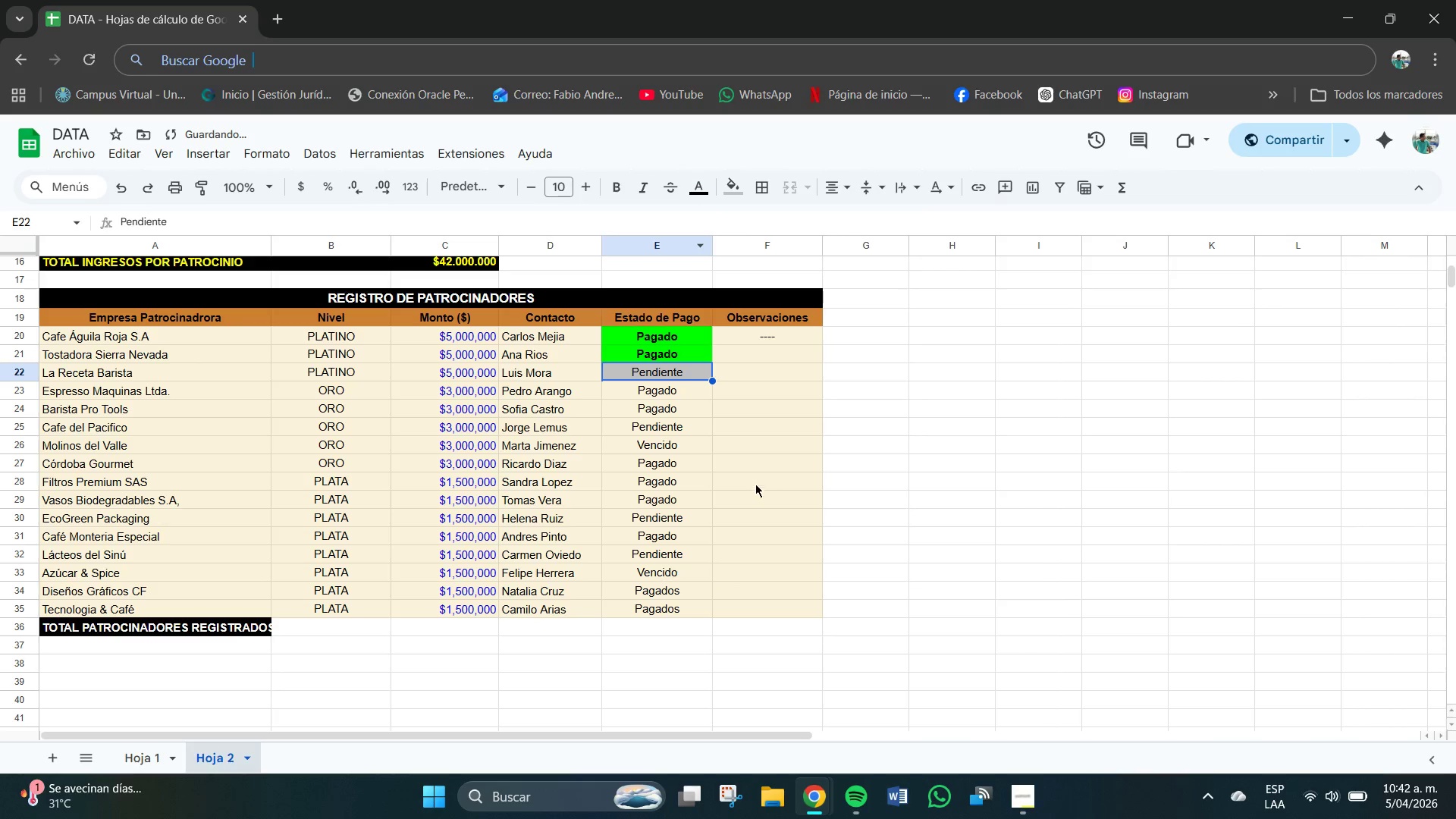 
left_click([651, 384])
 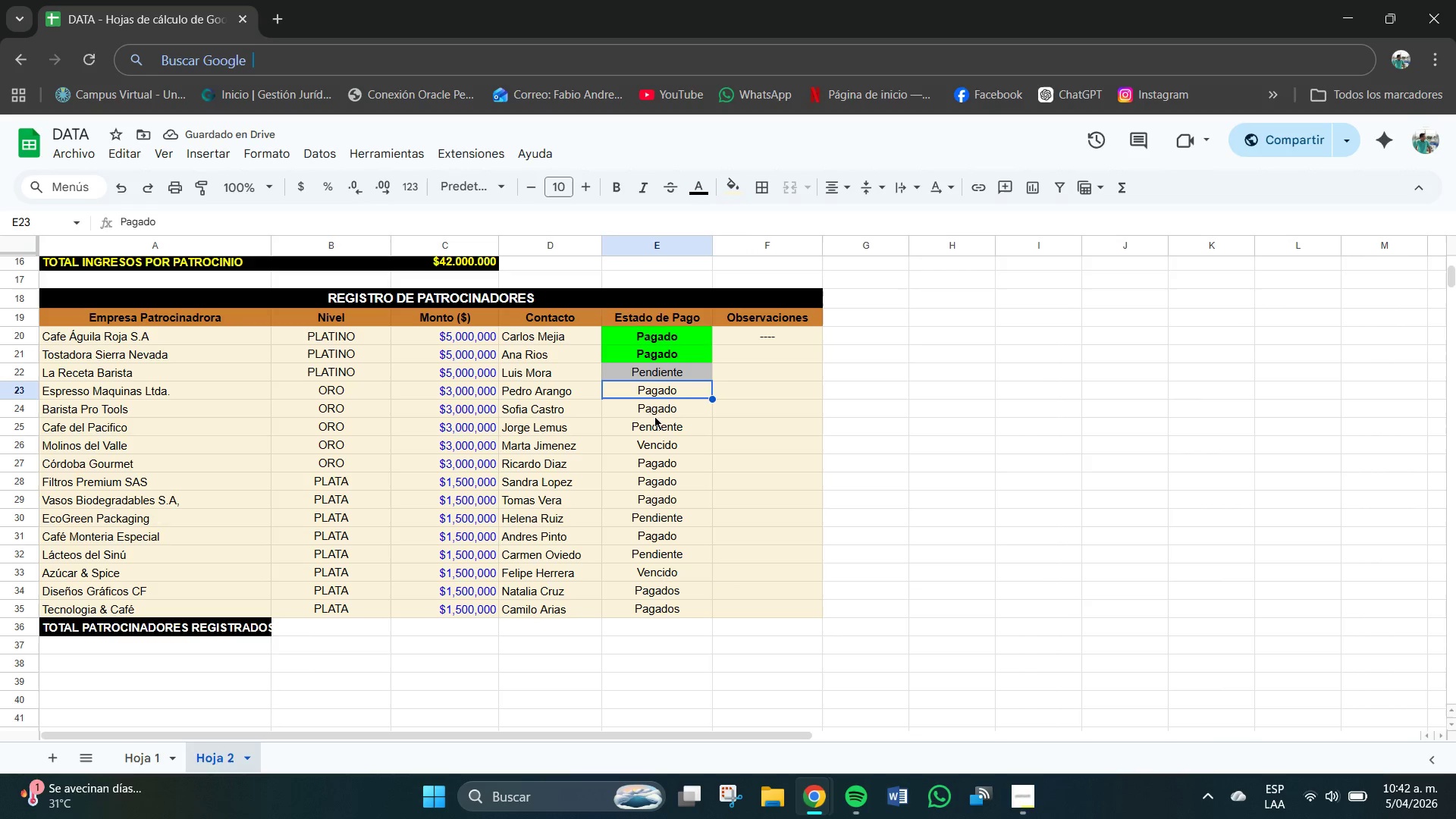 
left_click_drag(start_coordinate=[650, 387], to_coordinate=[657, 413])
 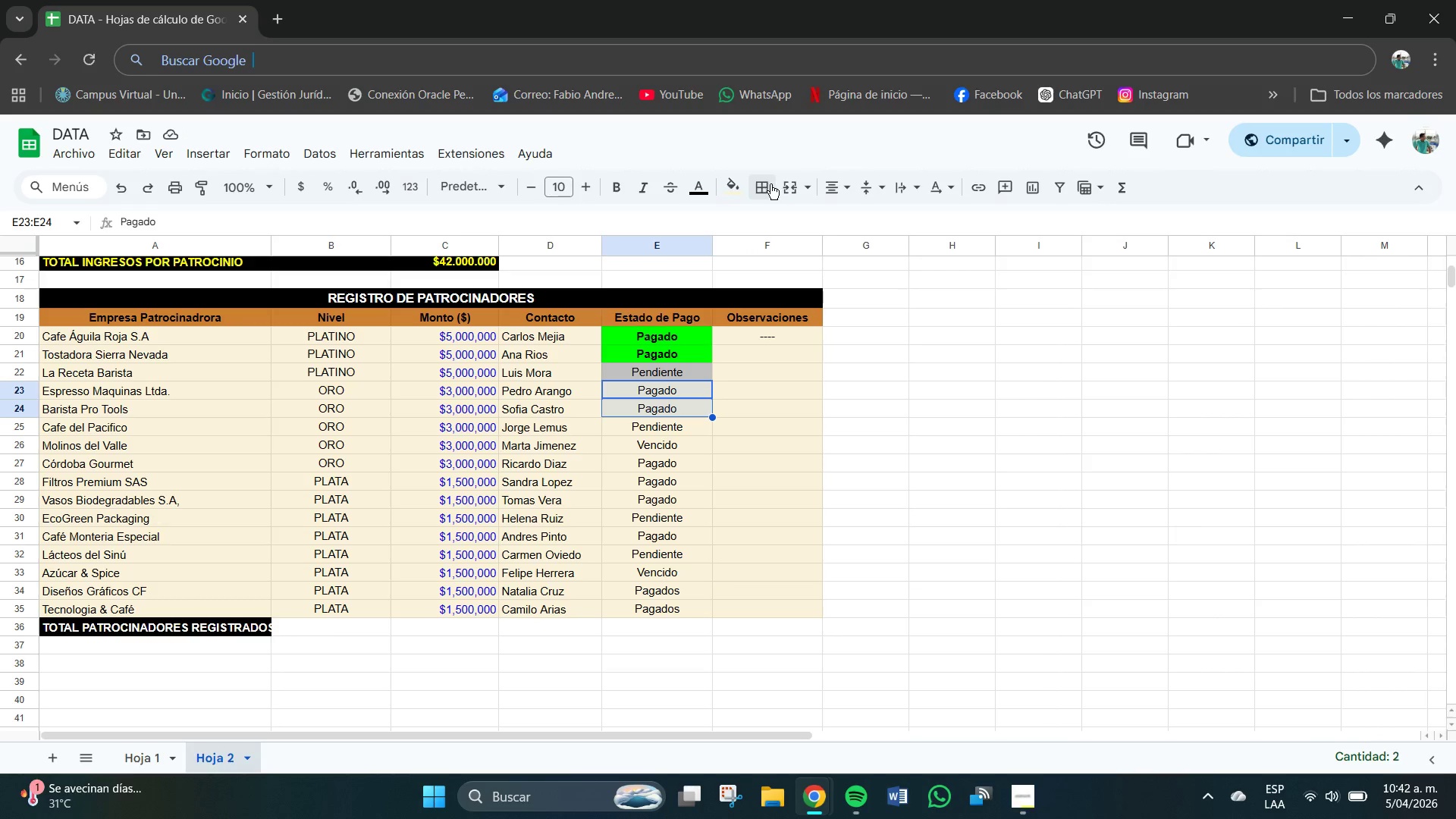 
left_click([738, 184])
 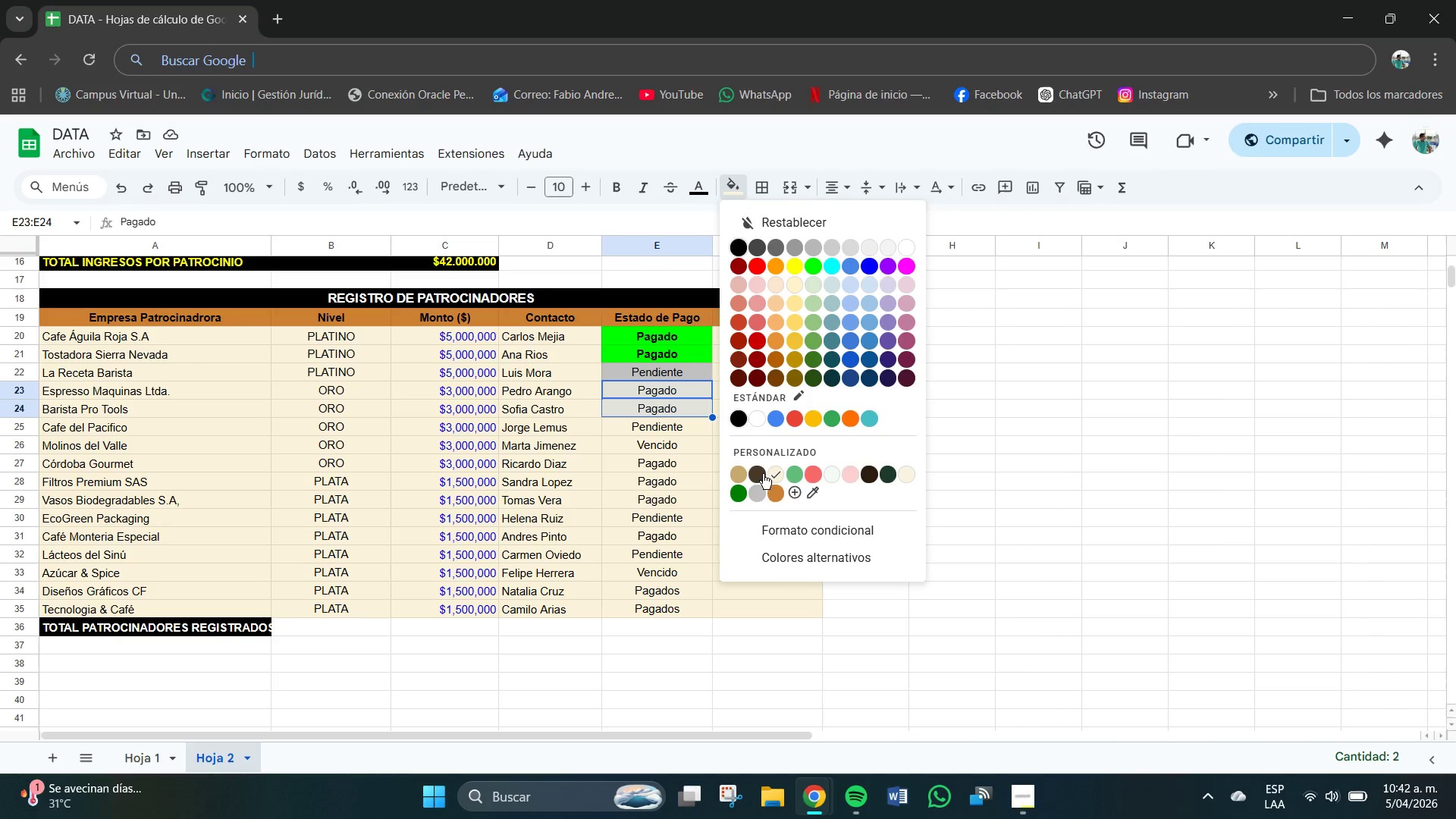 
left_click([741, 495])
 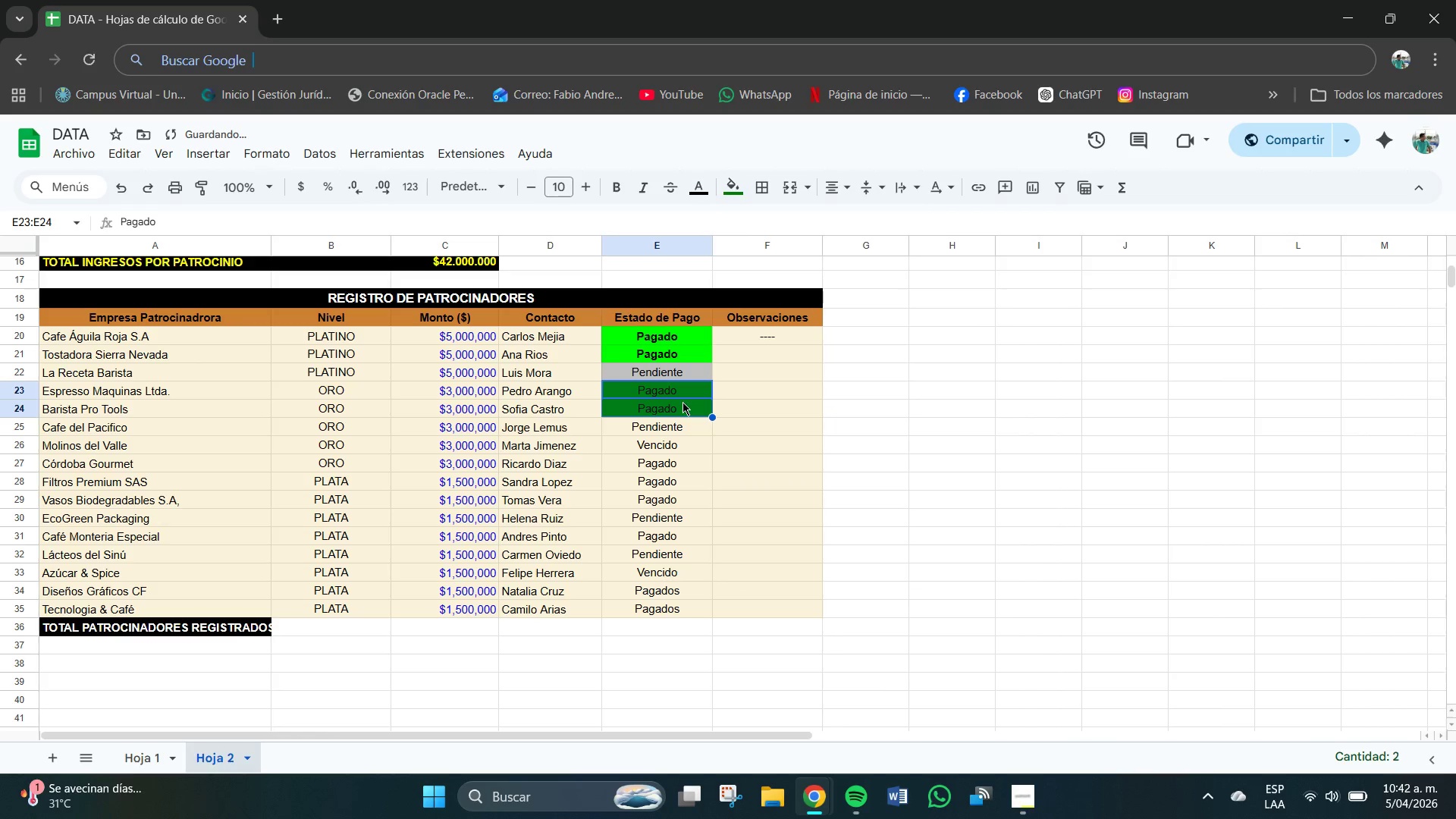 
key(Control+Z)
 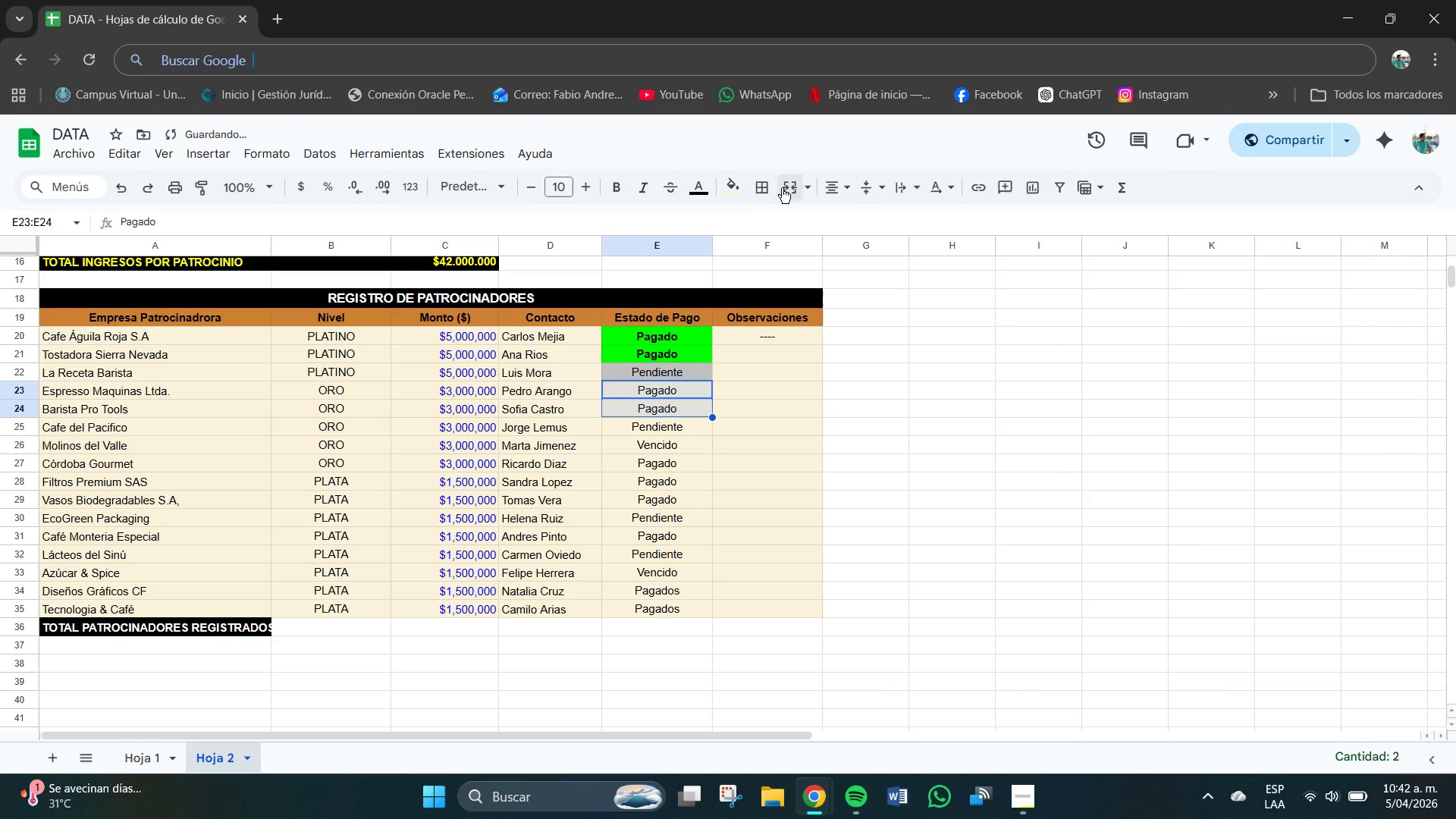 
left_click([739, 184])
 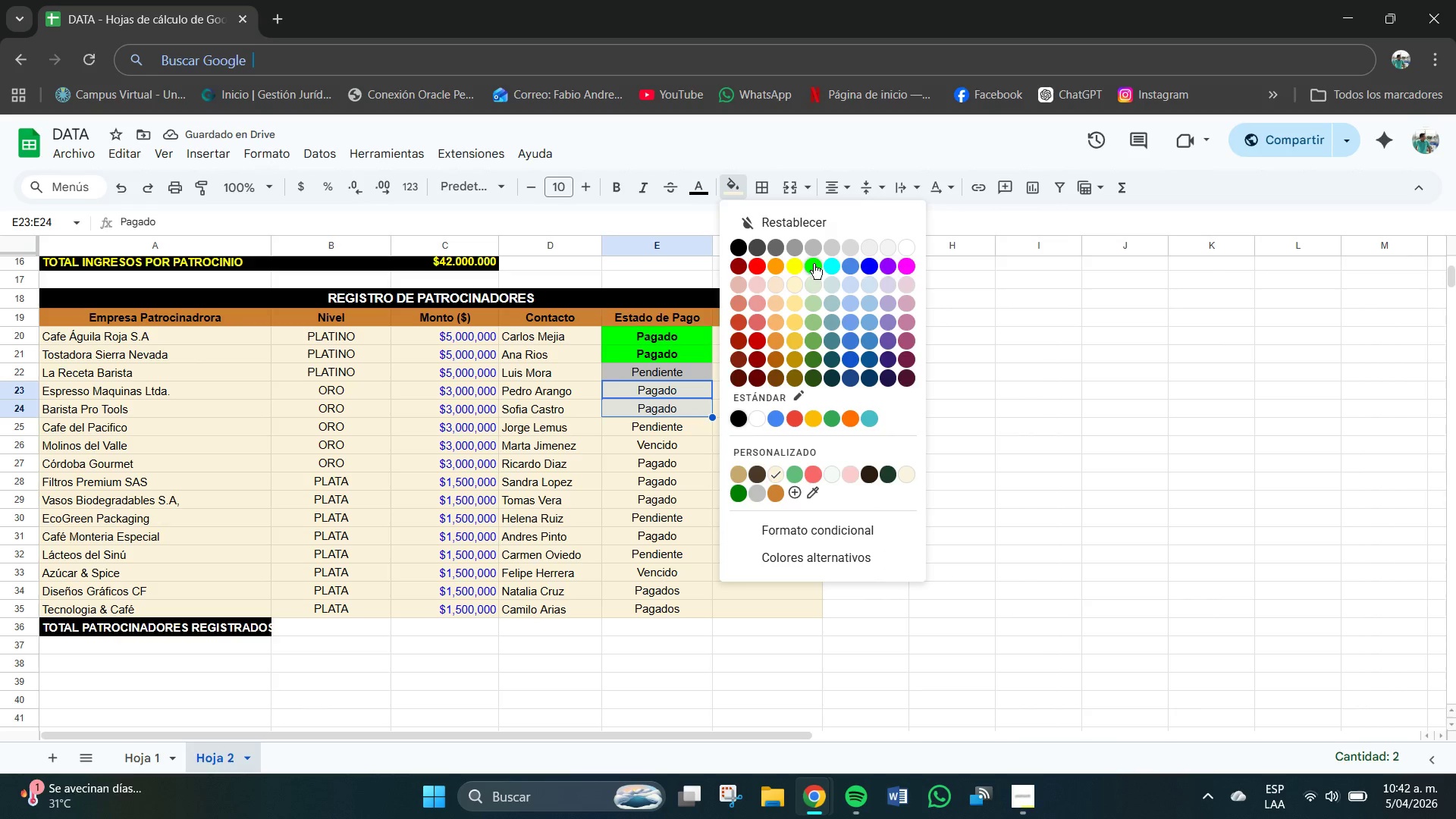 
left_click([814, 264])
 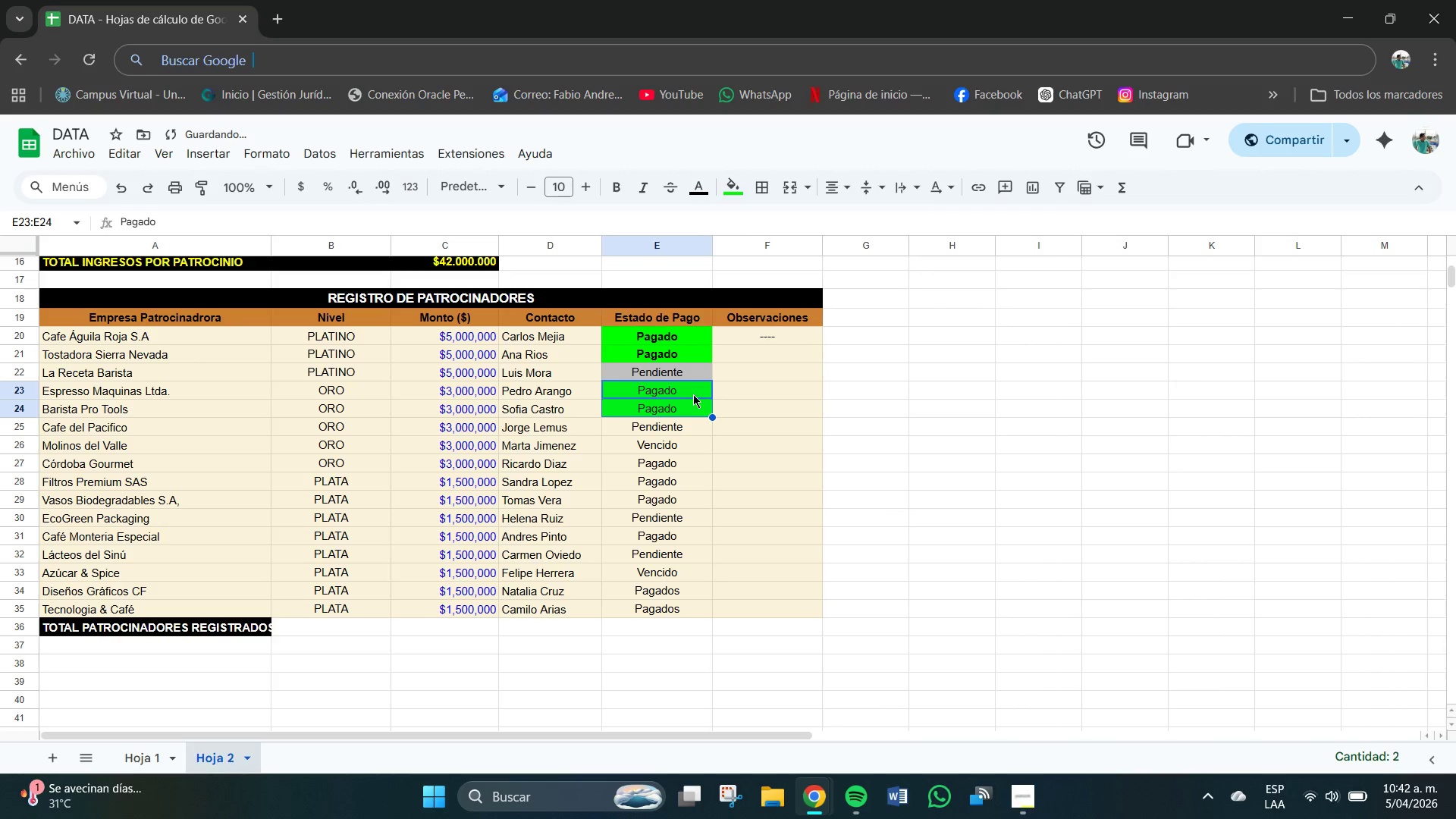 
left_click([689, 341])
 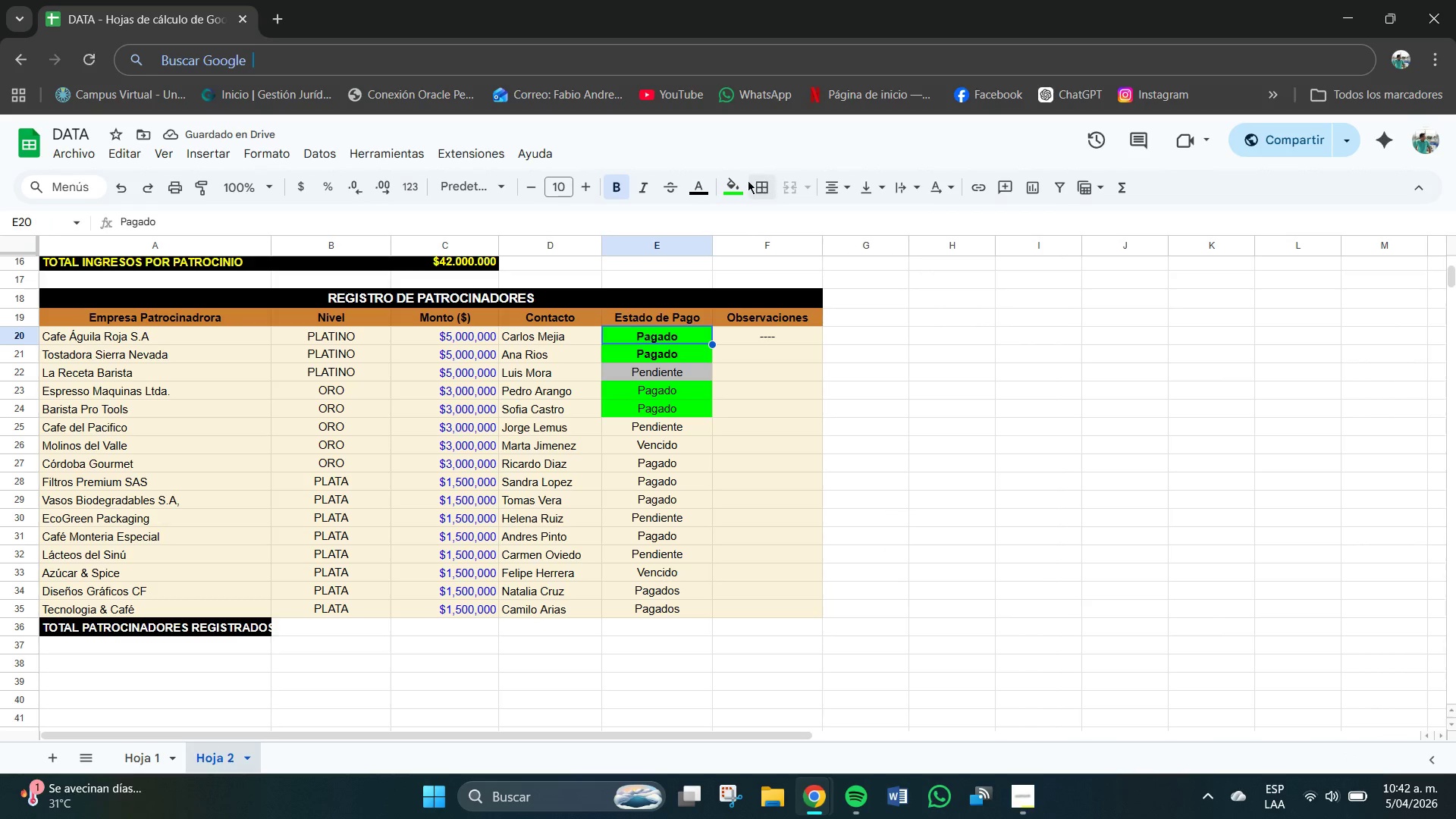 
left_click([735, 183])
 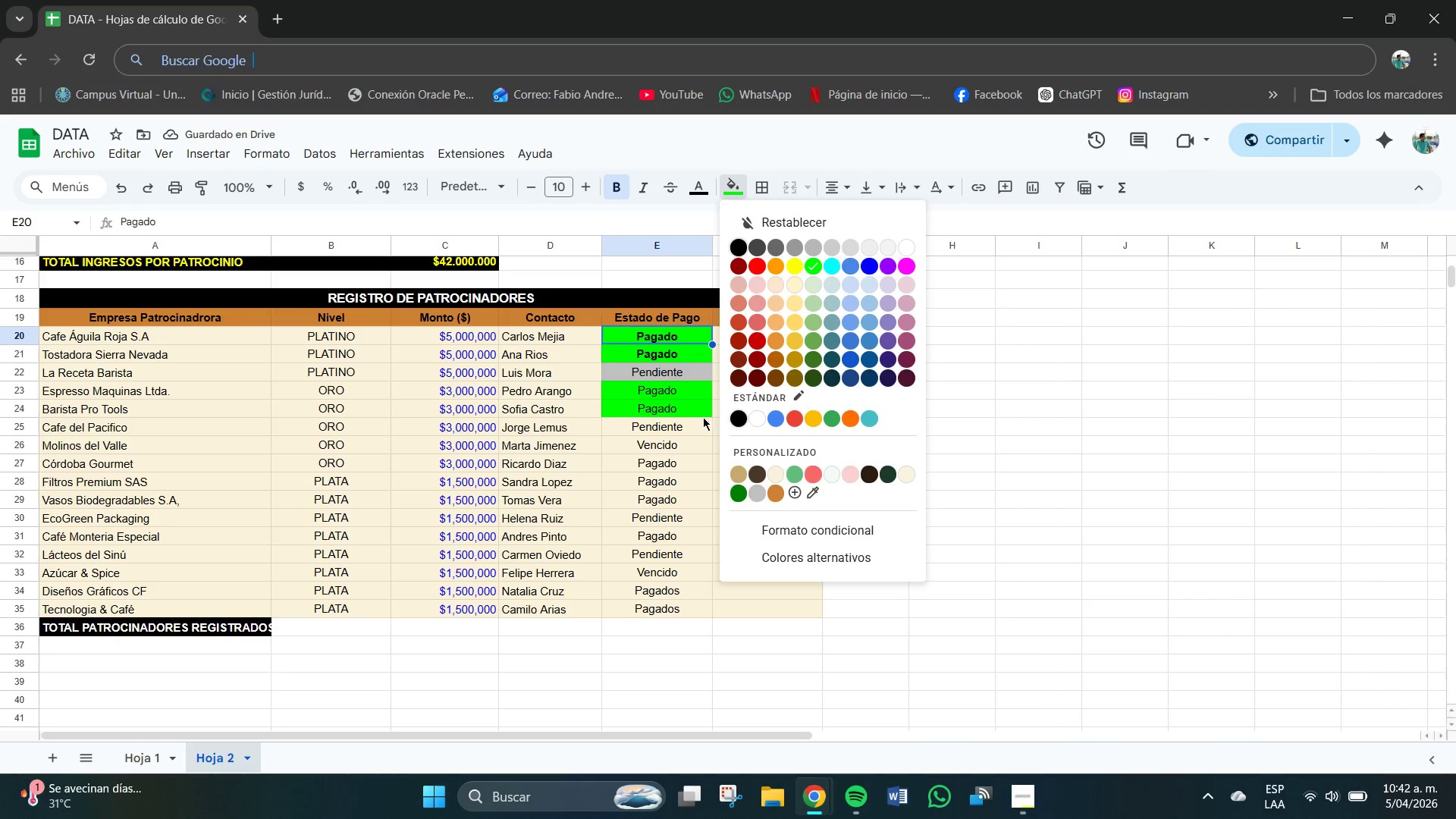 
left_click([676, 398])
 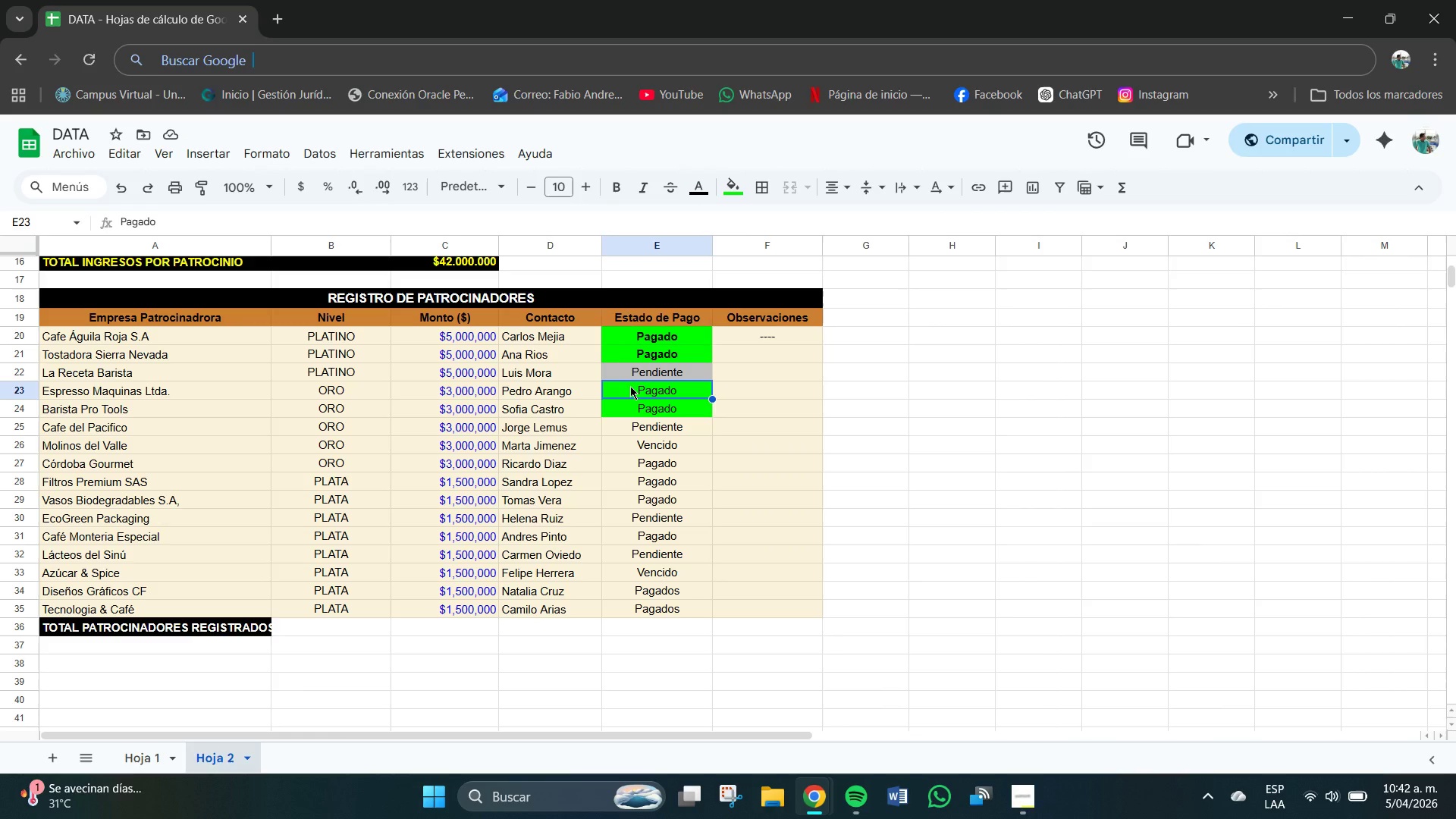 
left_click_drag(start_coordinate=[630, 386], to_coordinate=[648, 413])
 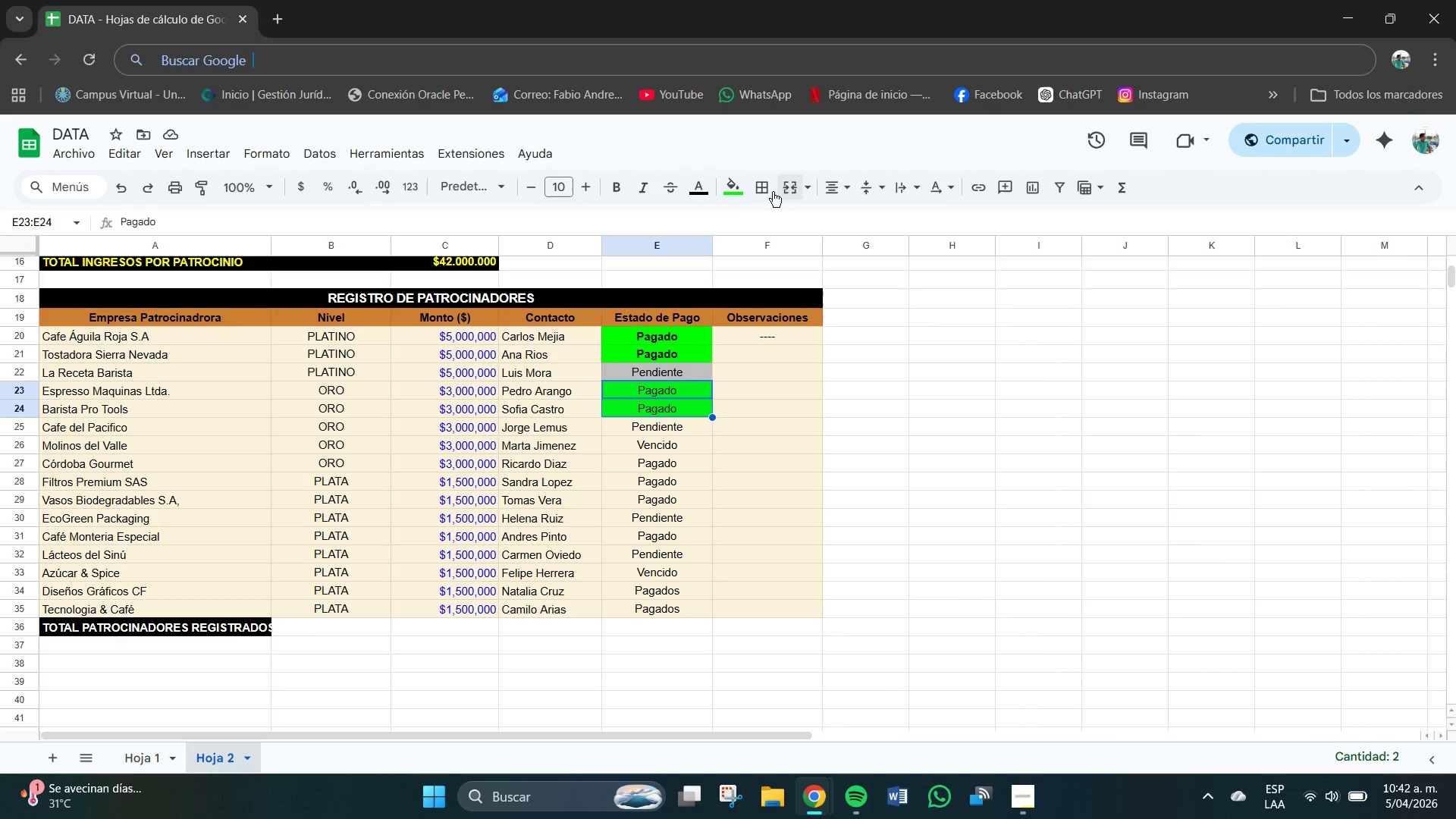 
left_click([748, 192])
 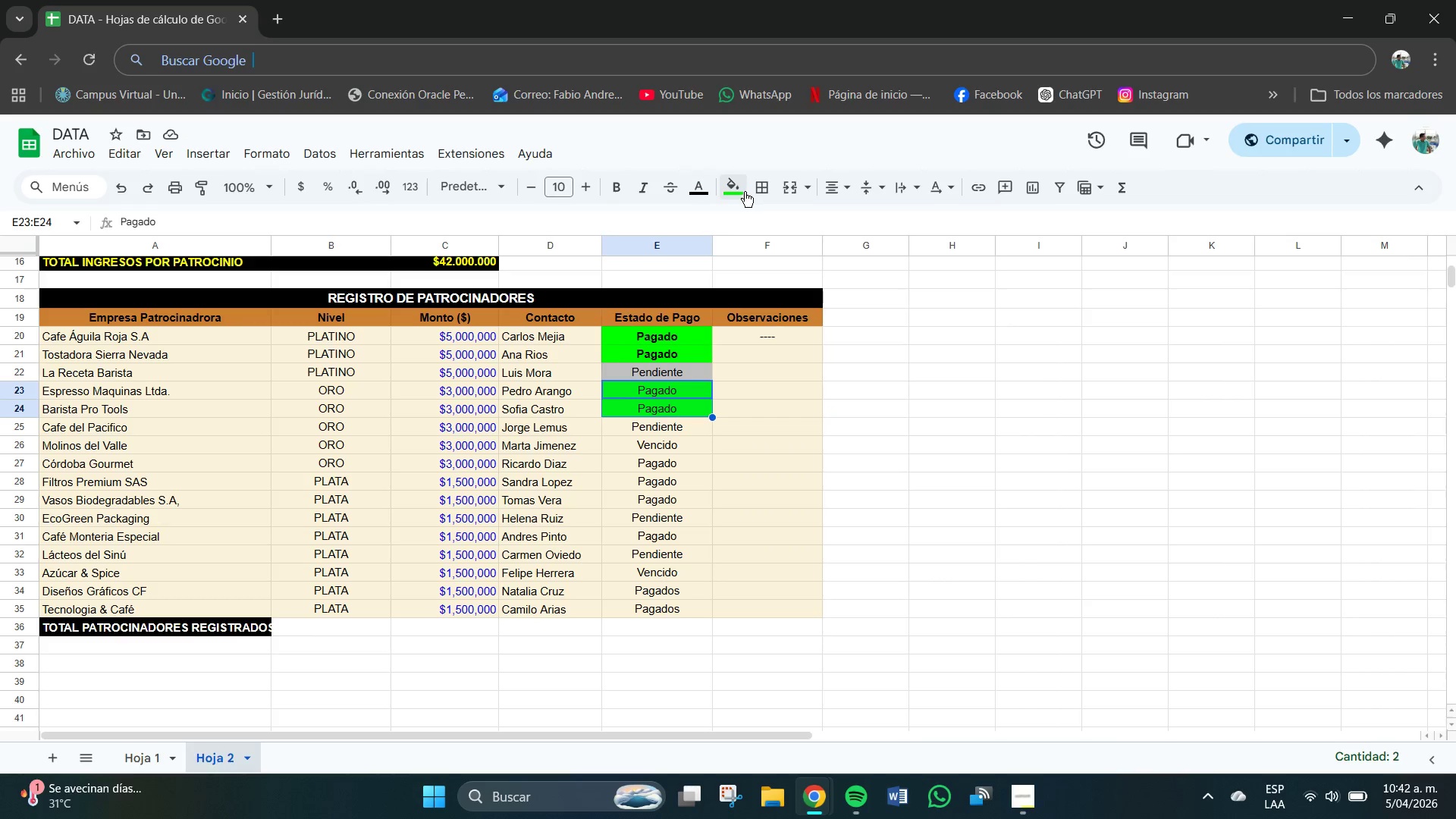 
left_click([745, 192])
 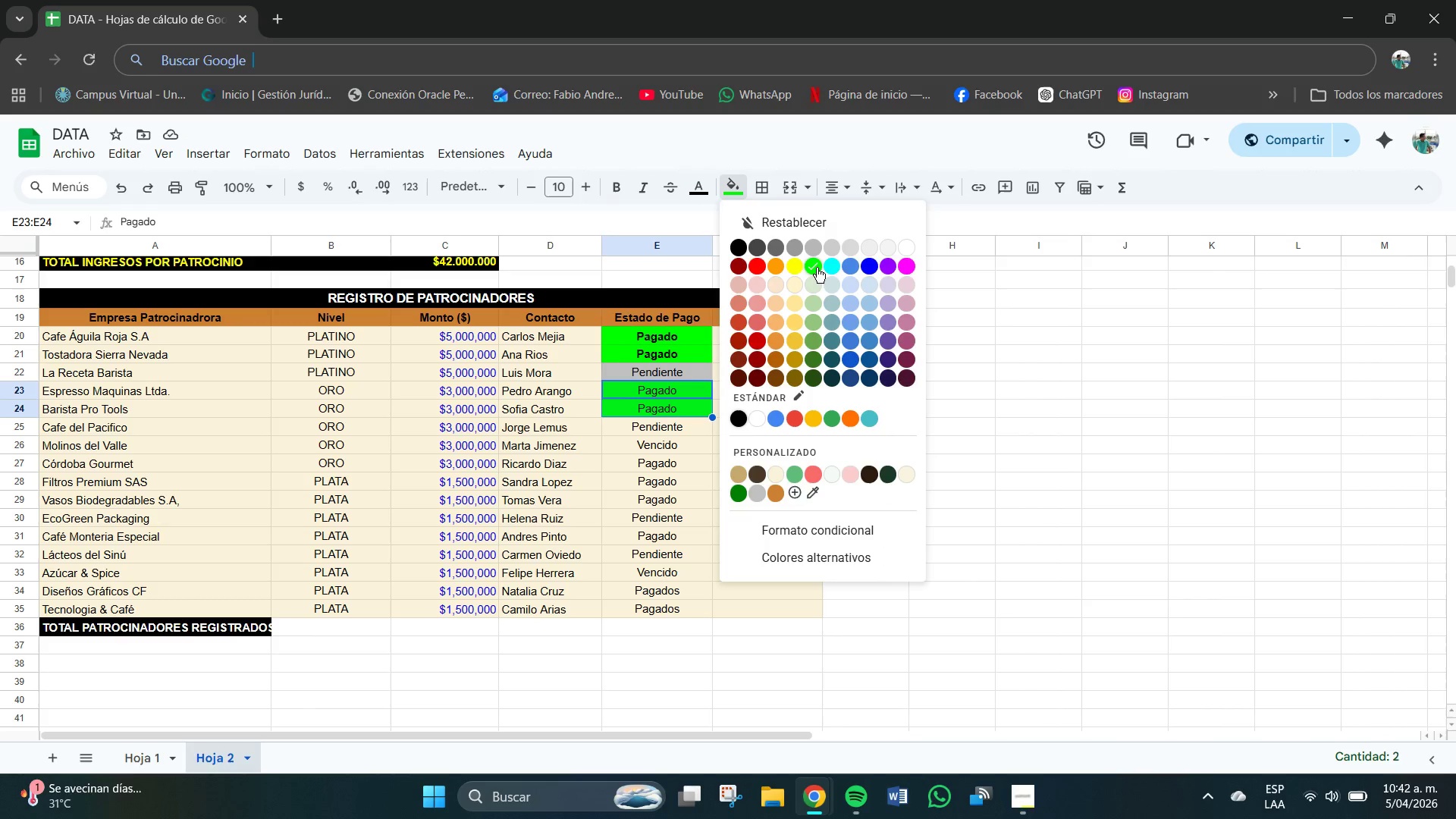 
left_click([814, 266])
 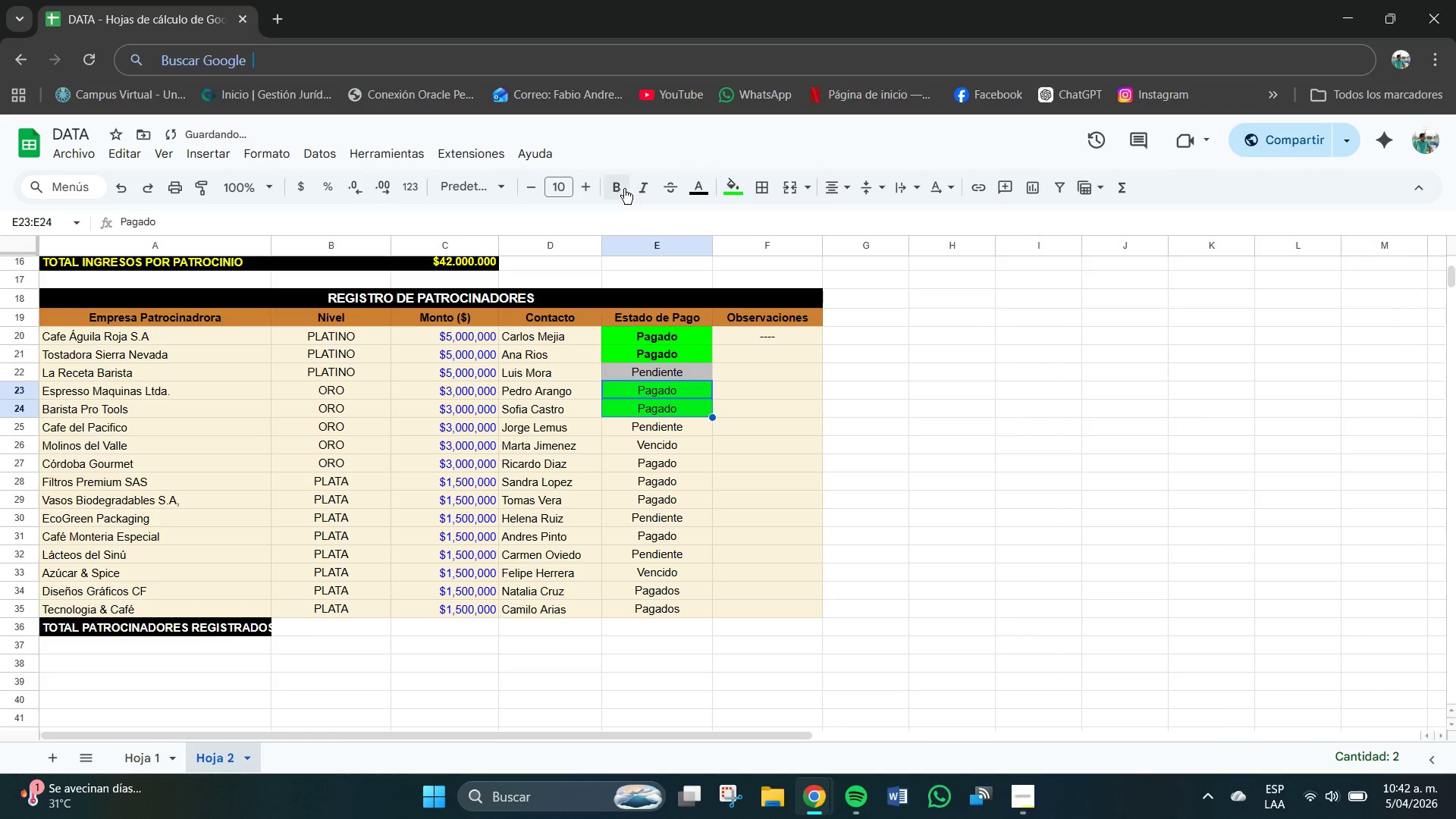 
left_click([623, 189])
 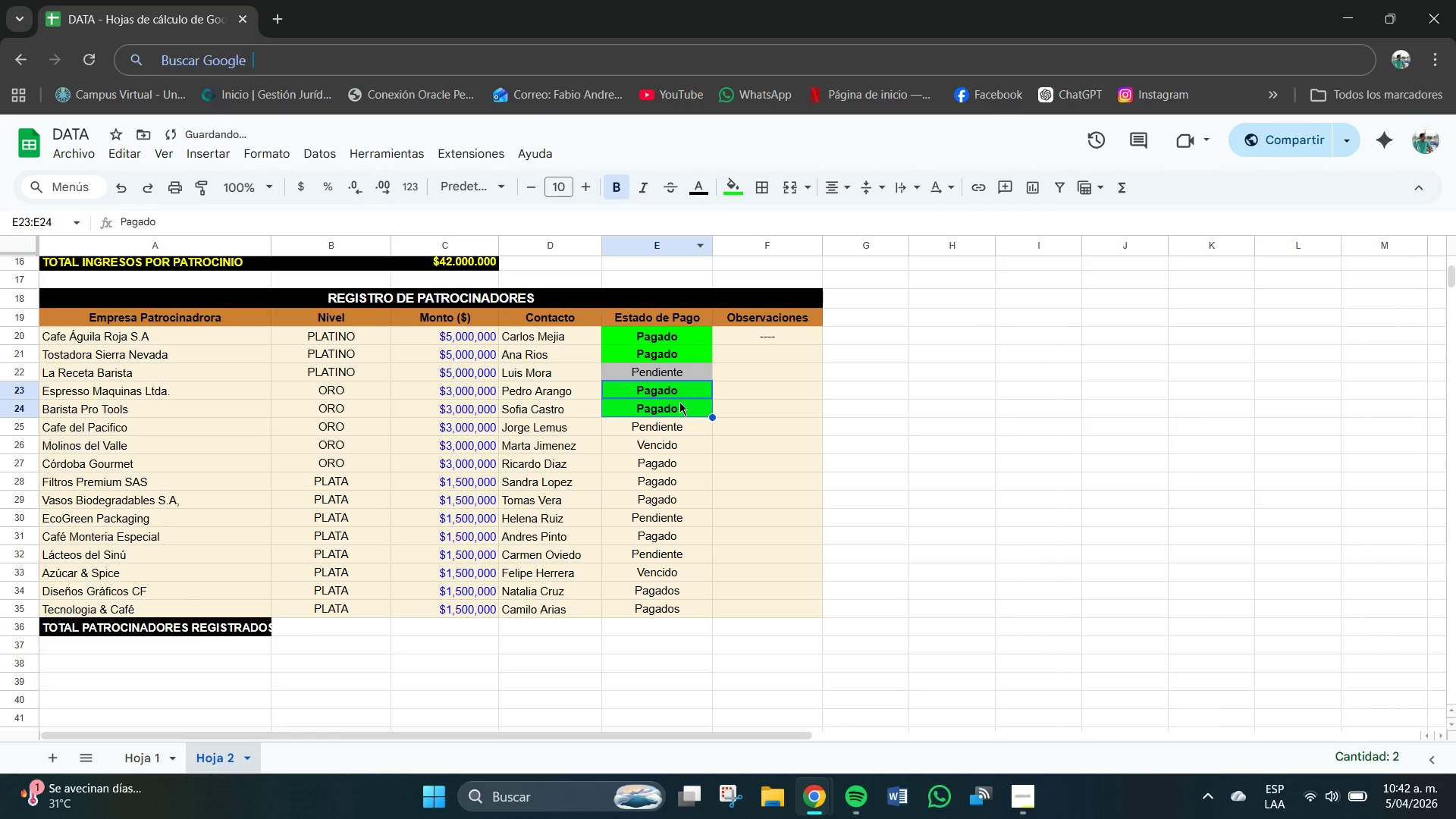 
left_click([670, 422])
 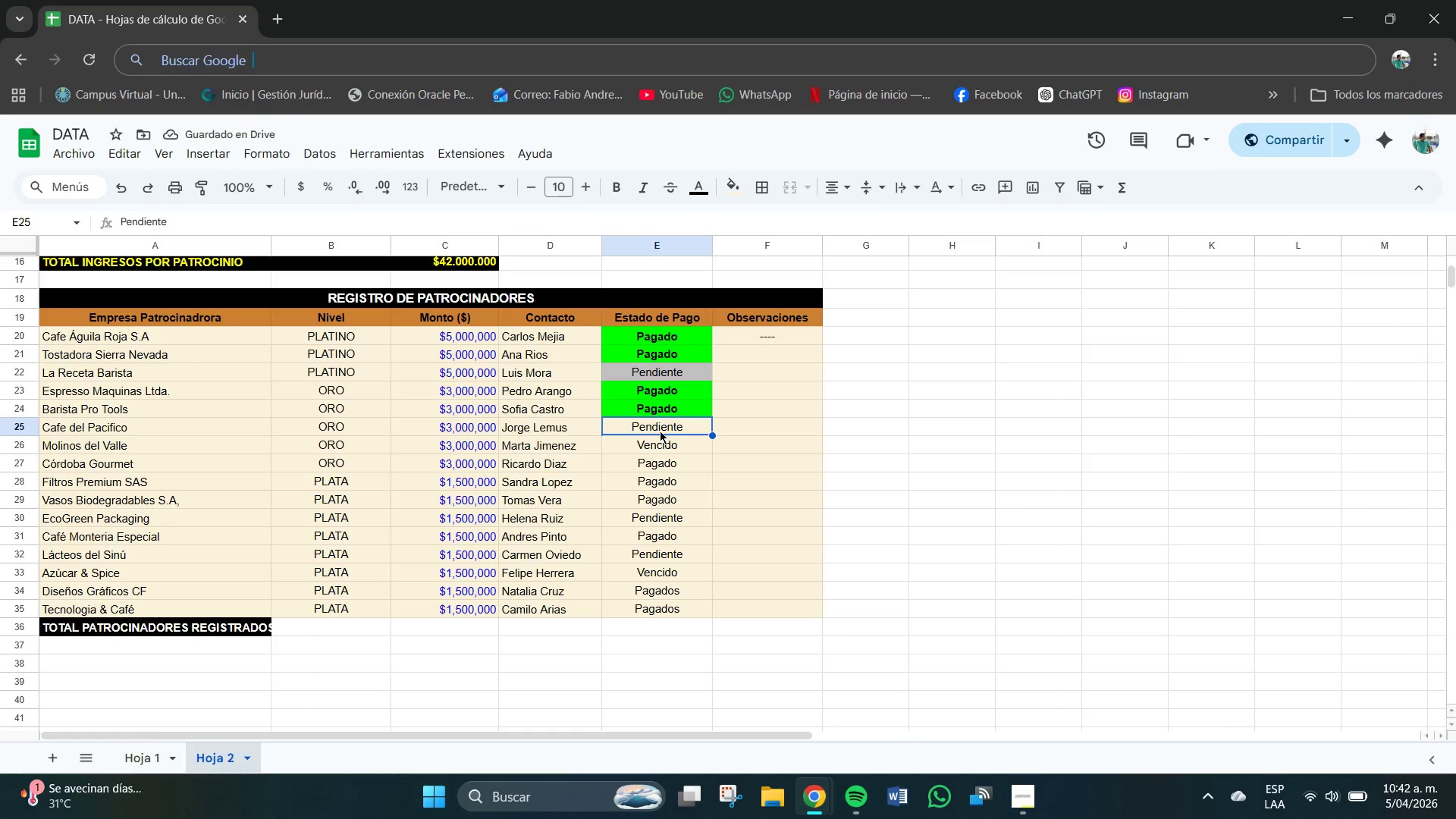 
left_click([741, 184])
 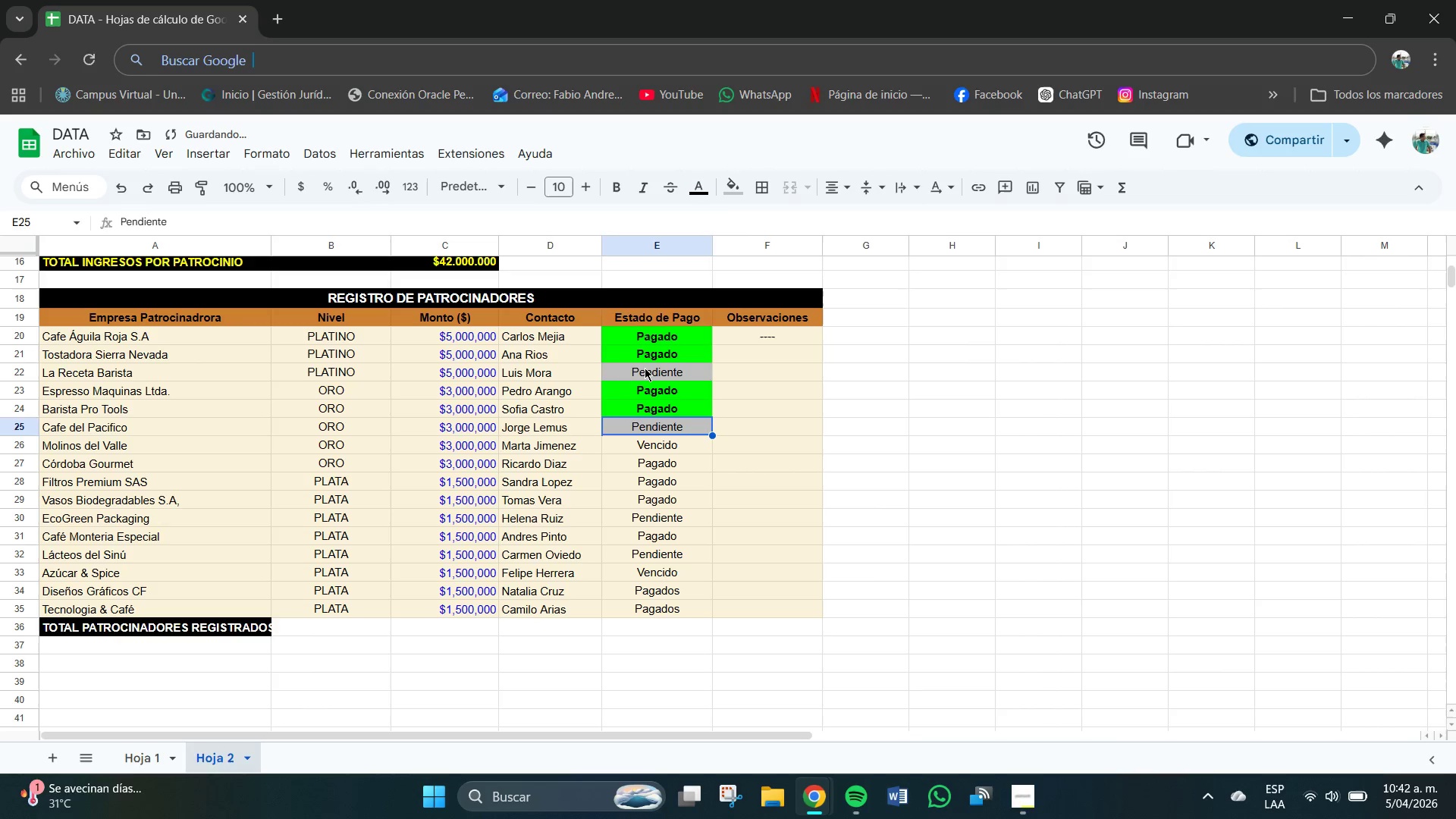 
double_click([647, 368])
 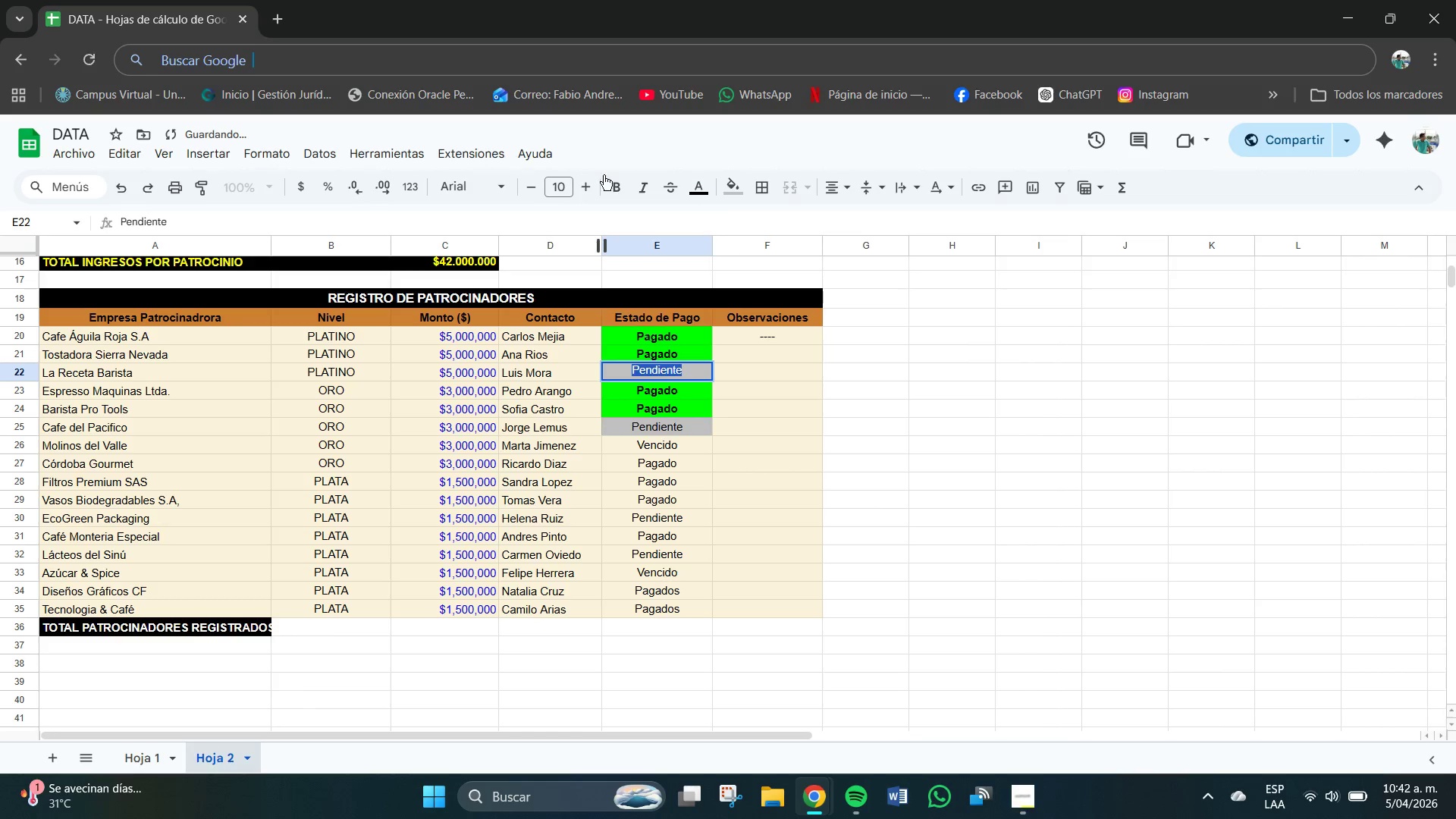 
left_click([614, 180])
 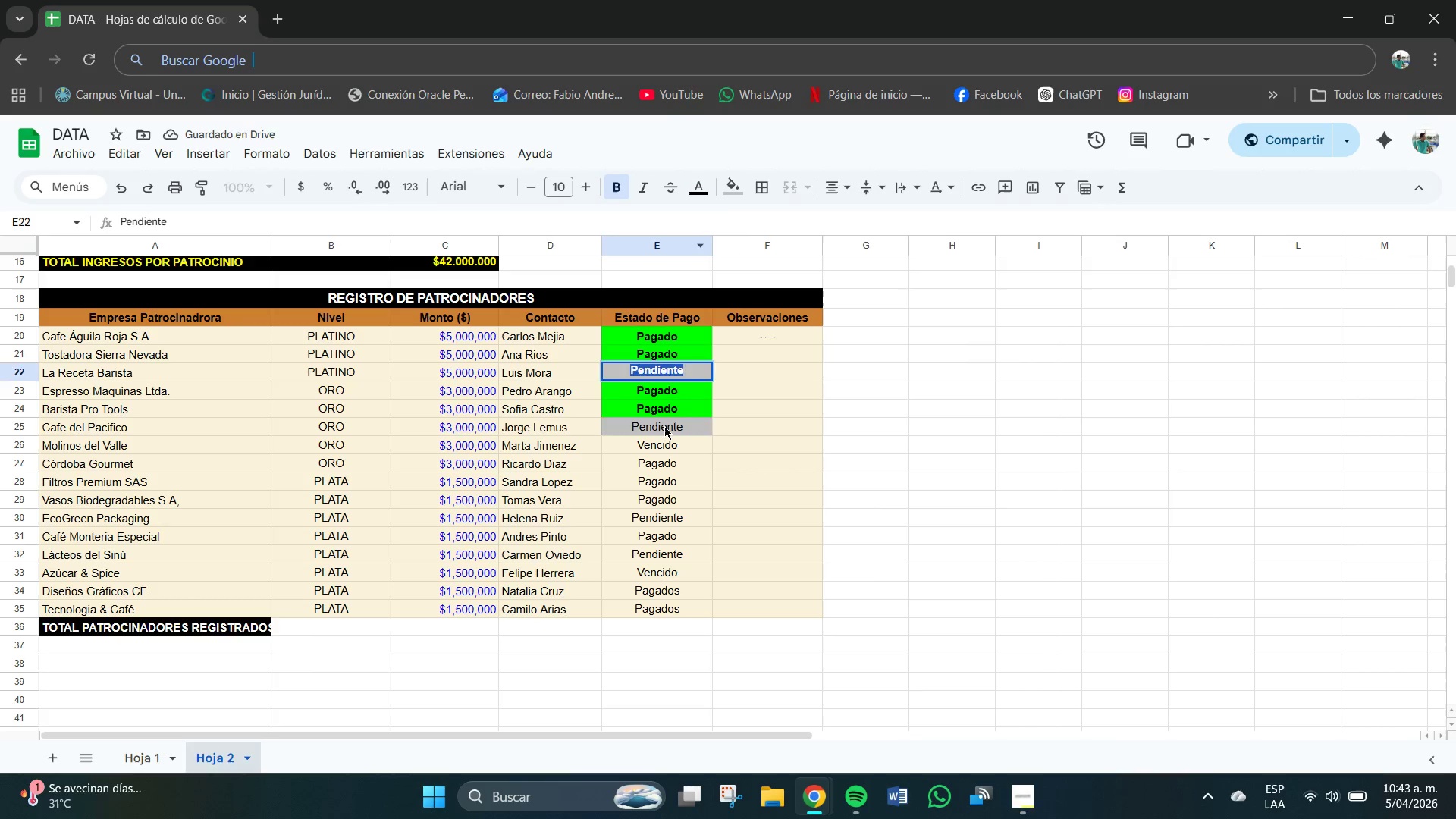 
double_click([664, 426])
 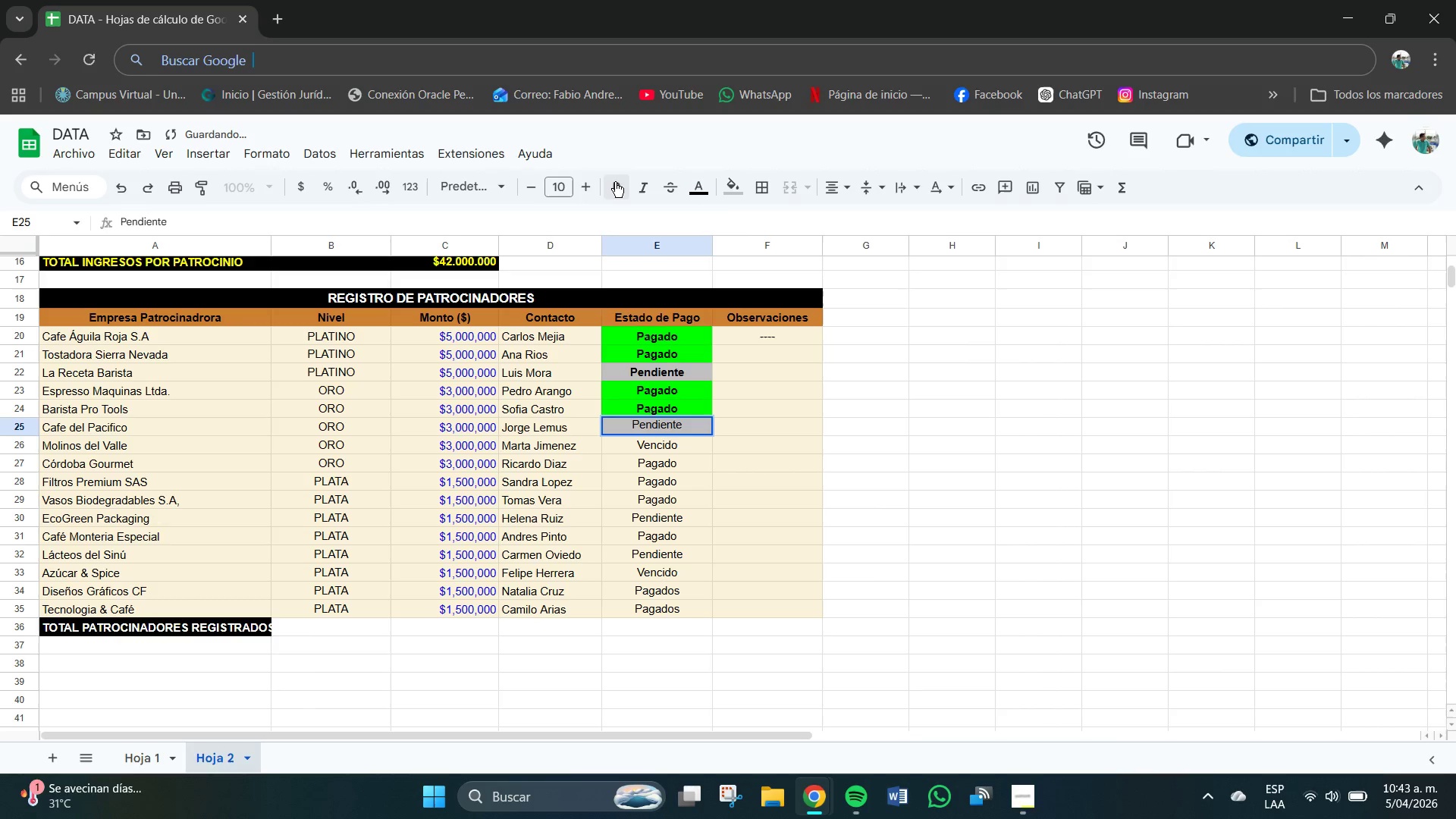 
left_click([615, 182])
 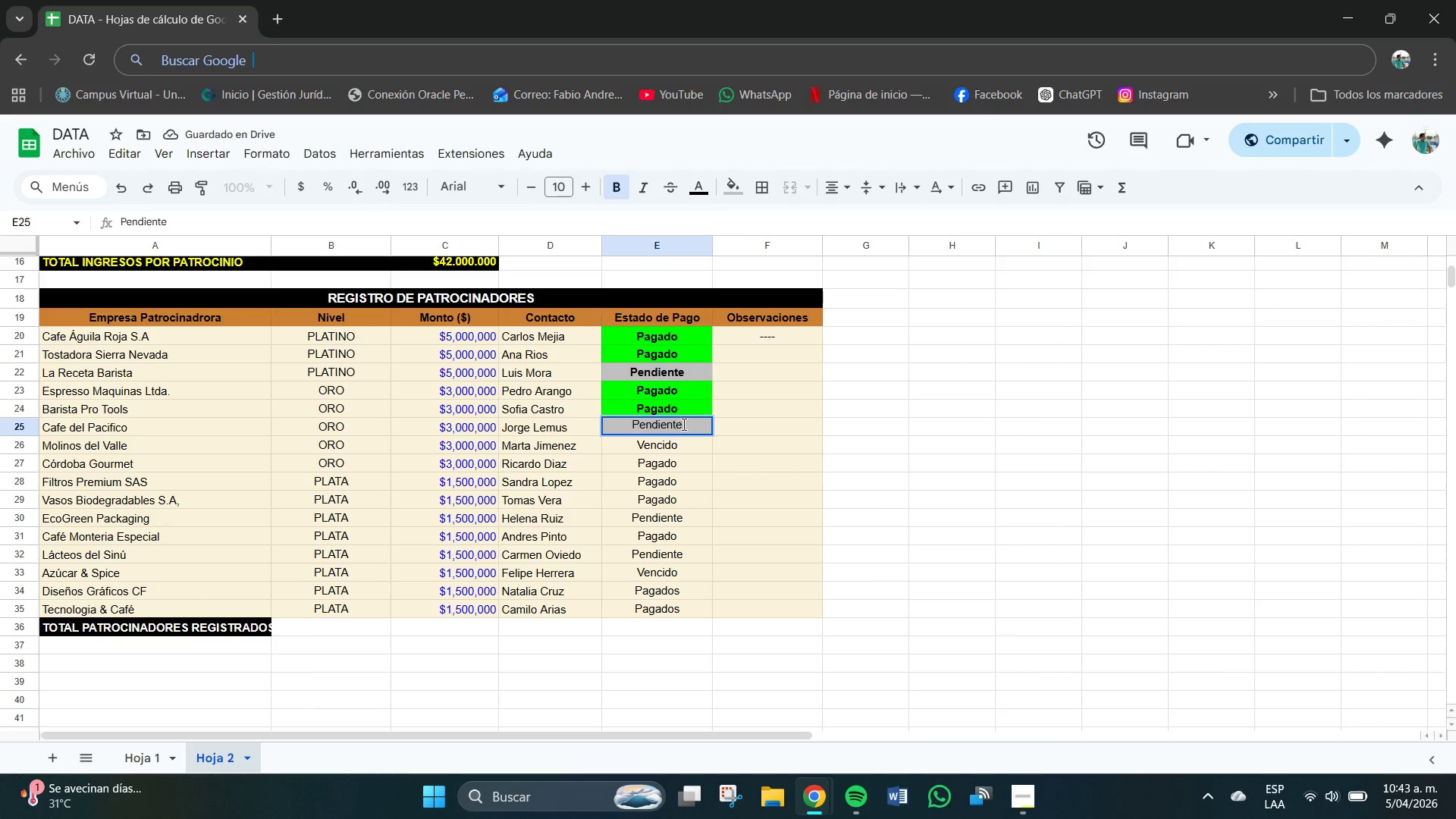 
left_click([625, 194])
 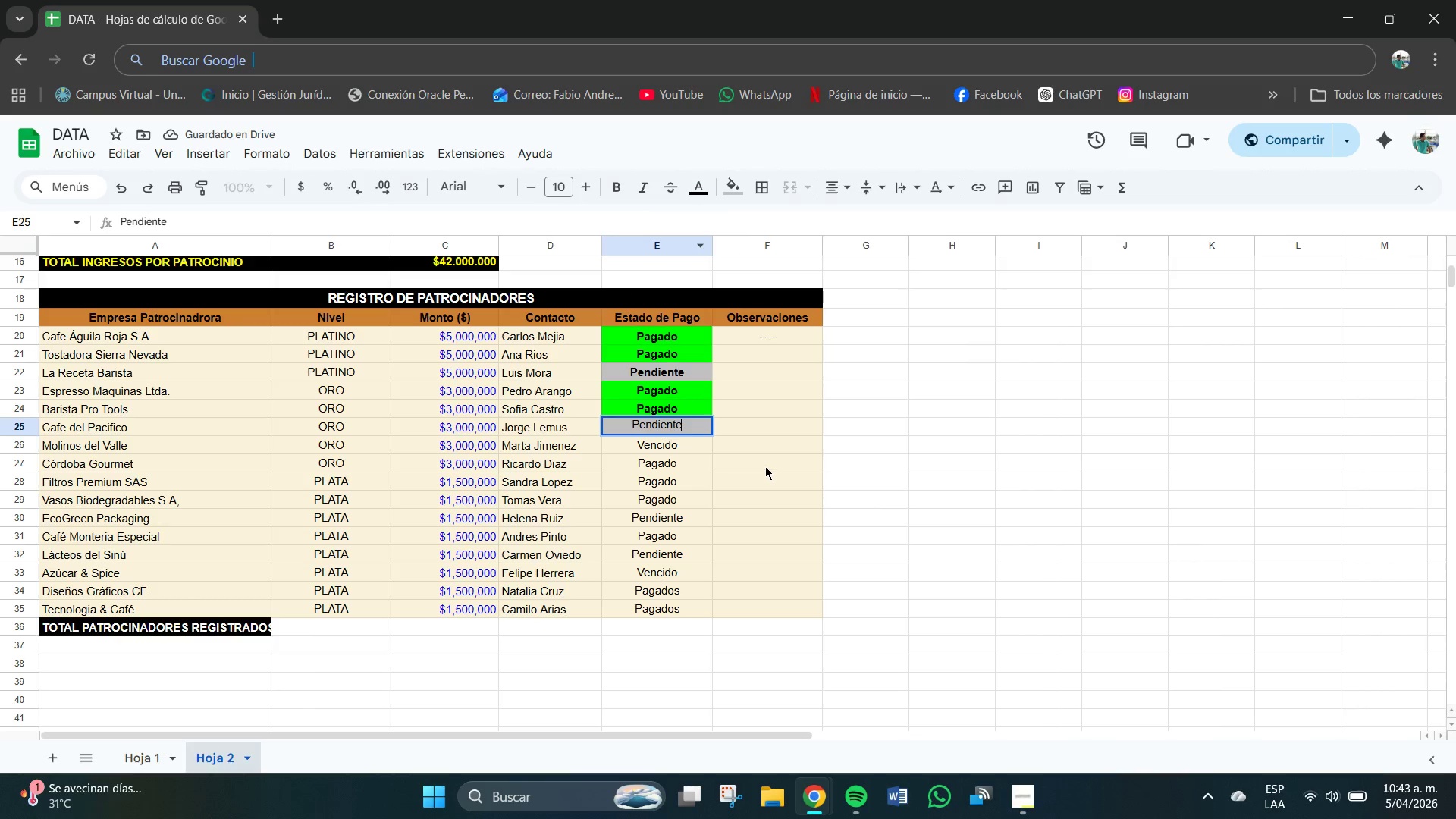 
left_click([762, 413])
 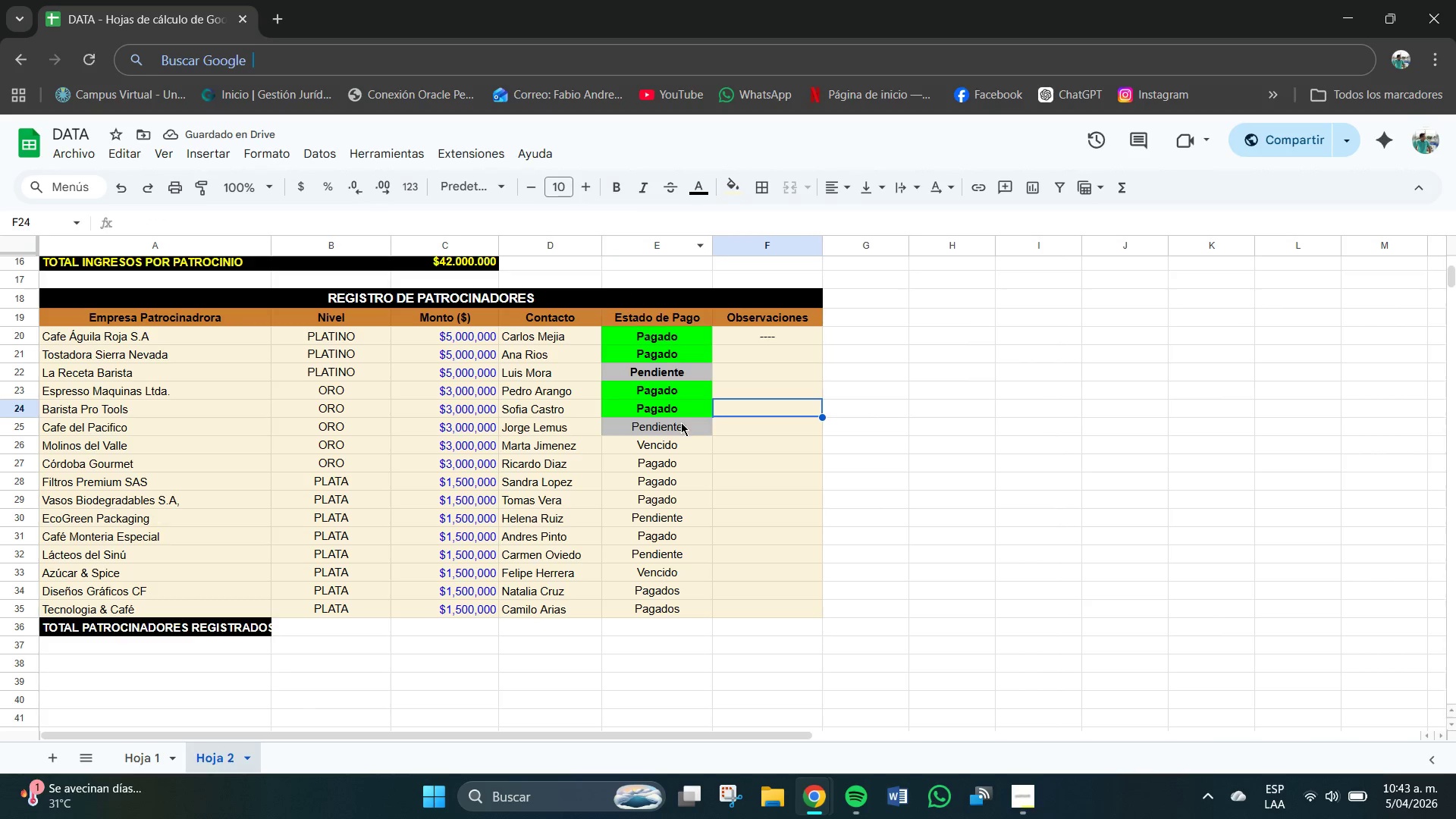 
left_click([677, 426])
 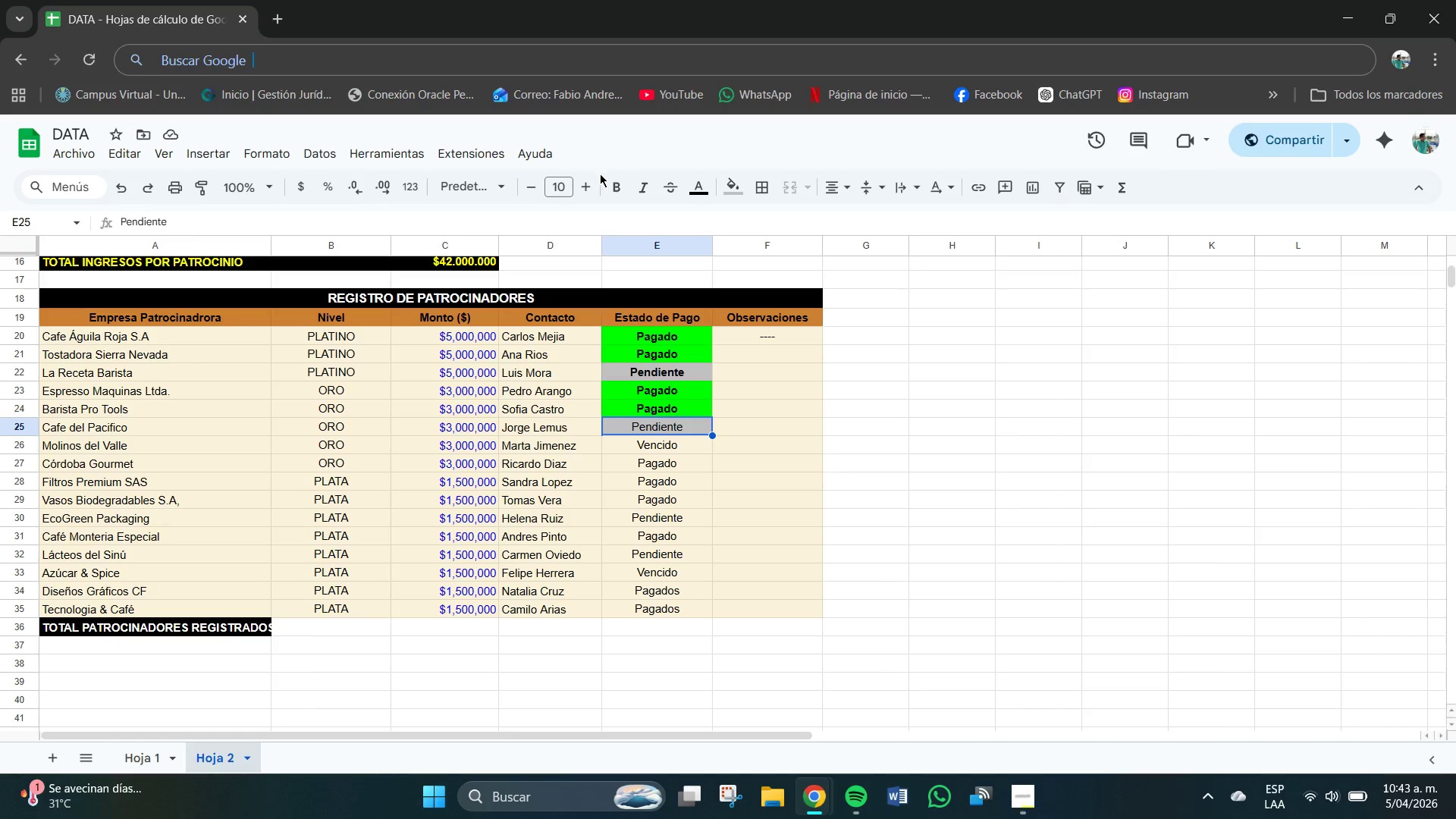 
left_click([608, 181])
 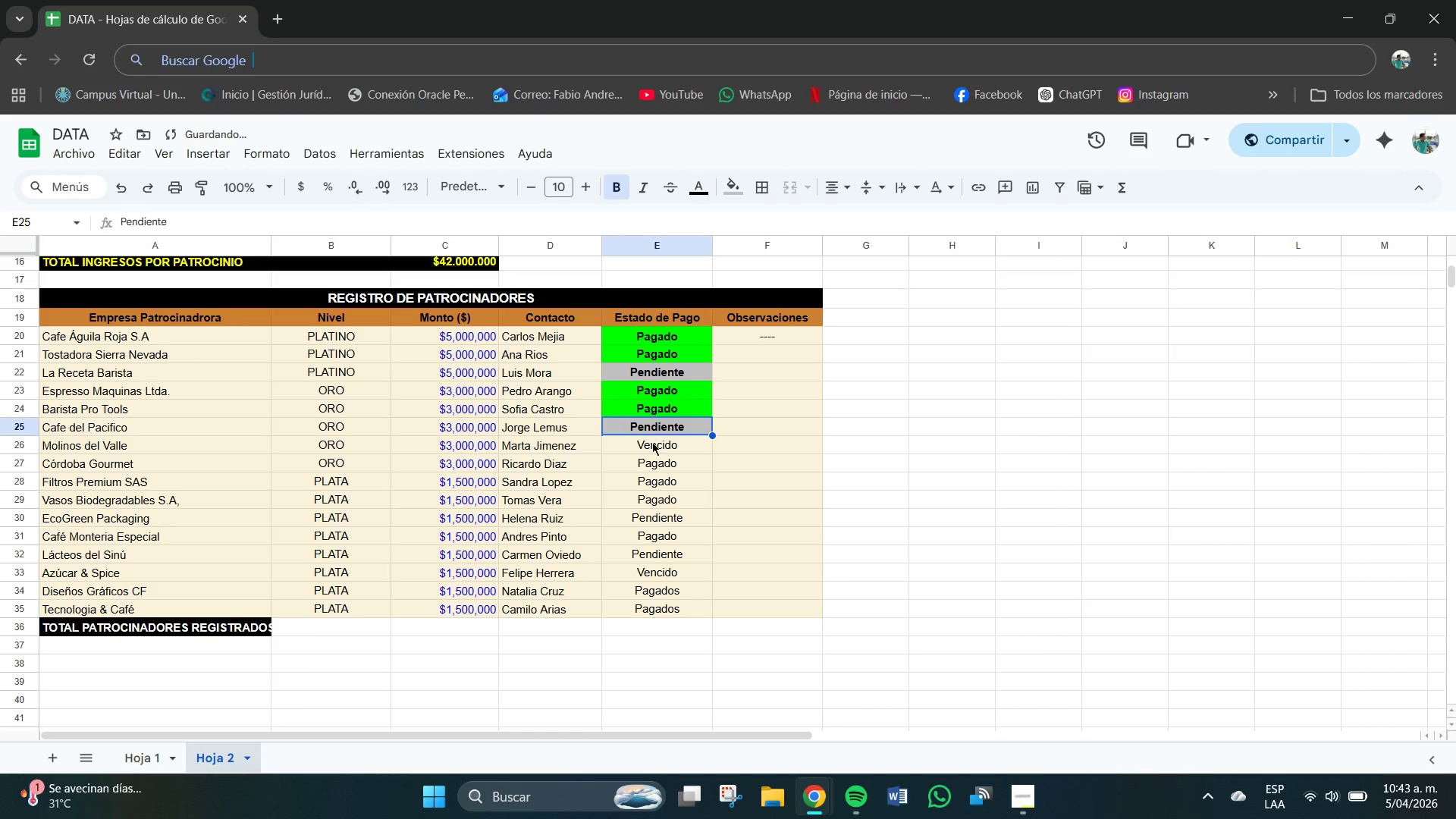 
left_click([652, 442])
 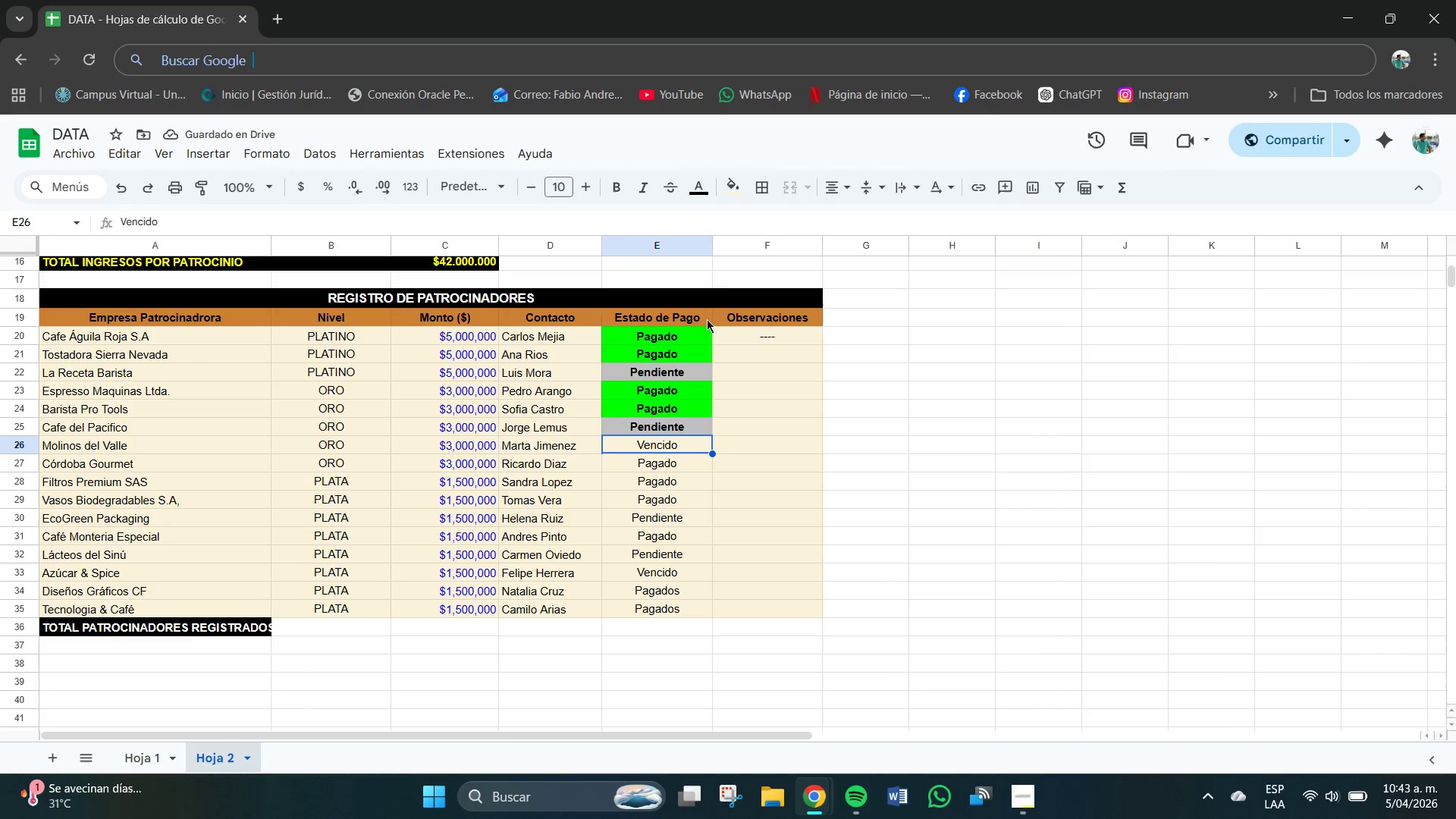 
left_click([726, 198])
 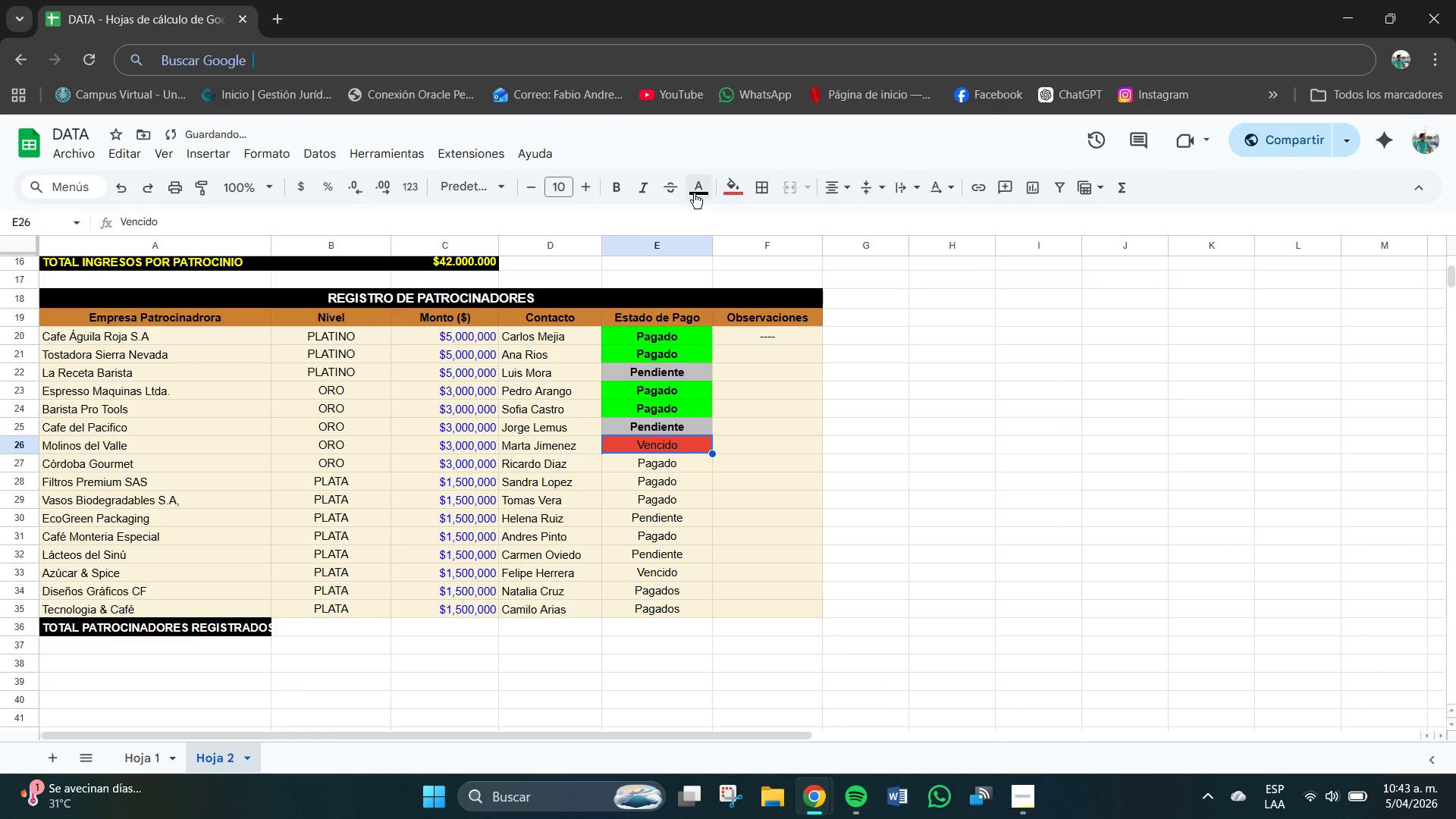 
left_click([614, 186])
 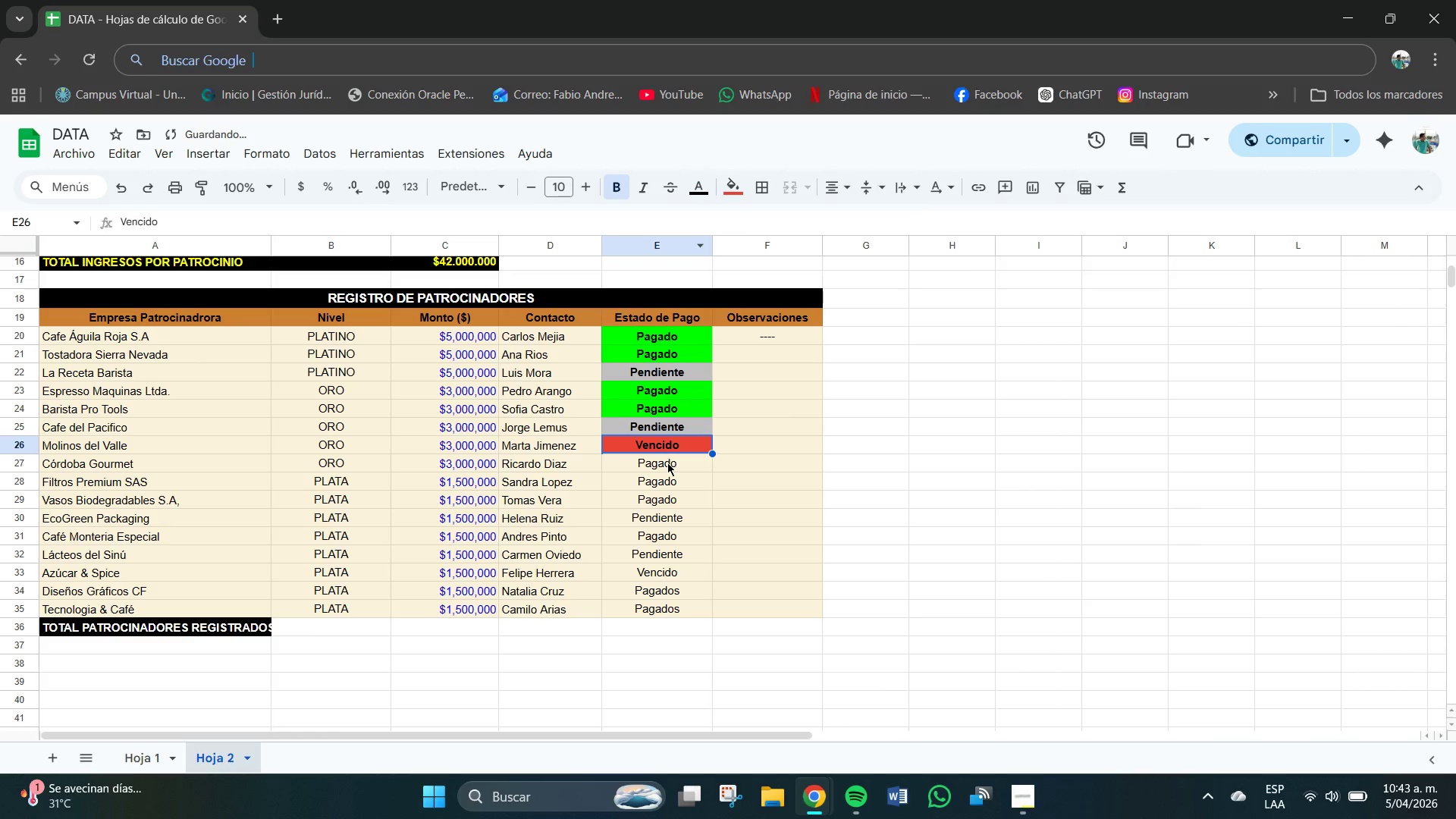 
left_click([667, 464])
 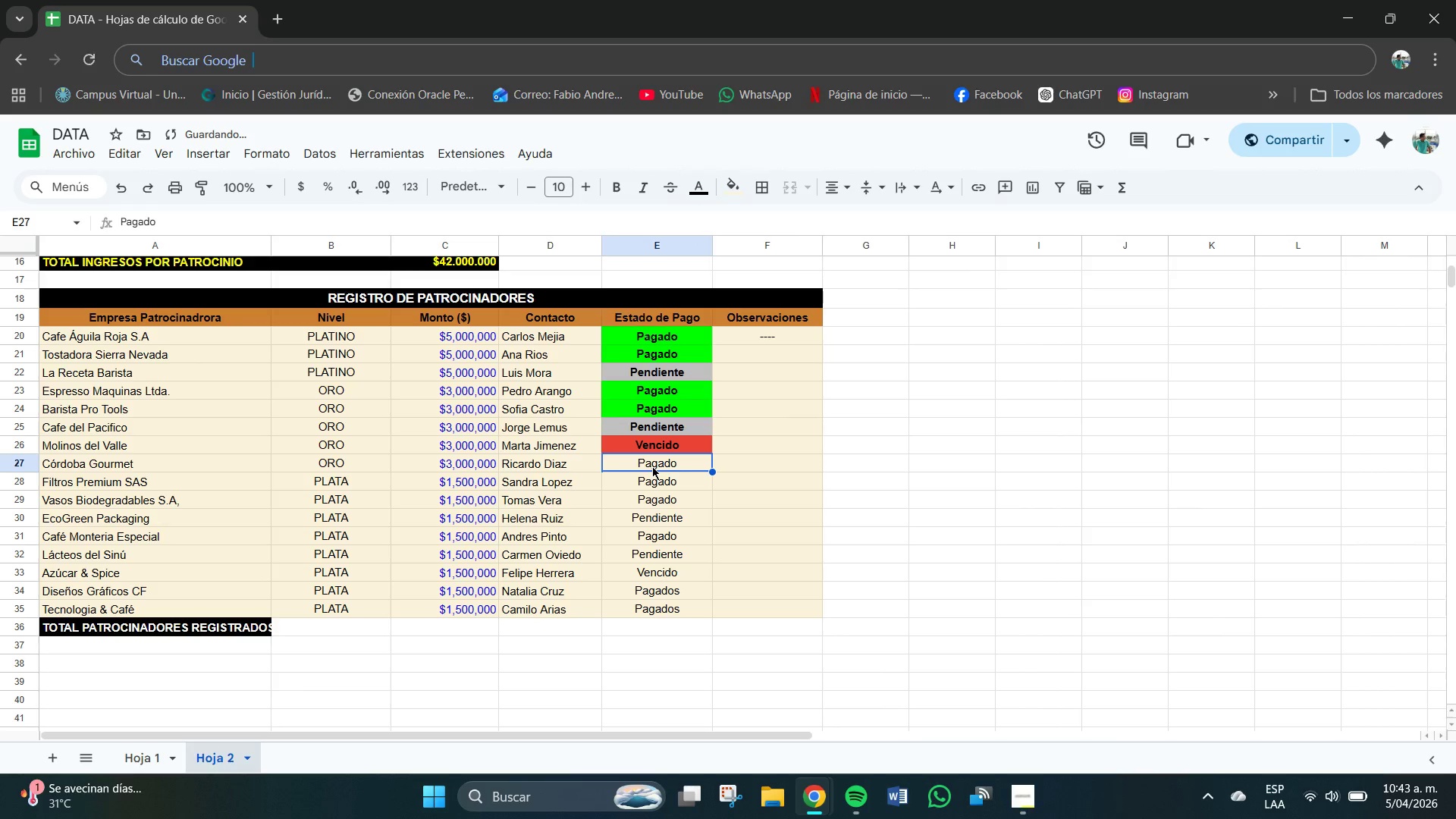 
left_click_drag(start_coordinate=[653, 466], to_coordinate=[667, 500])
 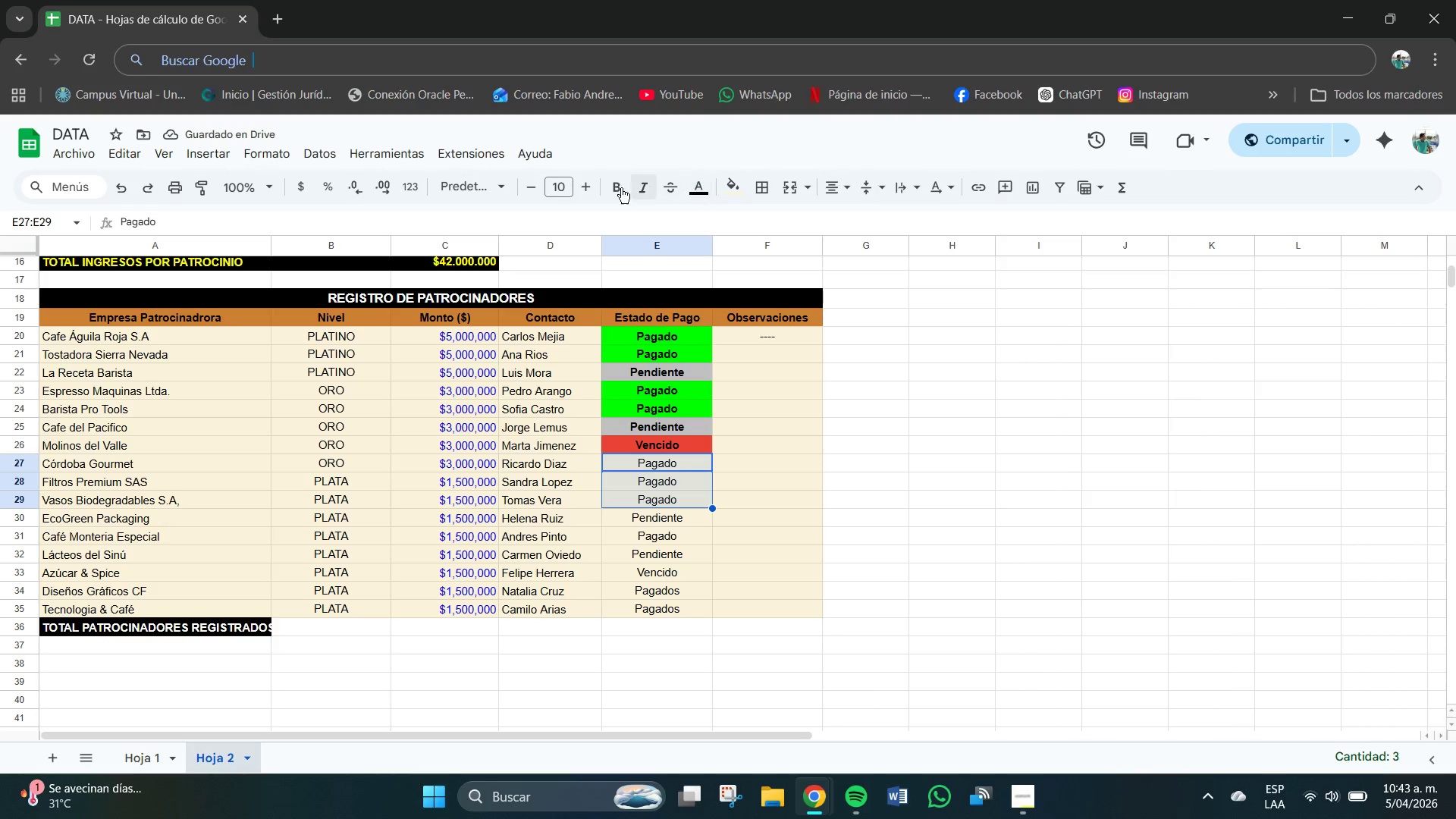 
left_click([618, 188])
 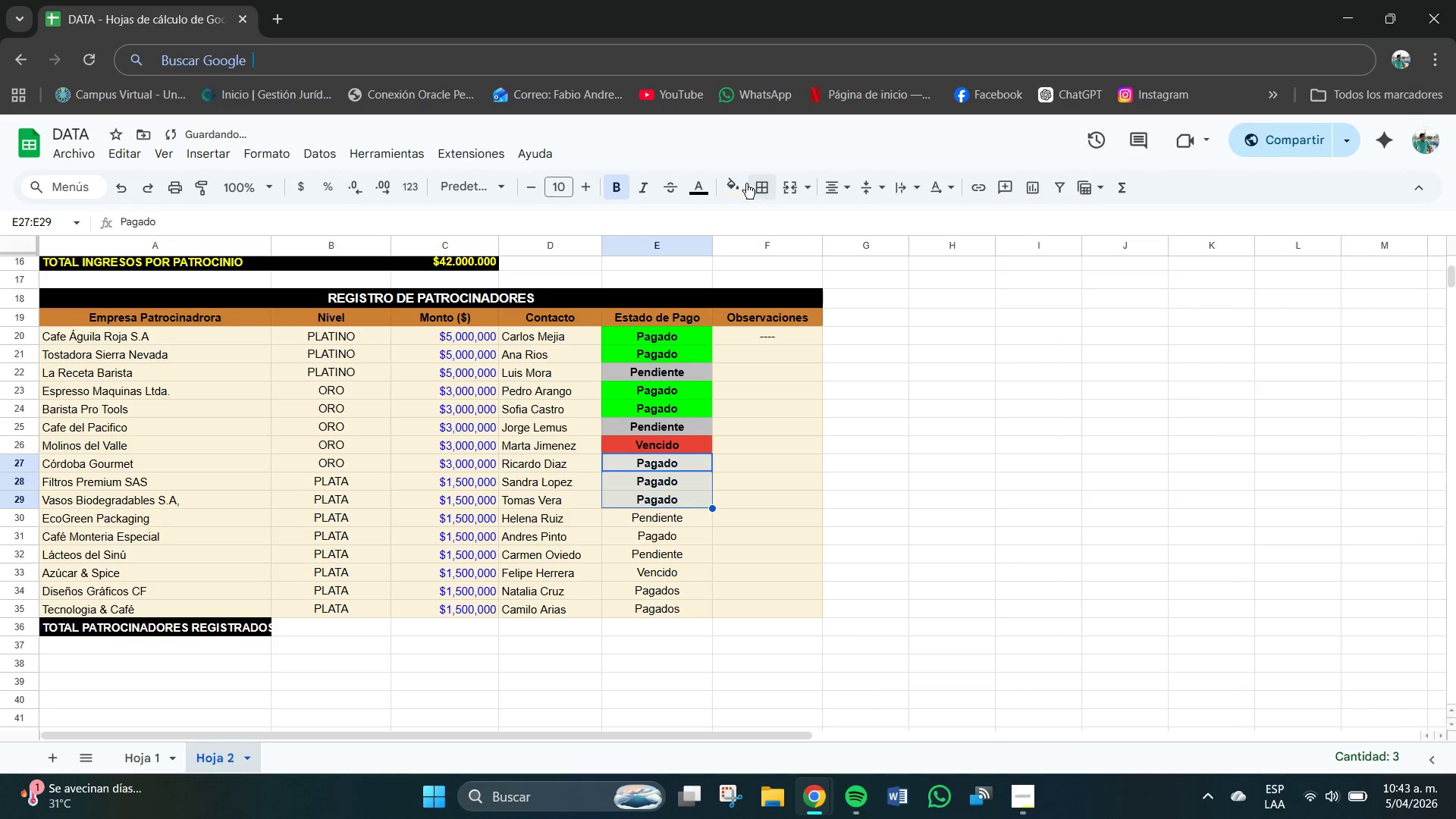 
left_click([742, 183])
 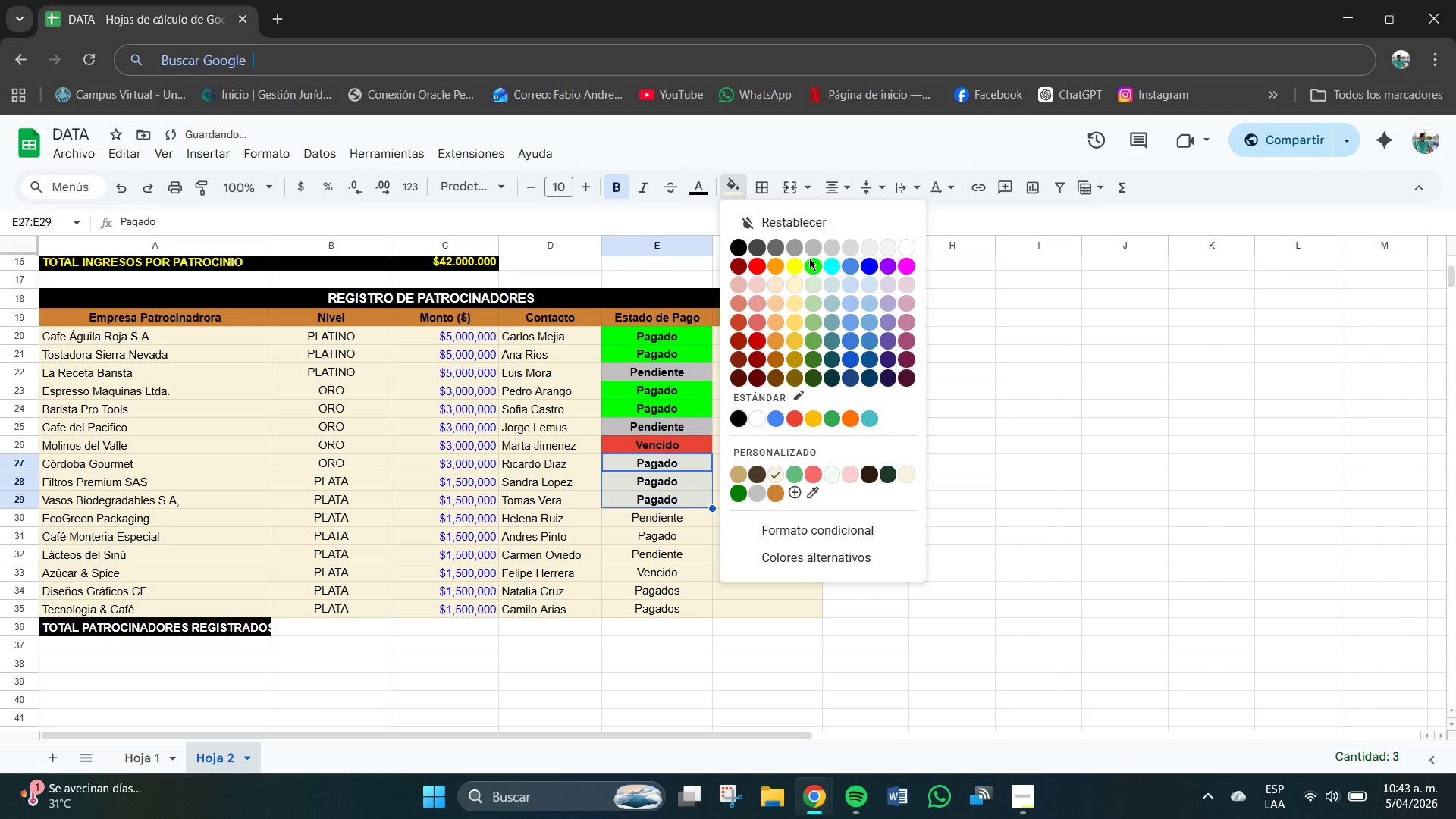 
left_click([814, 264])
 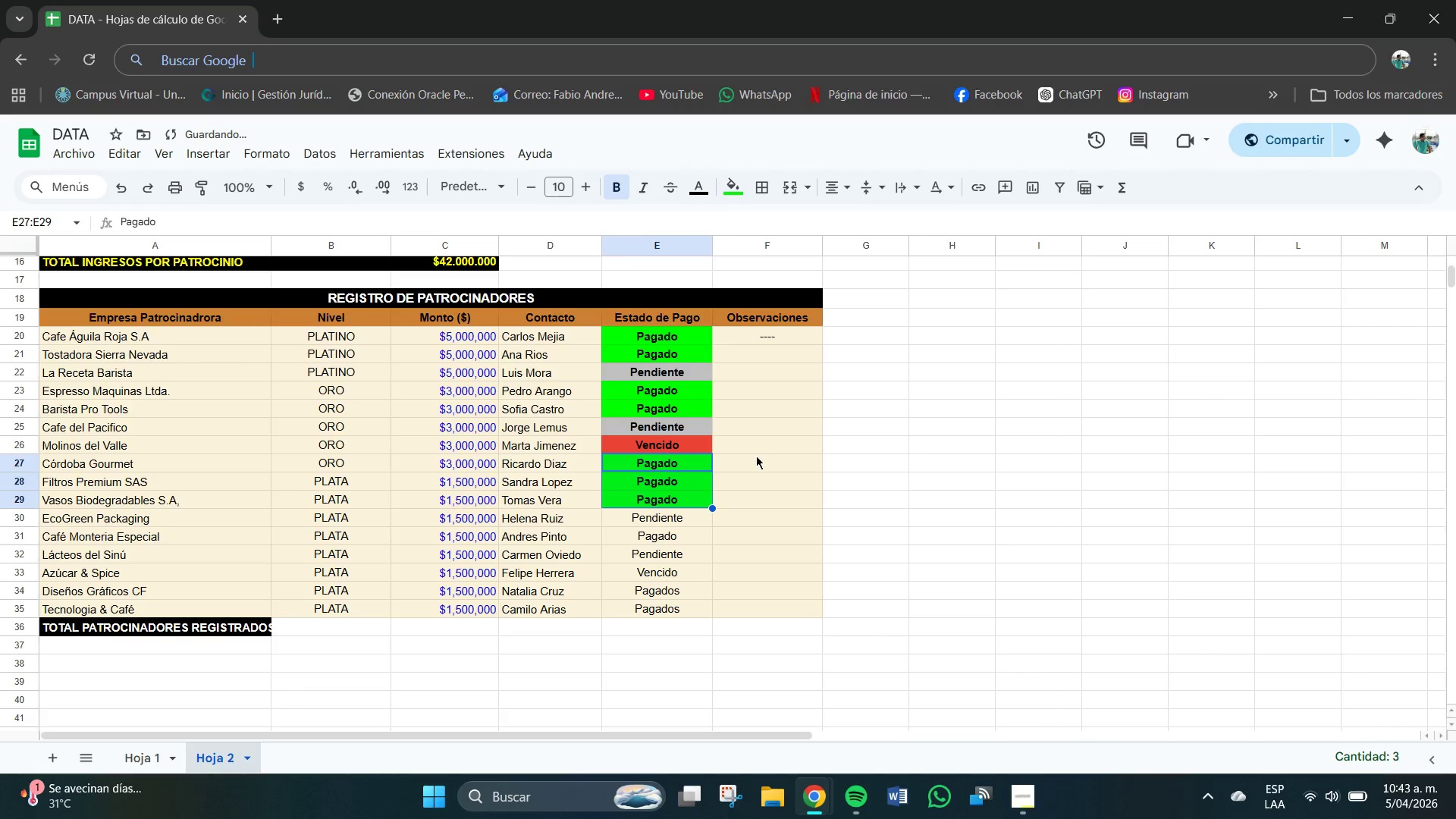 
left_click([673, 424])
 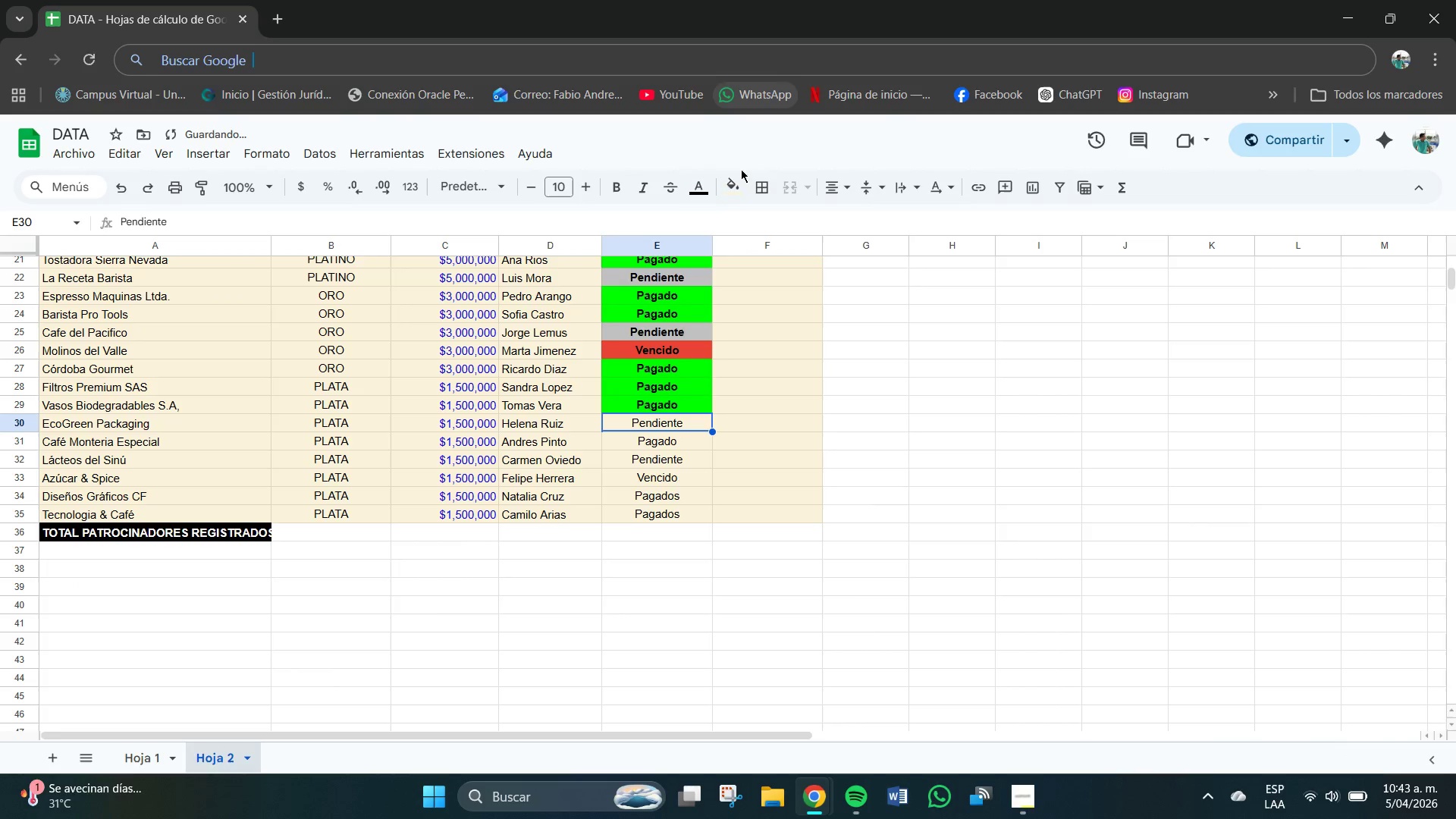 
left_click([729, 184])
 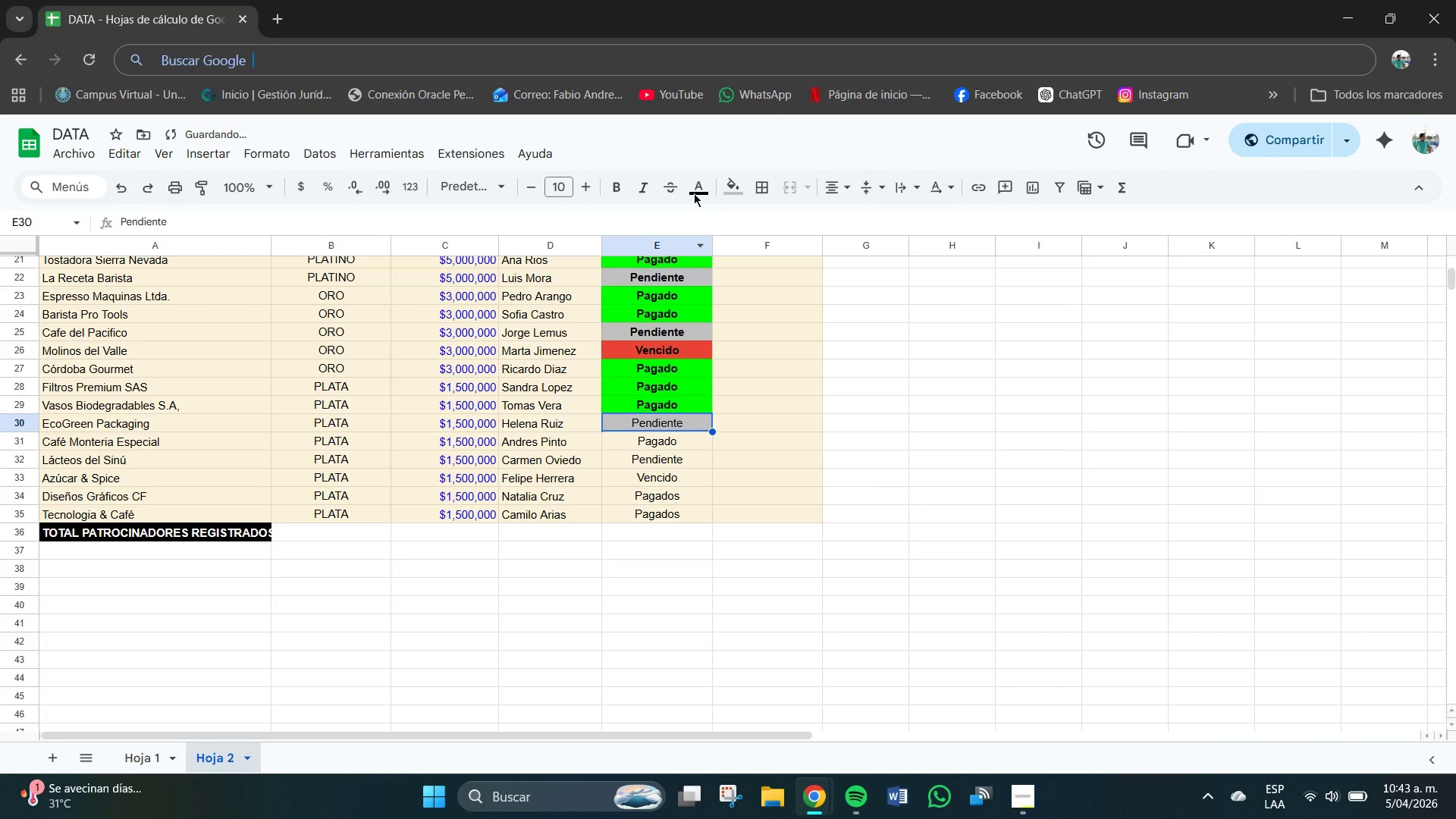 
scroll: coordinate [755, 456], scroll_direction: down, amount: 1.0
 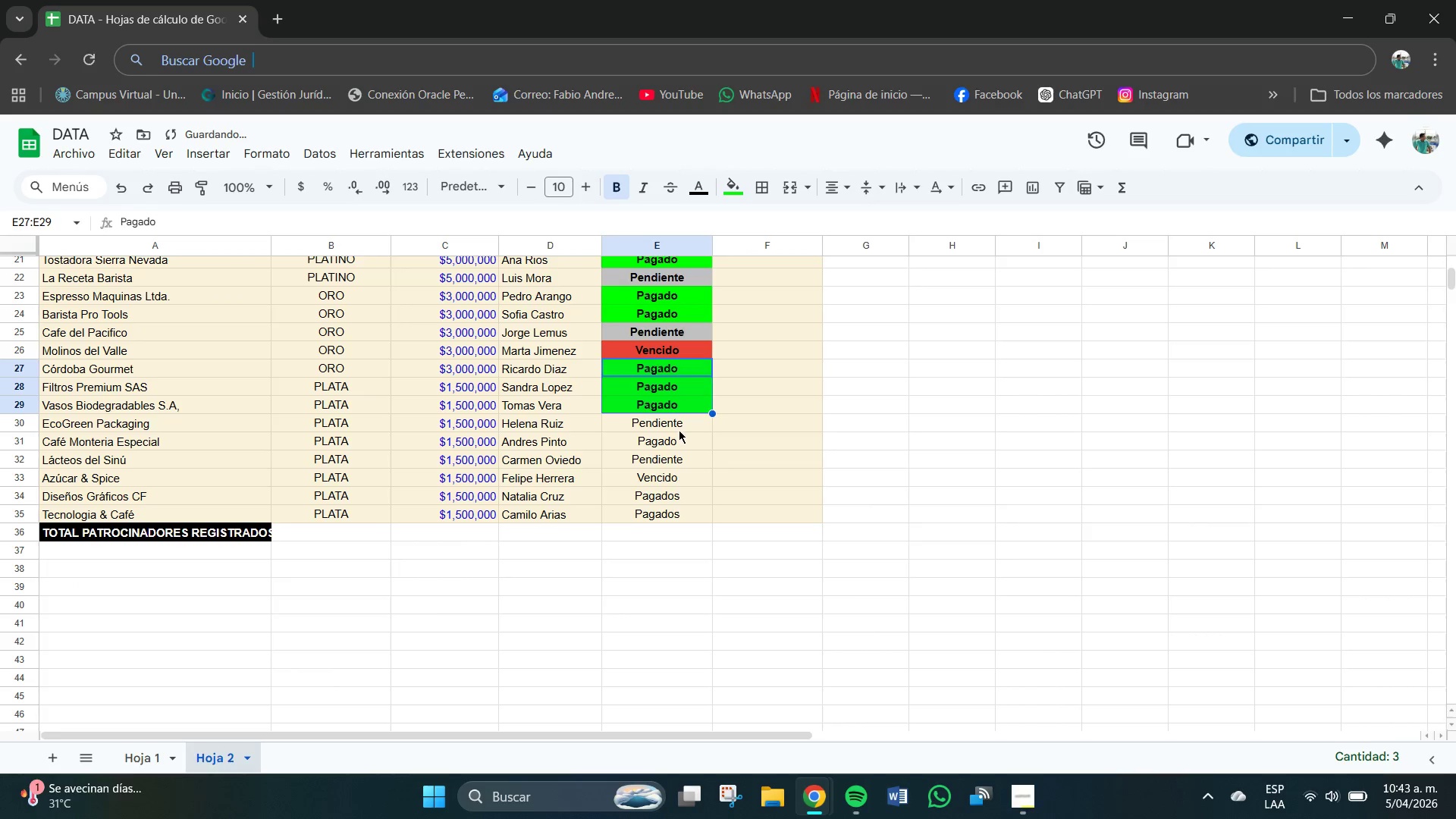 
left_click([620, 182])
 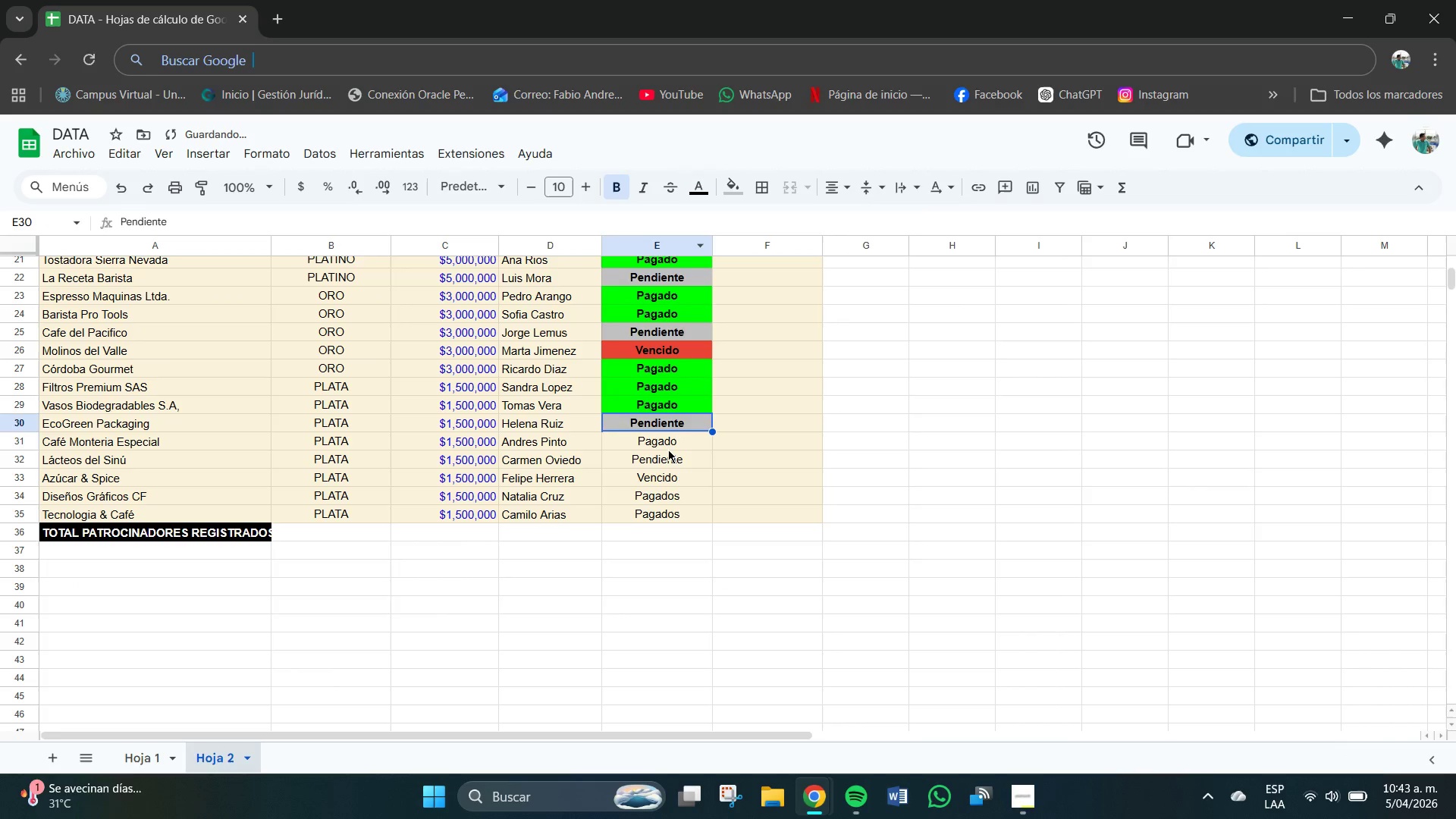 
left_click([664, 438])
 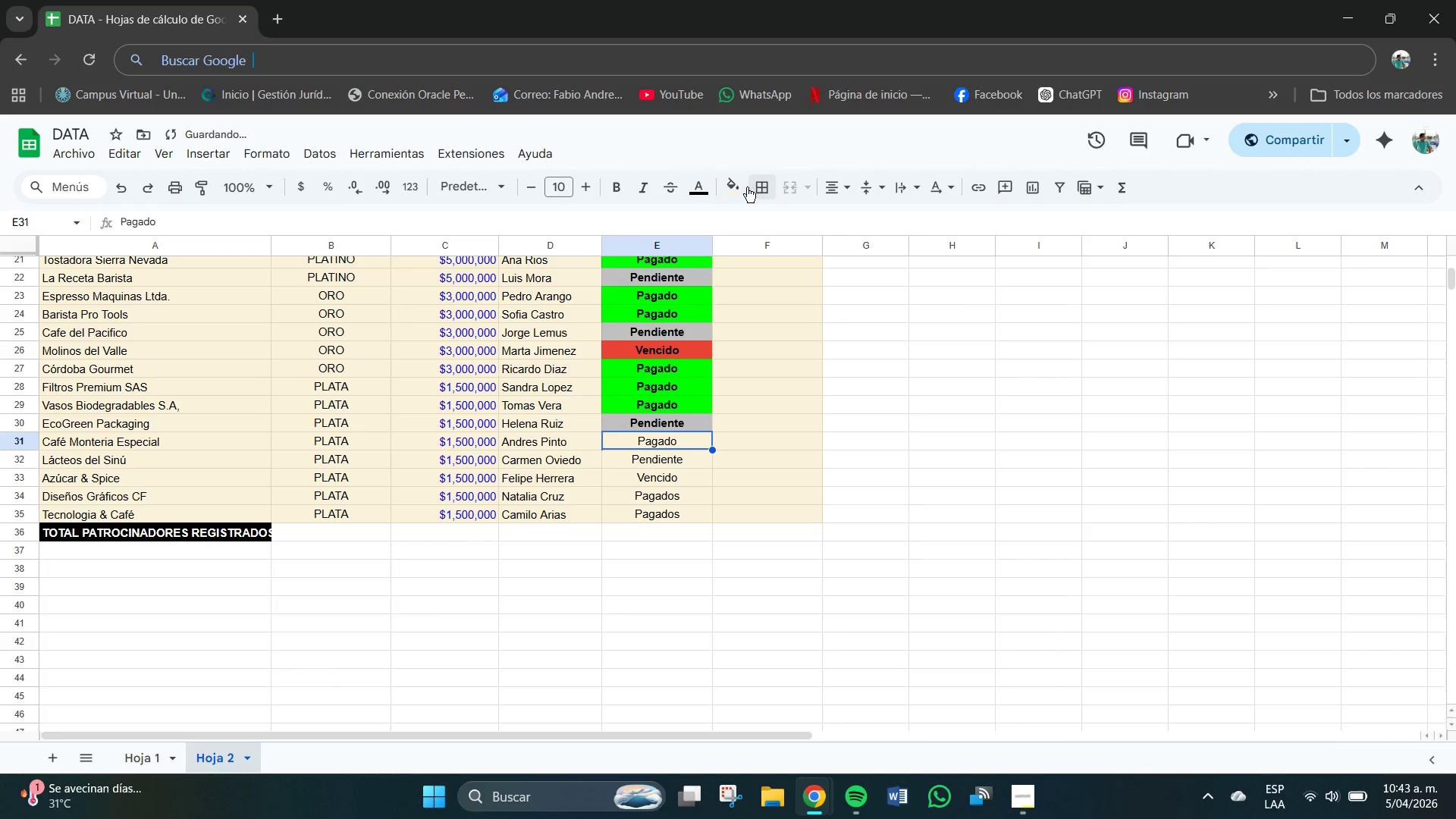 
left_click([739, 189])
 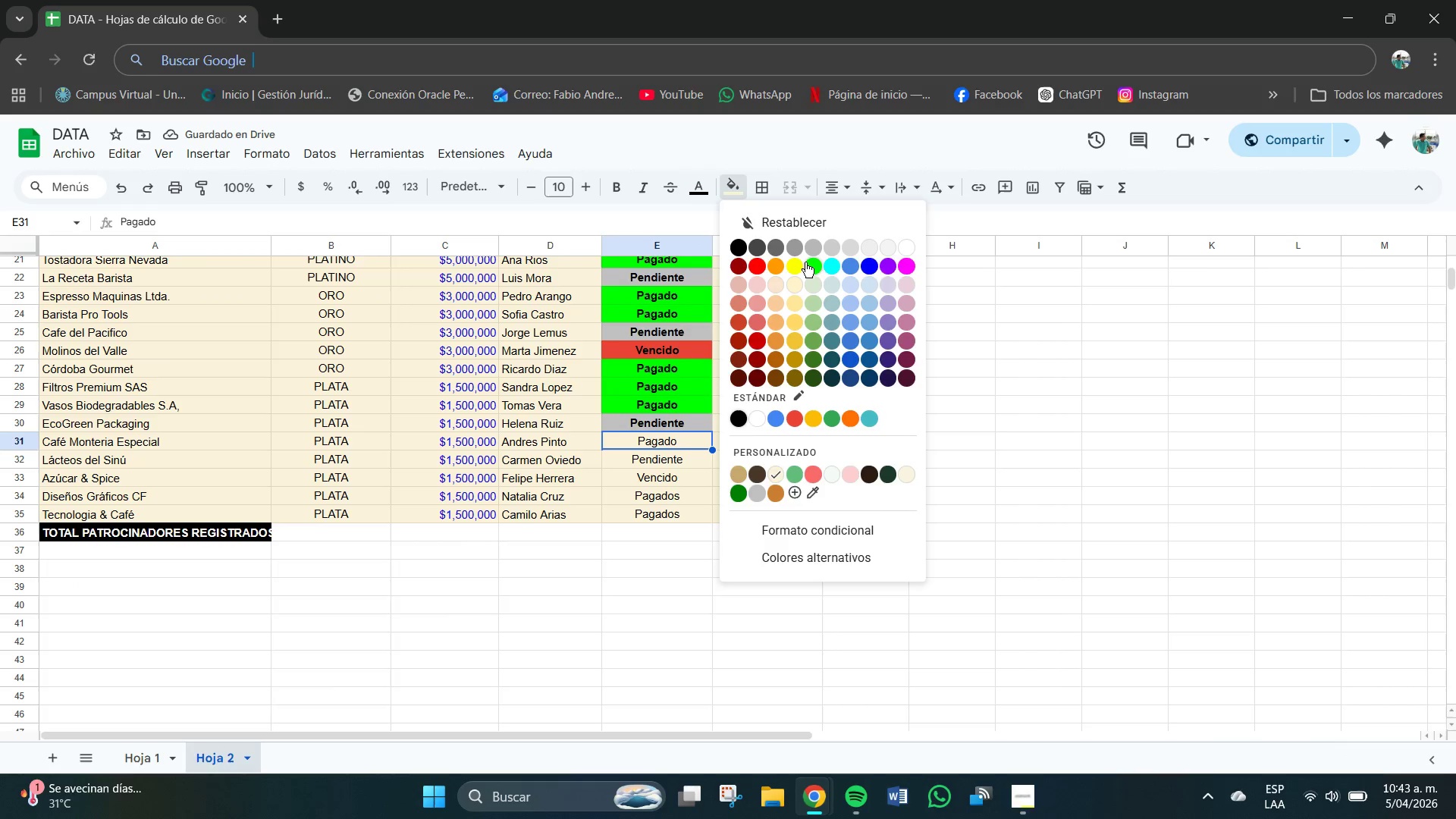 
left_click([808, 262])
 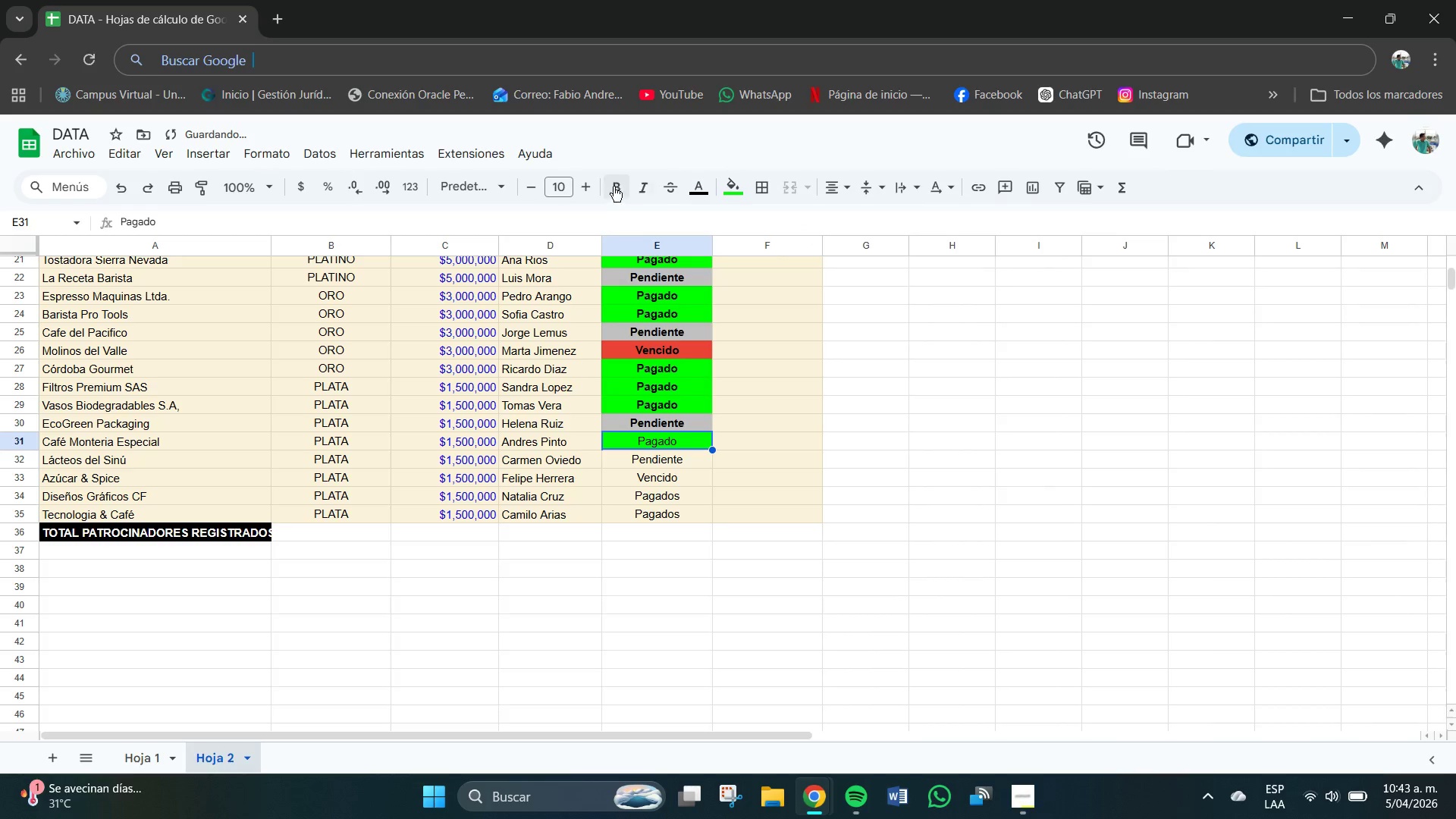 
left_click([621, 187])
 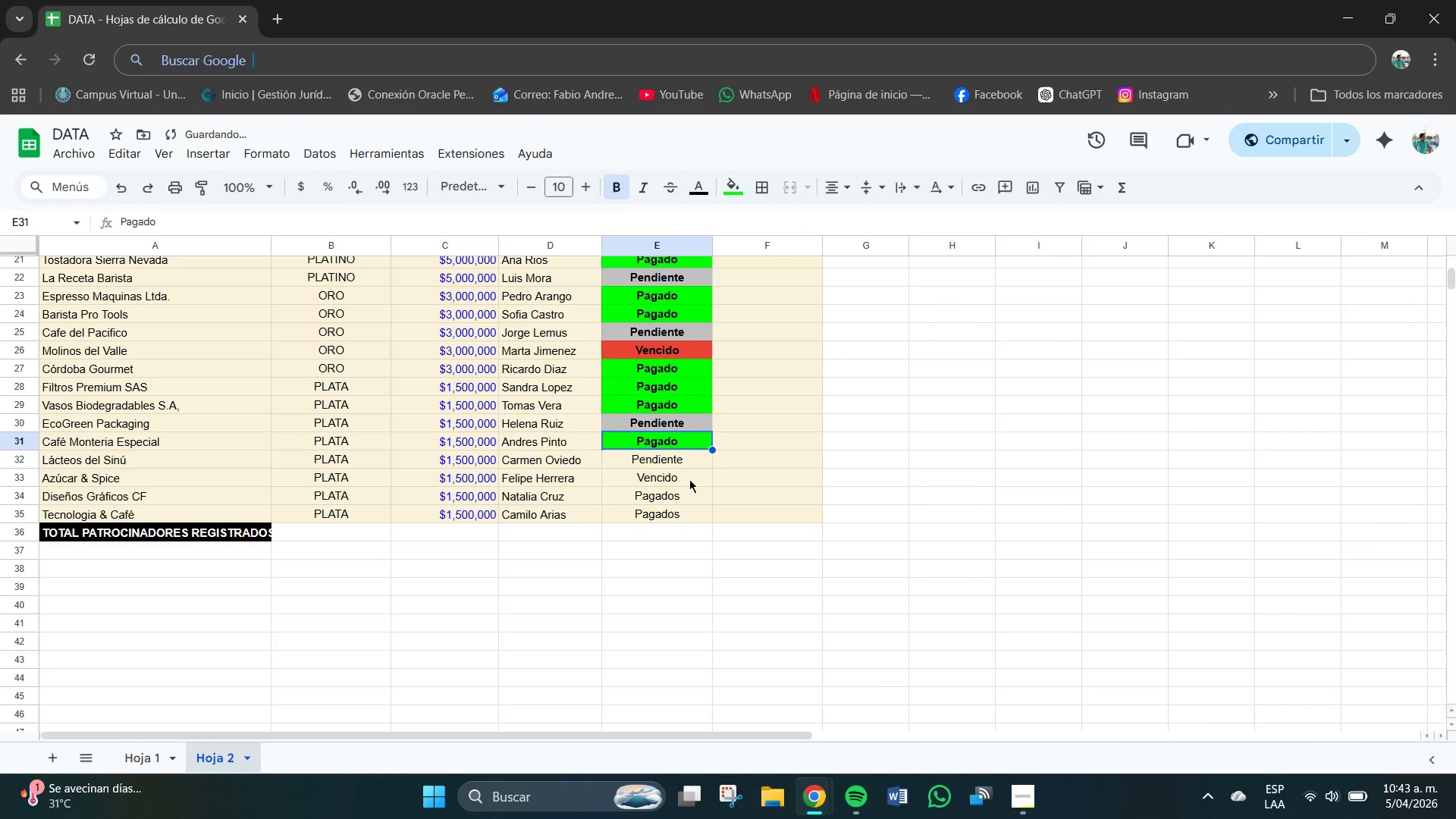 
left_click([675, 463])
 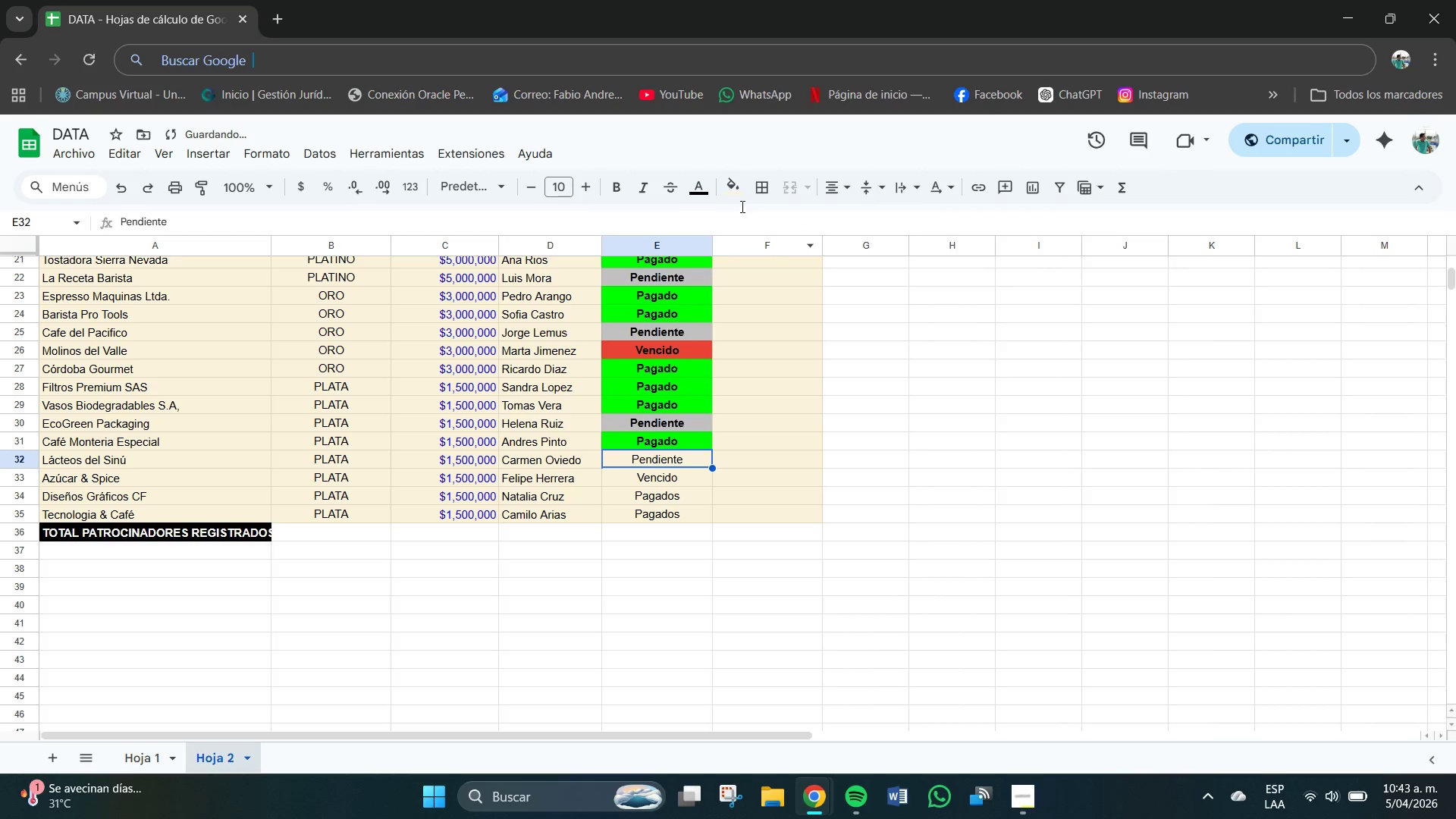 
left_click([739, 193])
 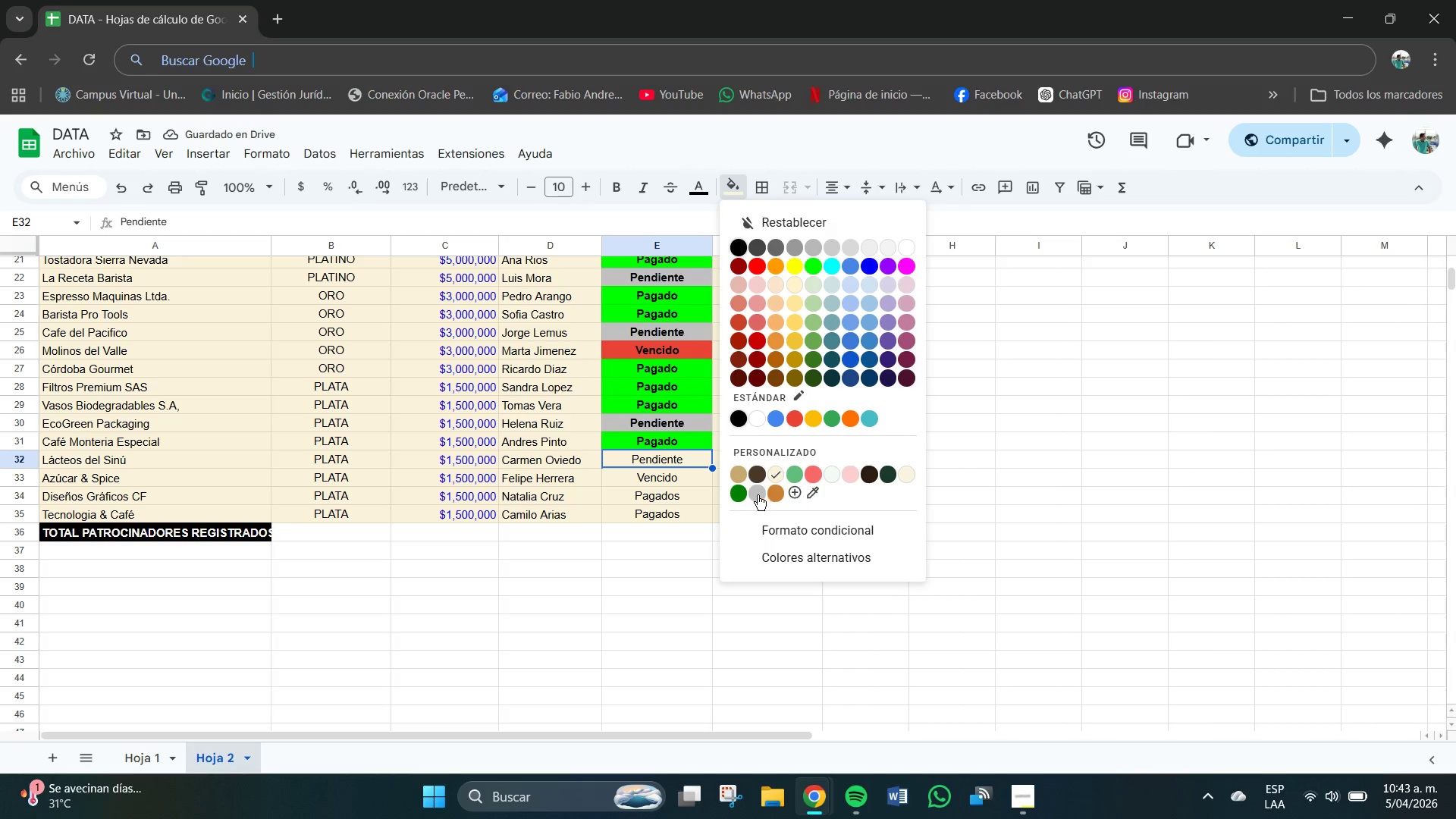 
left_click([755, 491])
 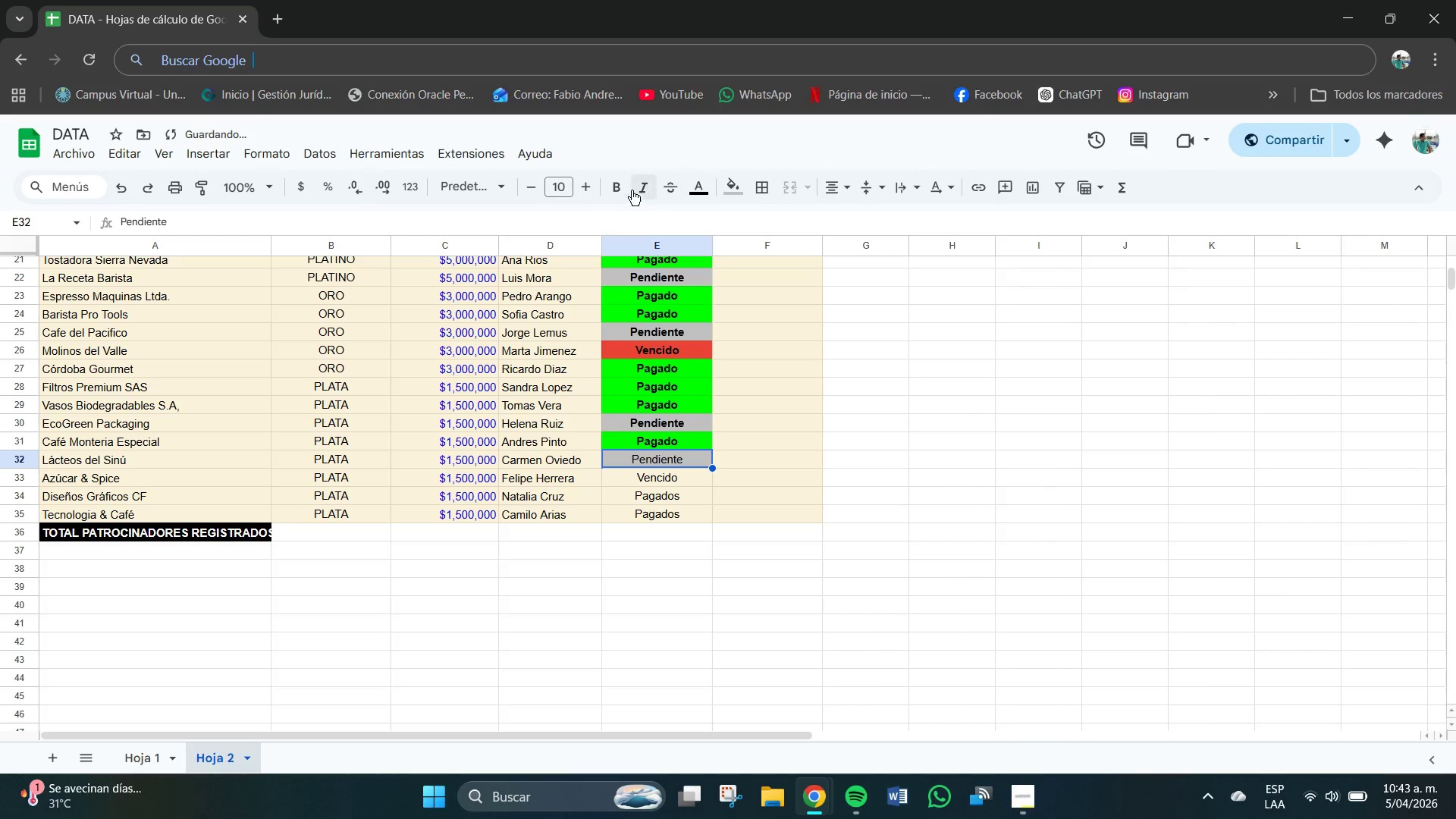 
left_click([618, 188])
 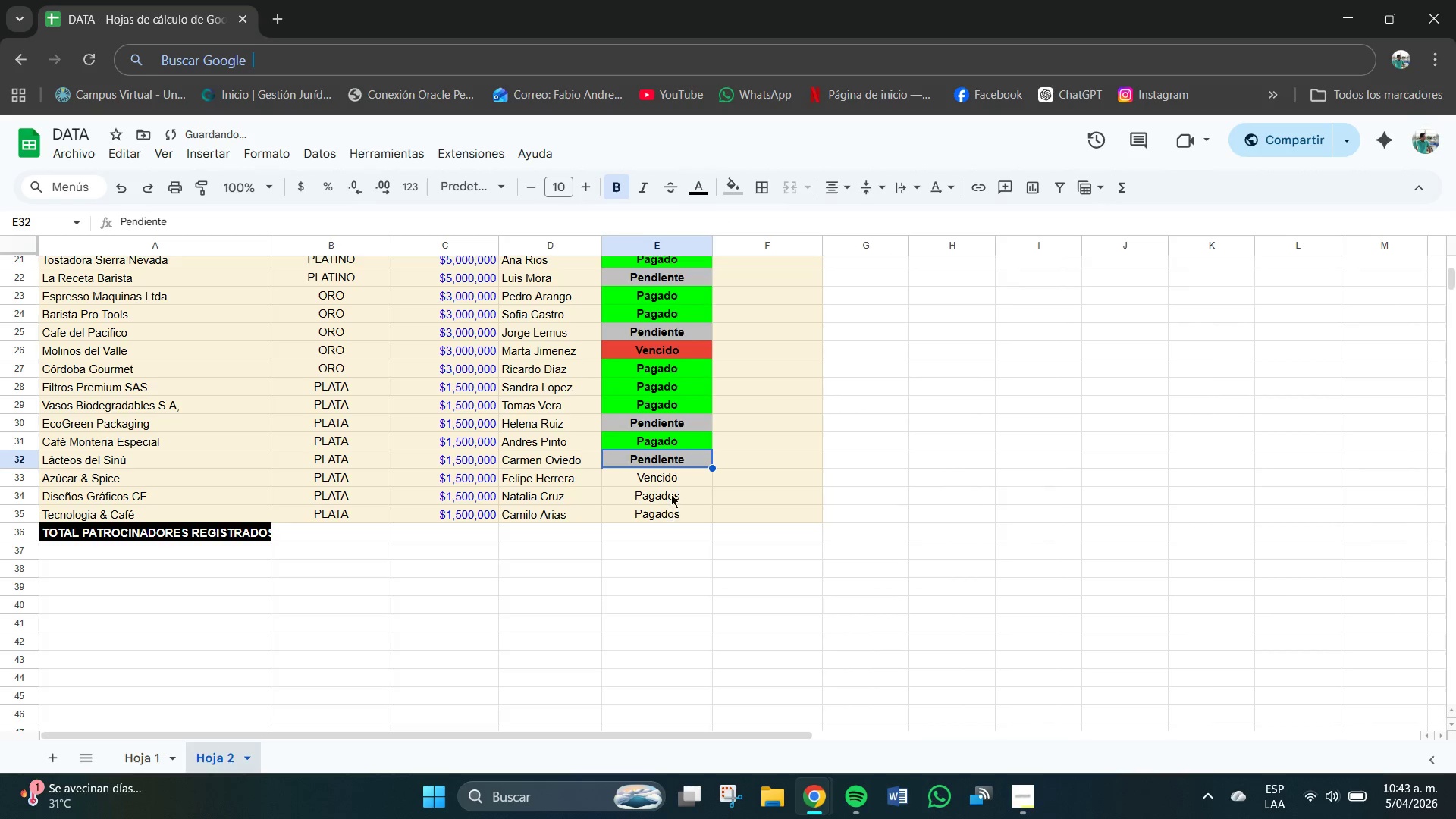 
left_click([672, 475])
 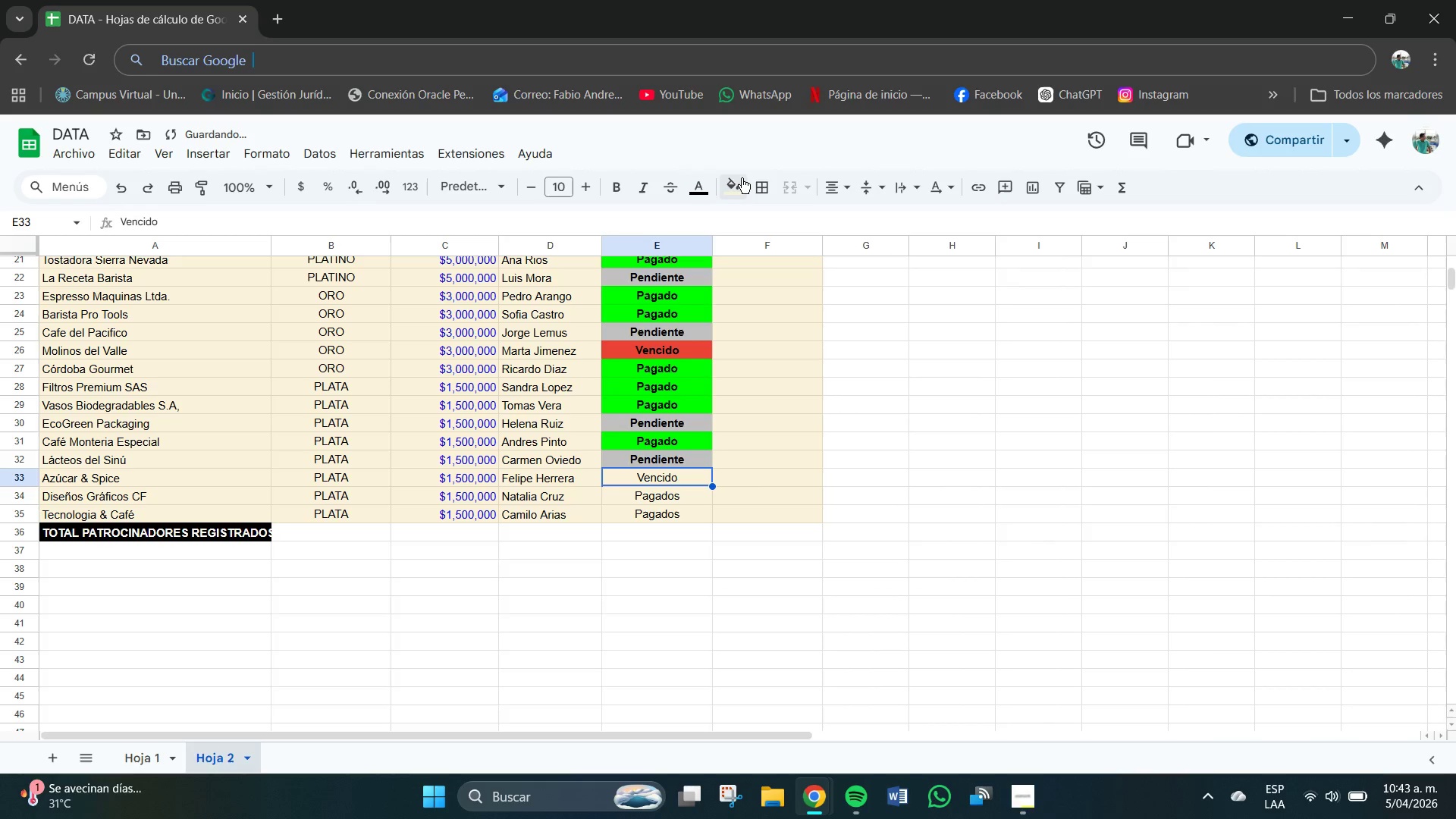 
left_click([738, 180])
 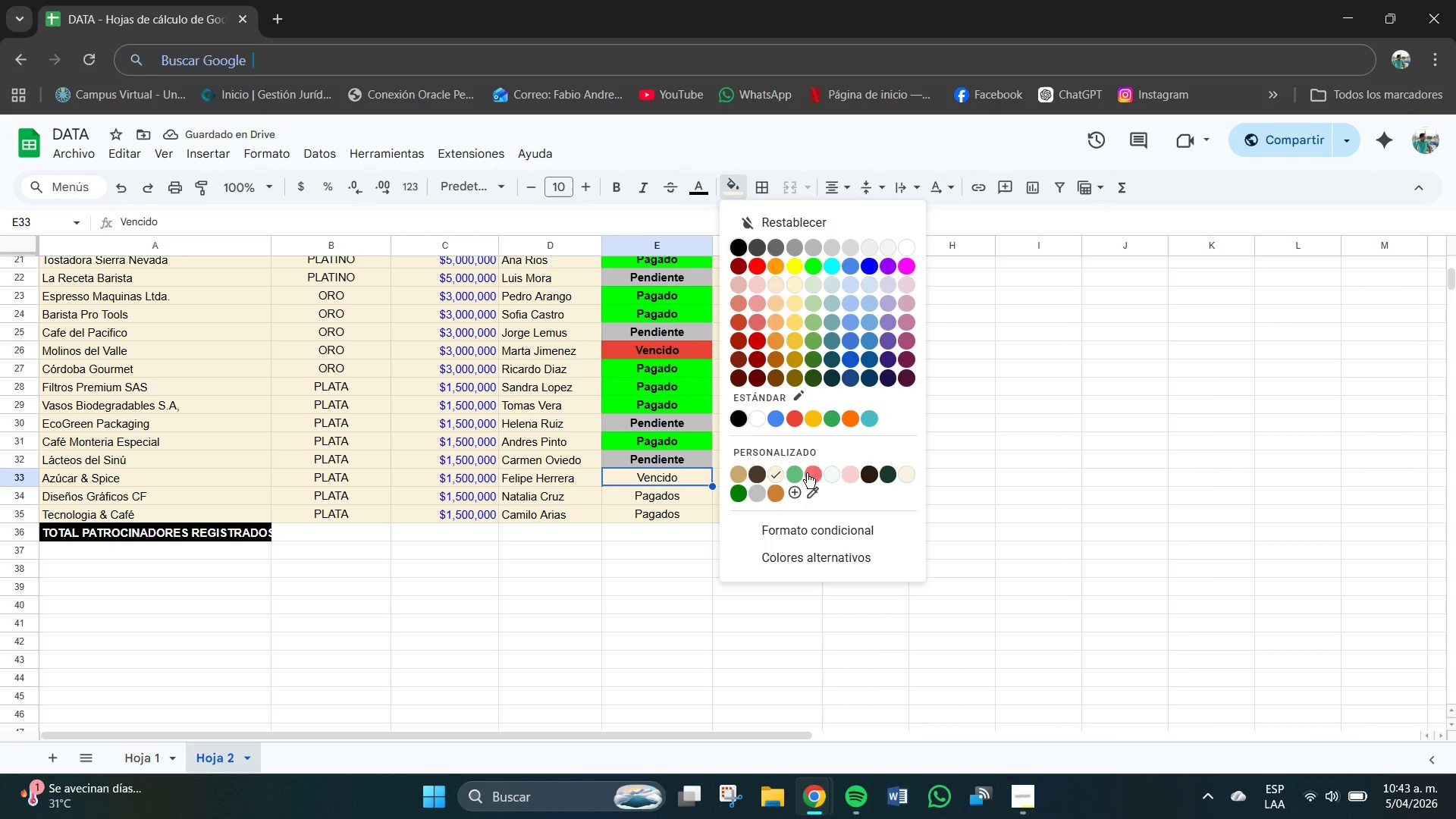 
left_click([792, 419])
 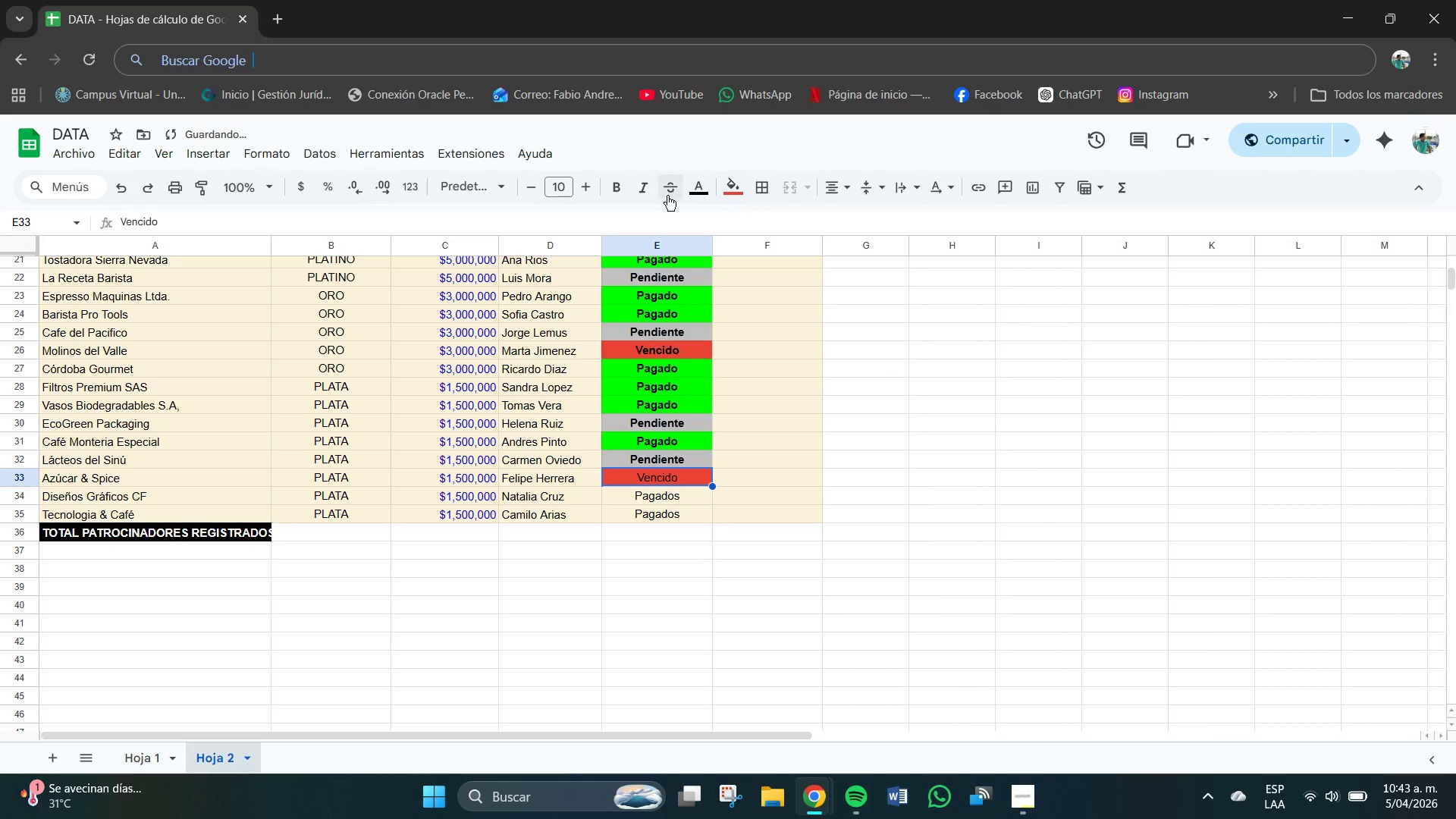 
left_click([623, 184])
 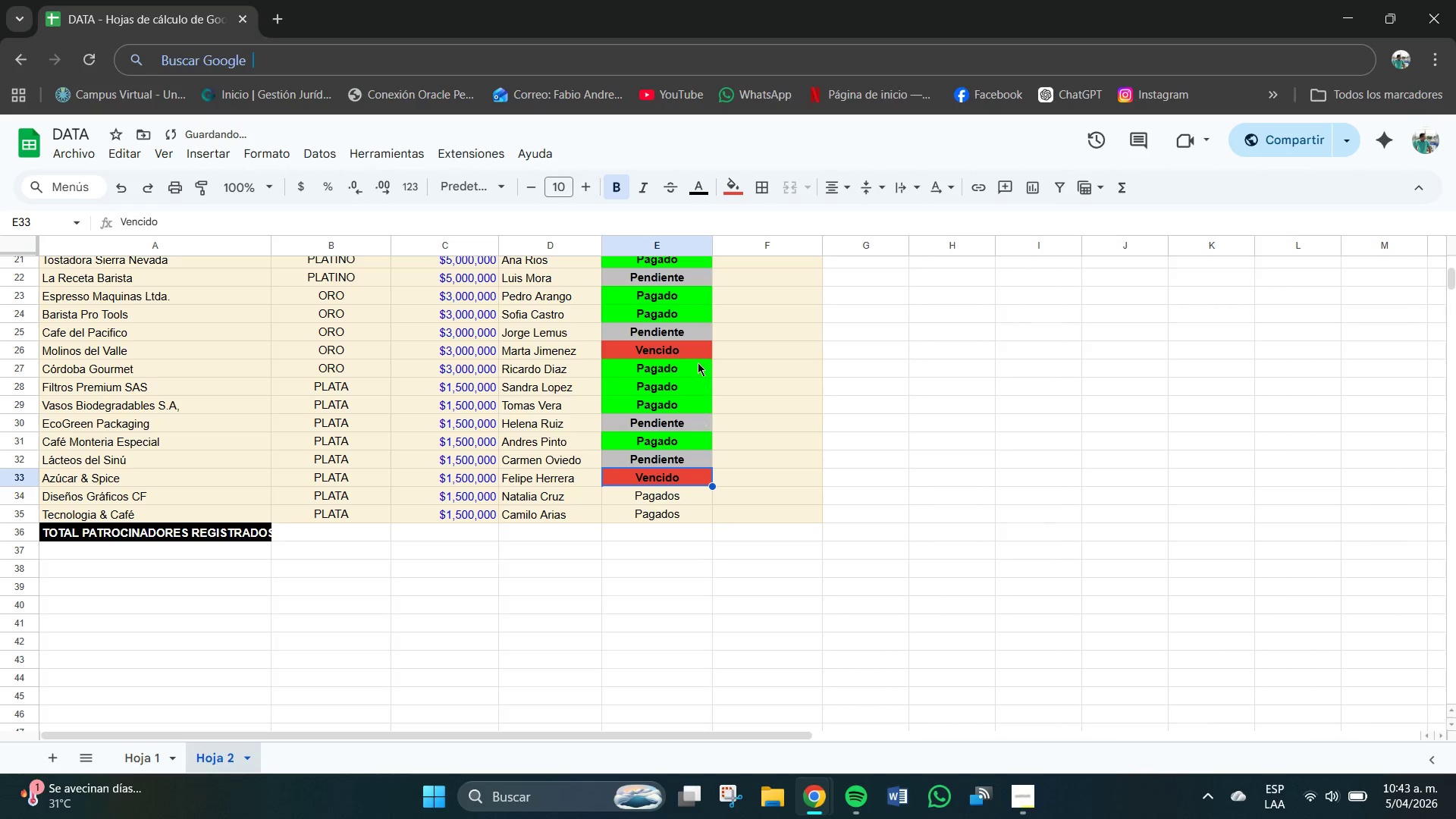 
left_click([694, 351])
 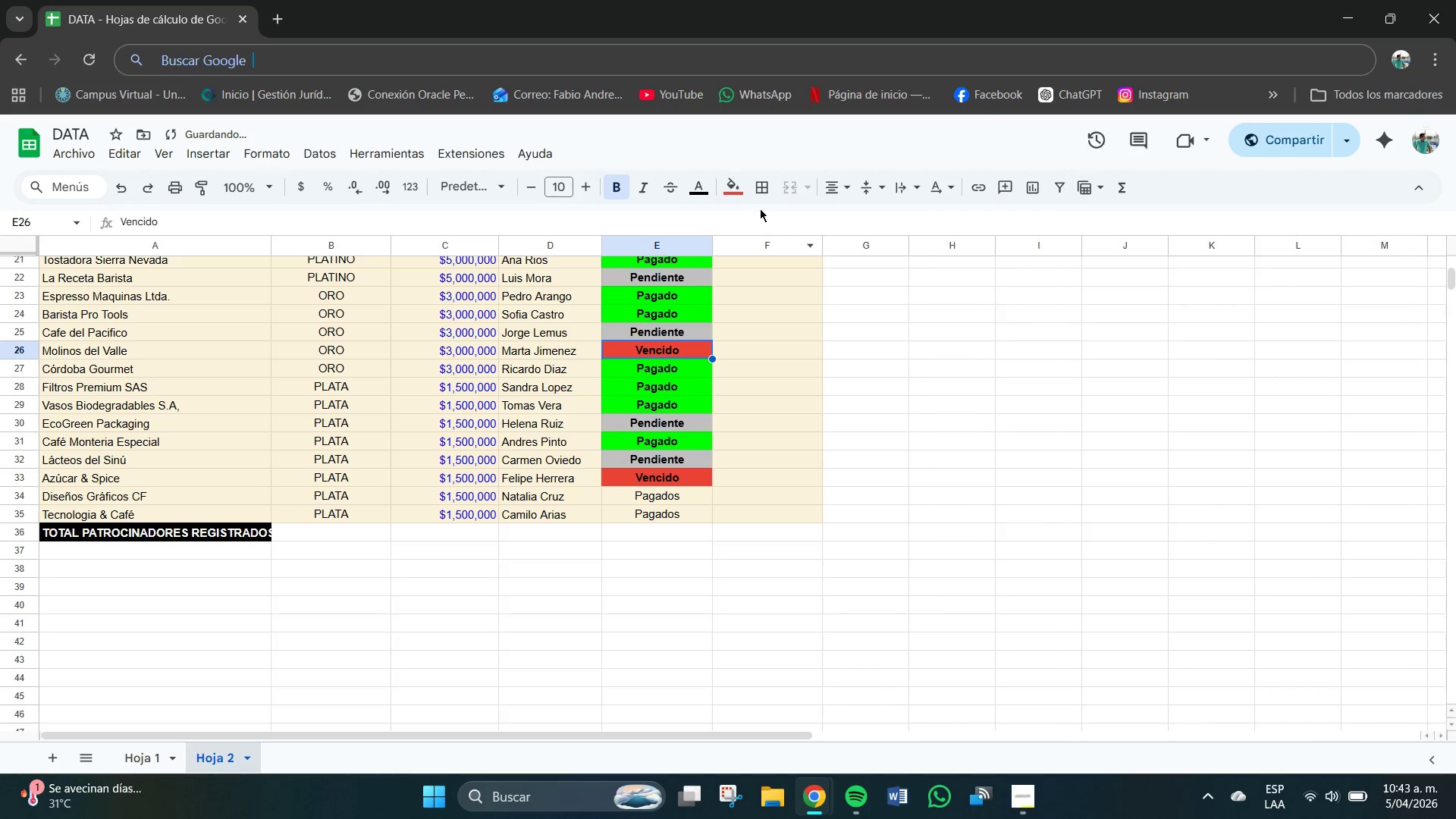 
left_click([736, 193])
 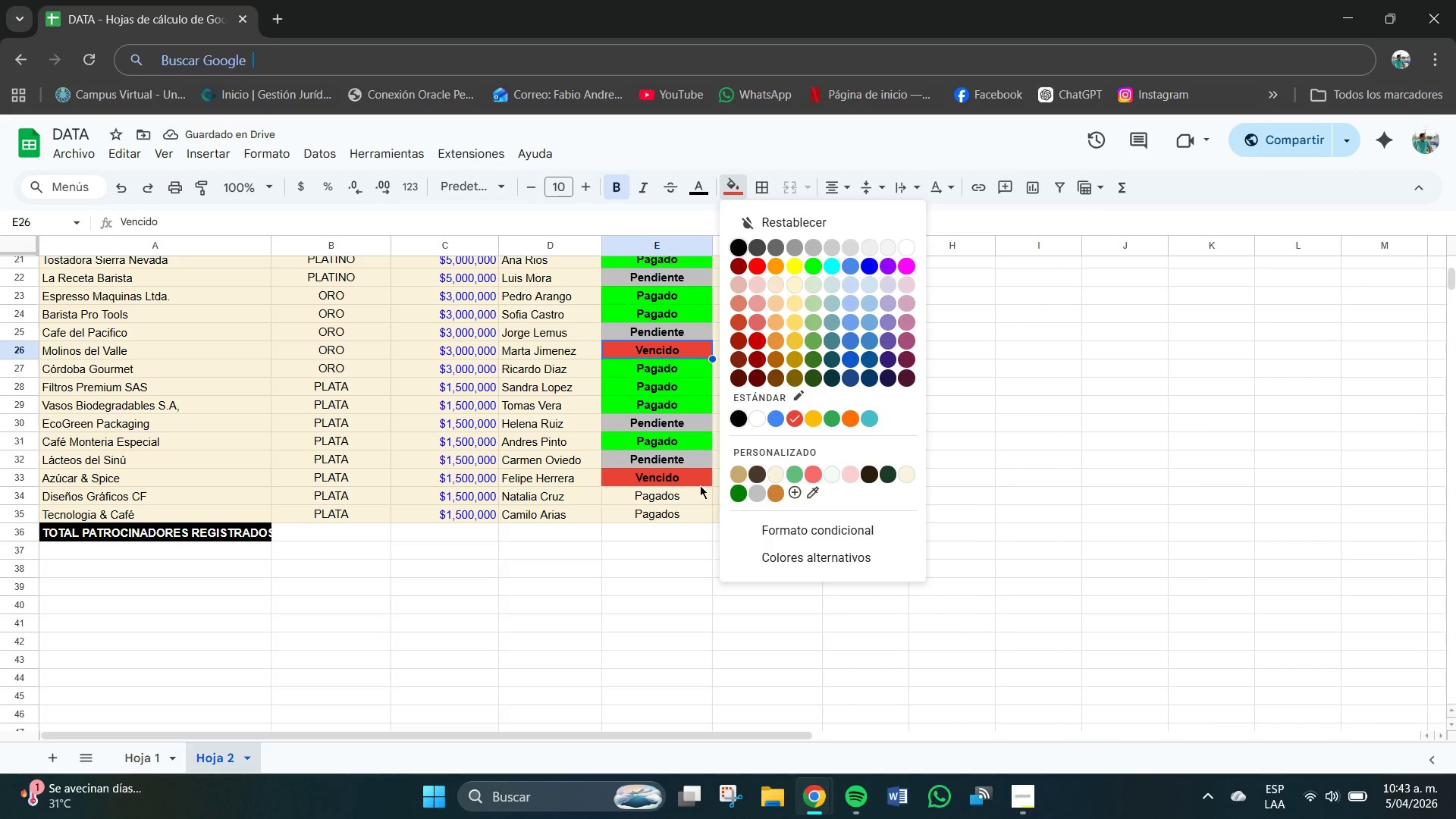 
left_click([695, 473])
 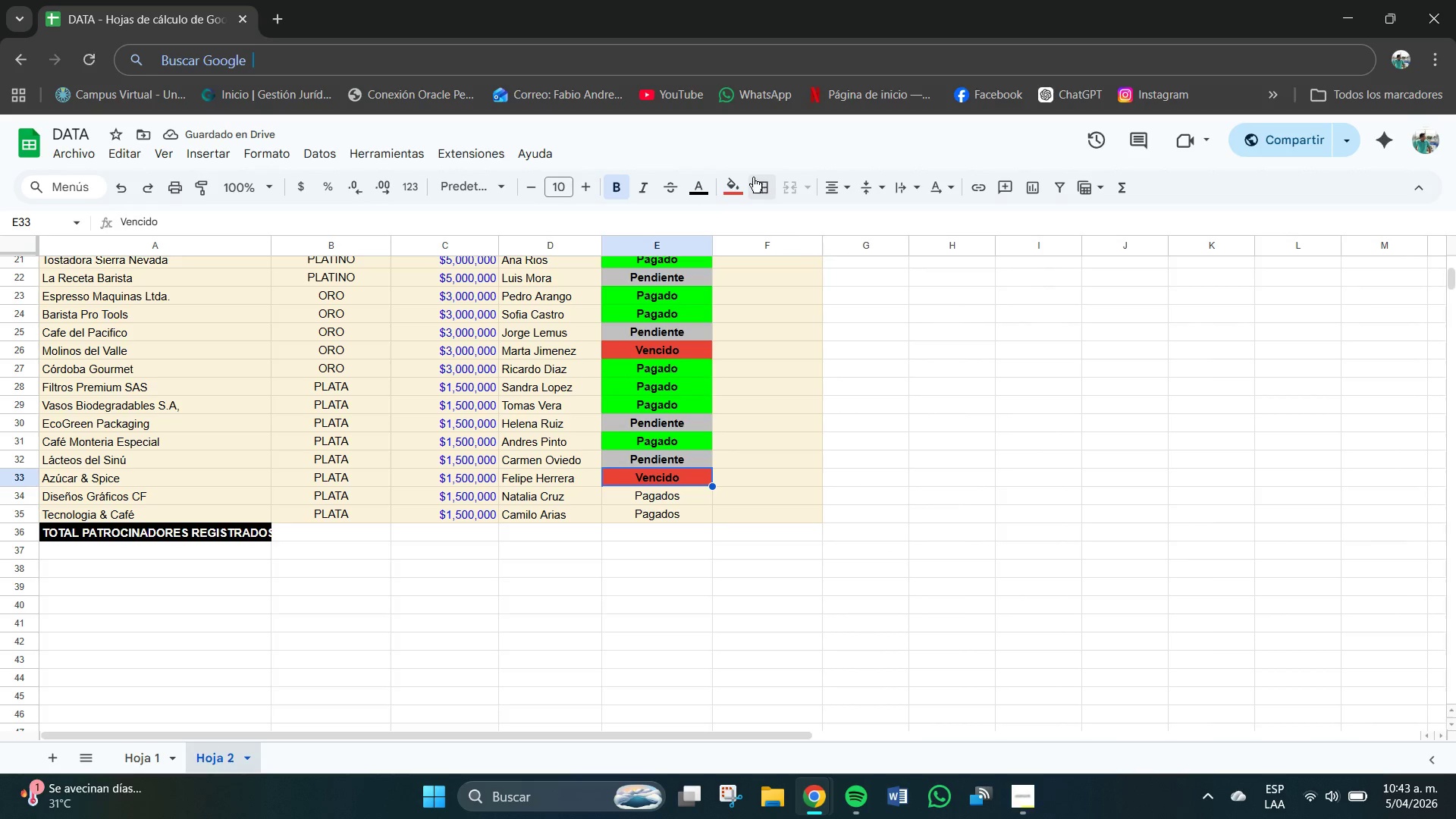 
left_click([736, 178])
 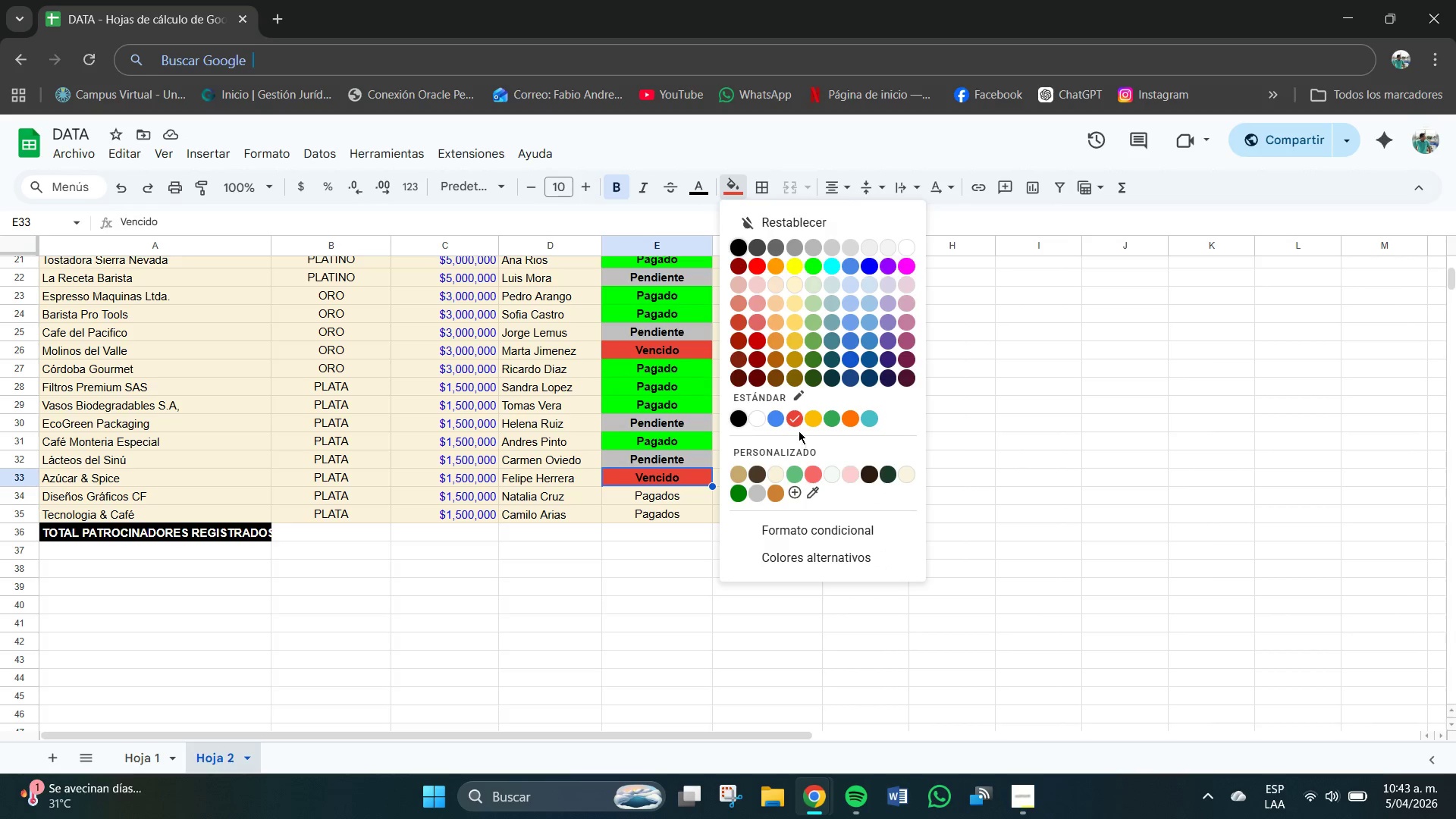 
left_click([791, 417])
 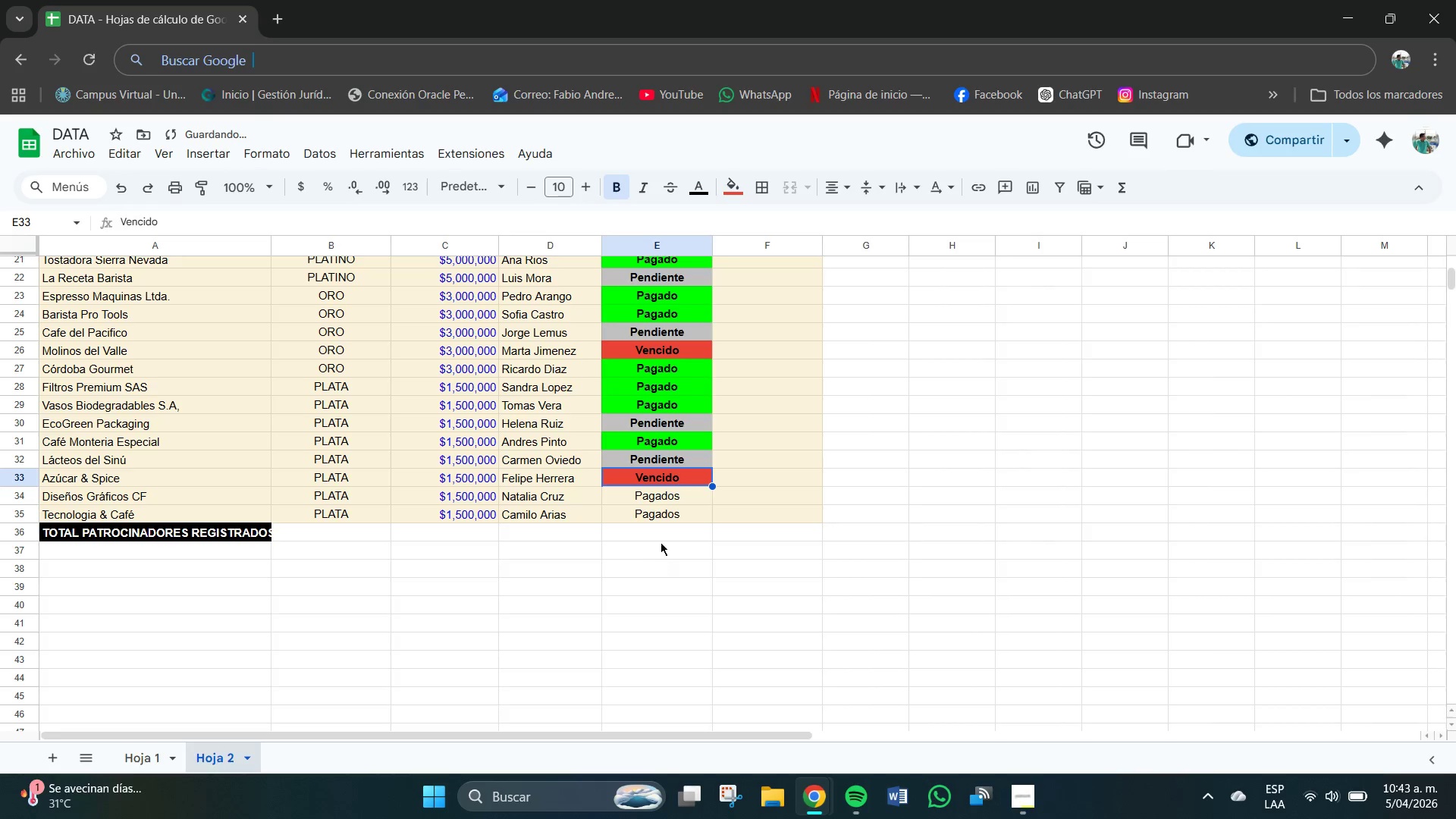 
left_click_drag(start_coordinate=[663, 498], to_coordinate=[672, 519])
 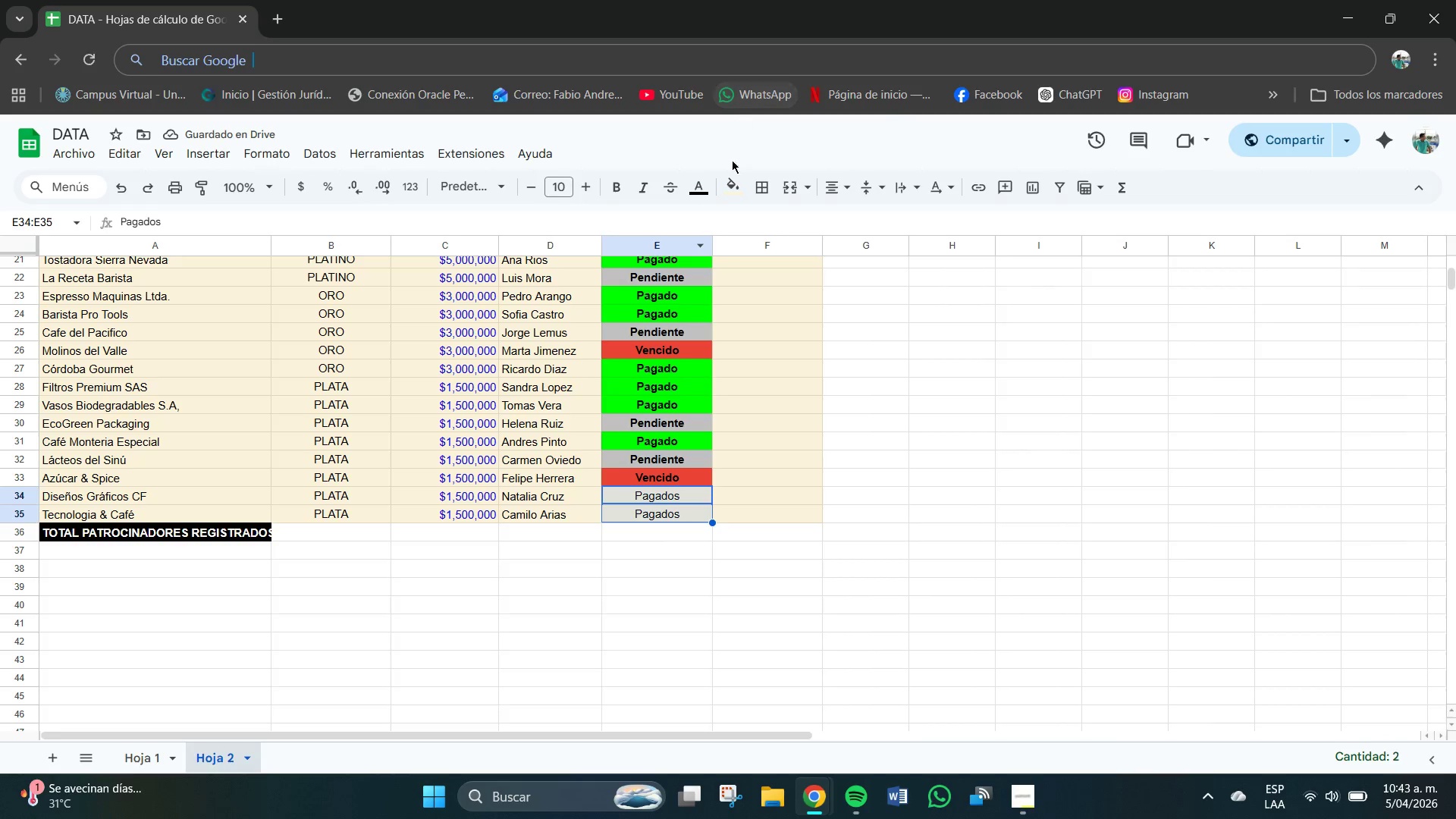 
left_click([732, 182])
 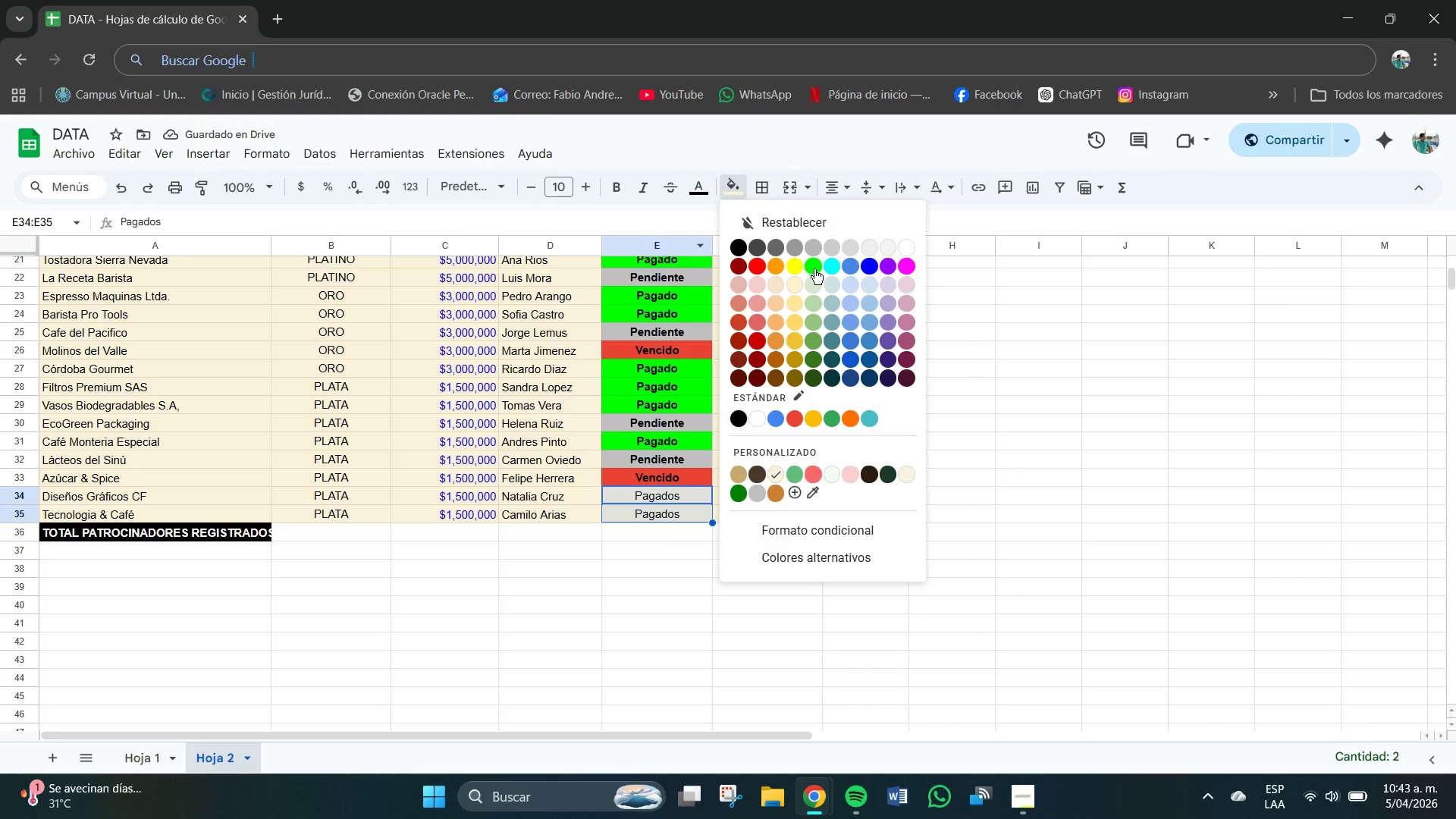 
left_click([811, 264])
 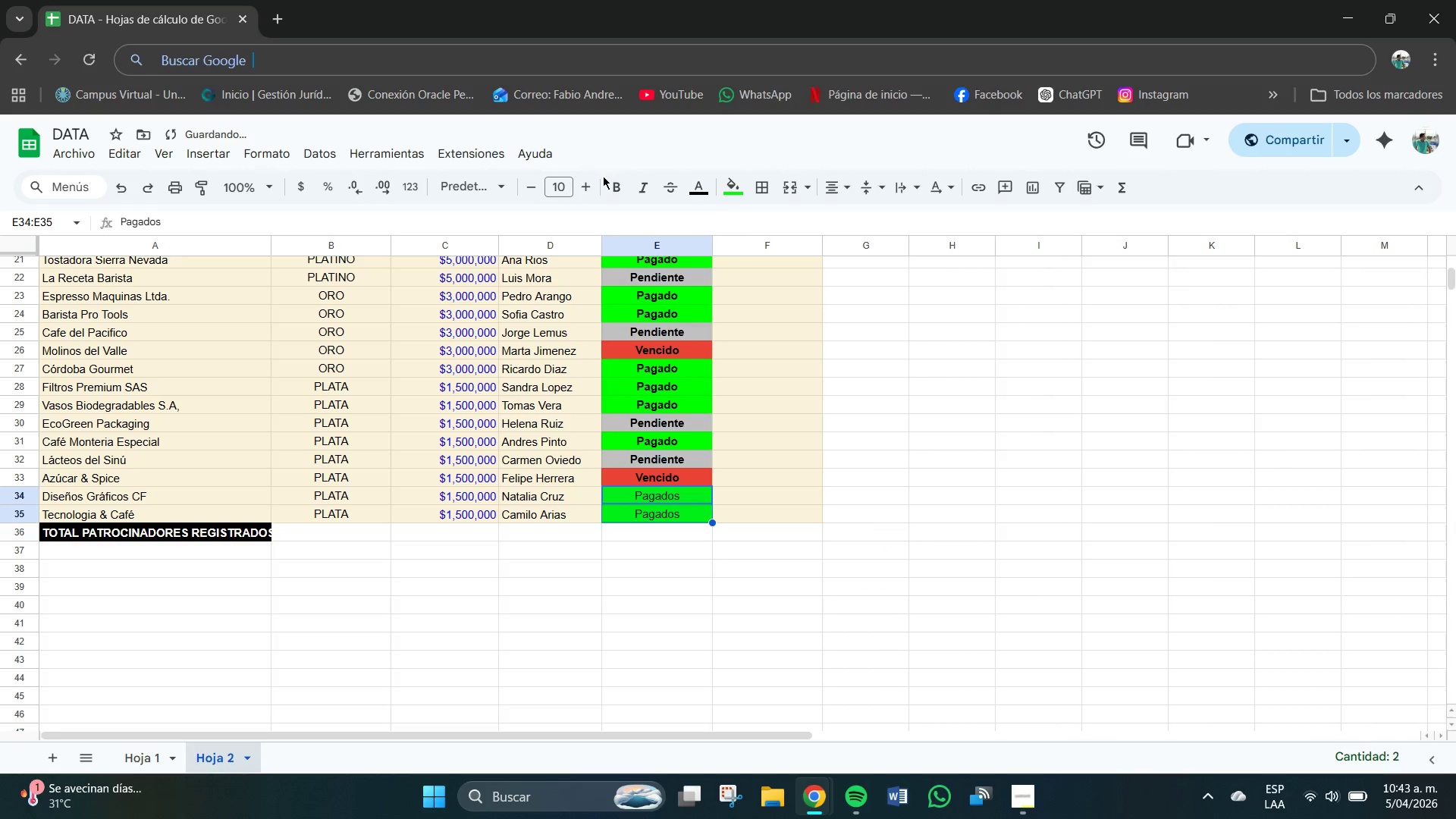 
left_click([613, 187])
 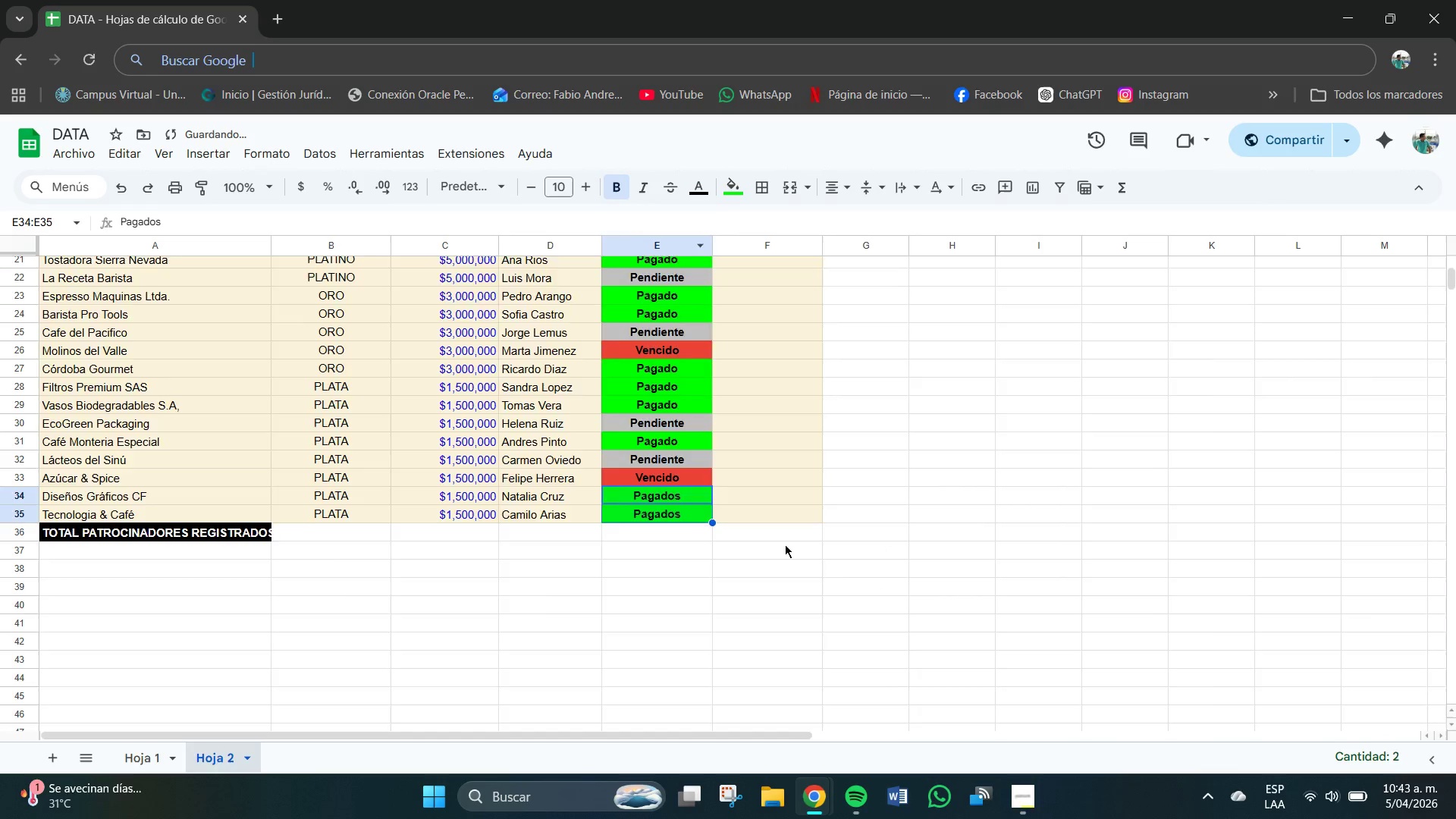 
left_click([949, 479])
 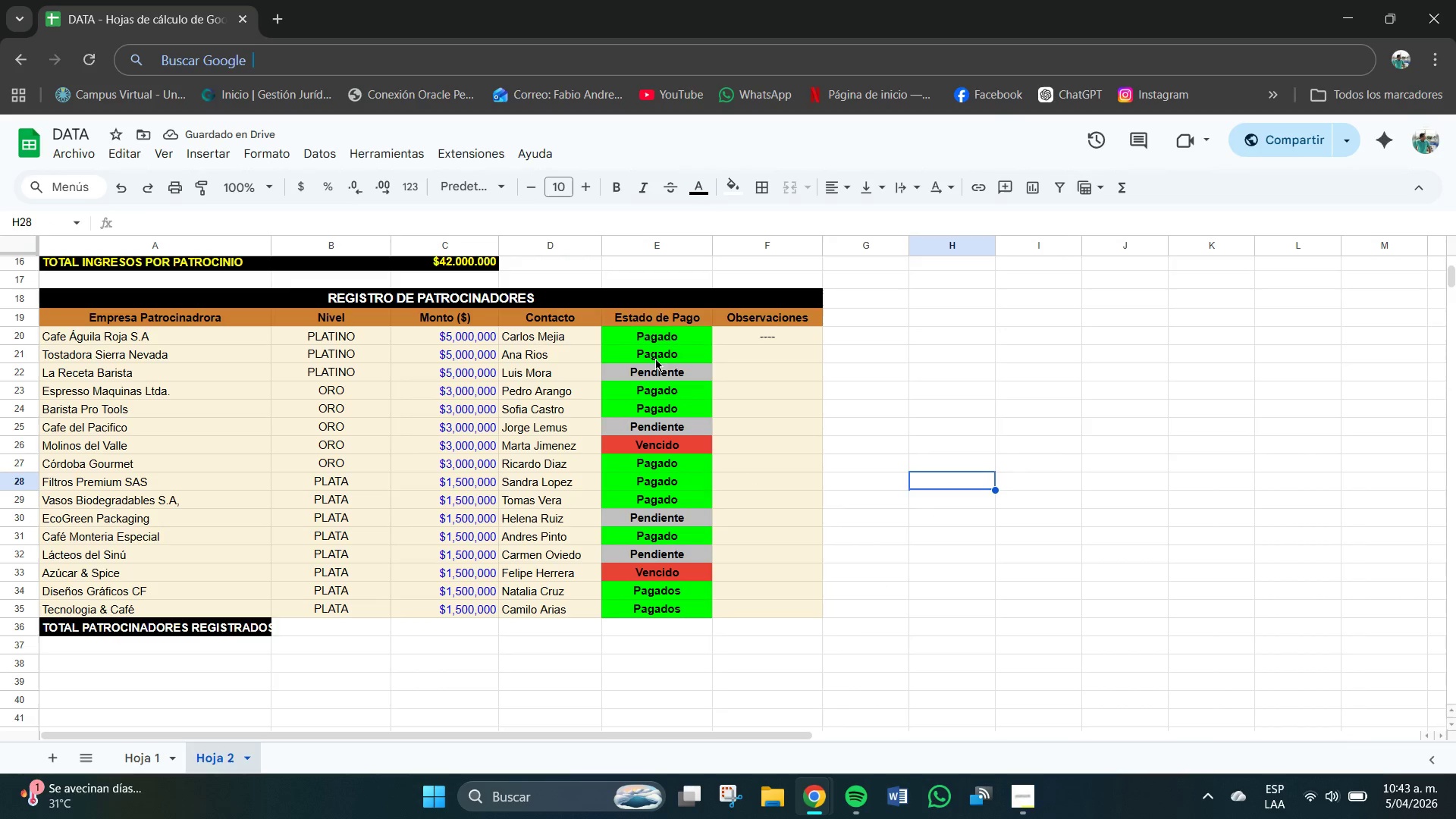 
scroll: coordinate [783, 540], scroll_direction: up, amount: 1.0
 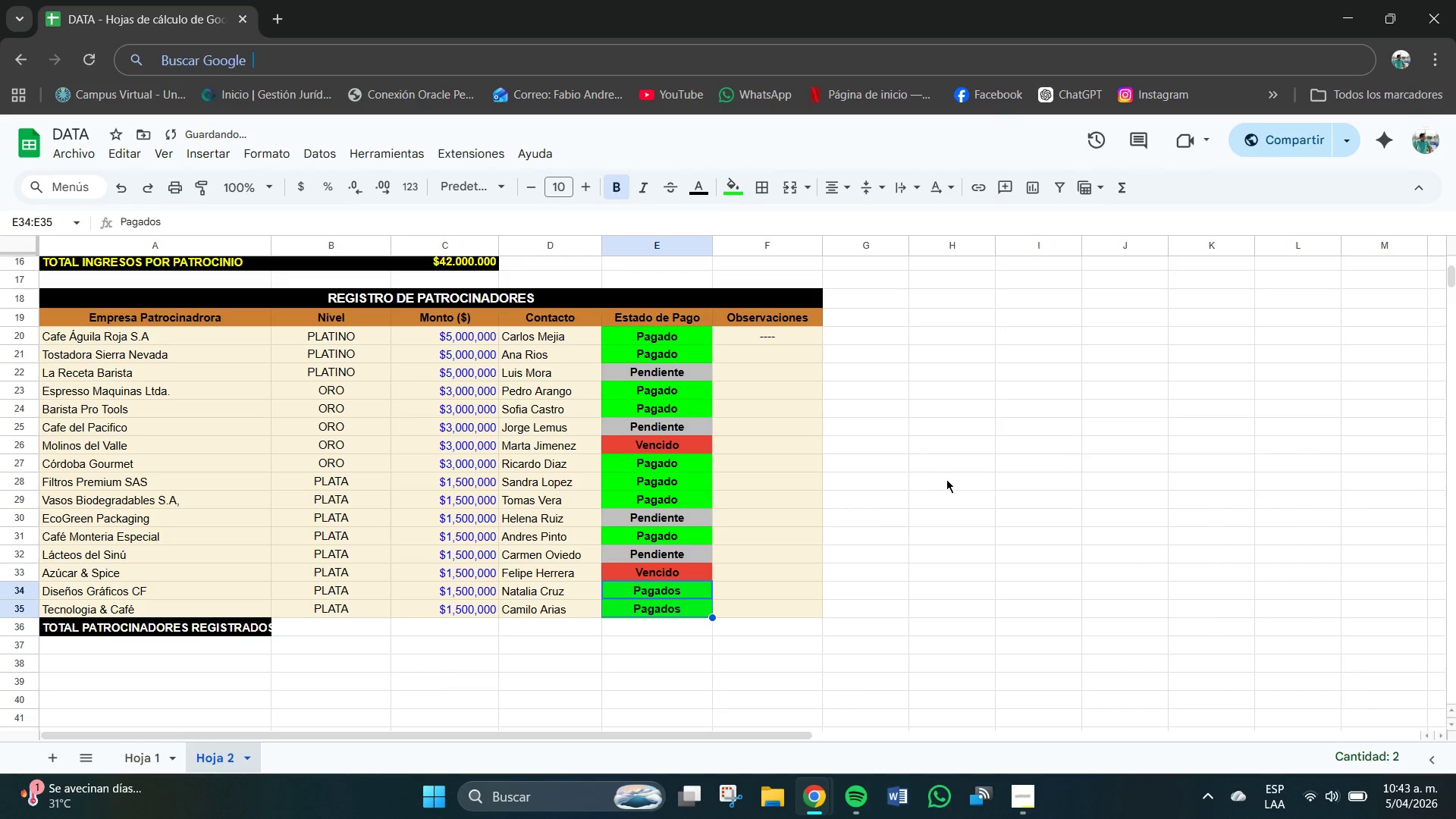 
left_click([632, 330])
 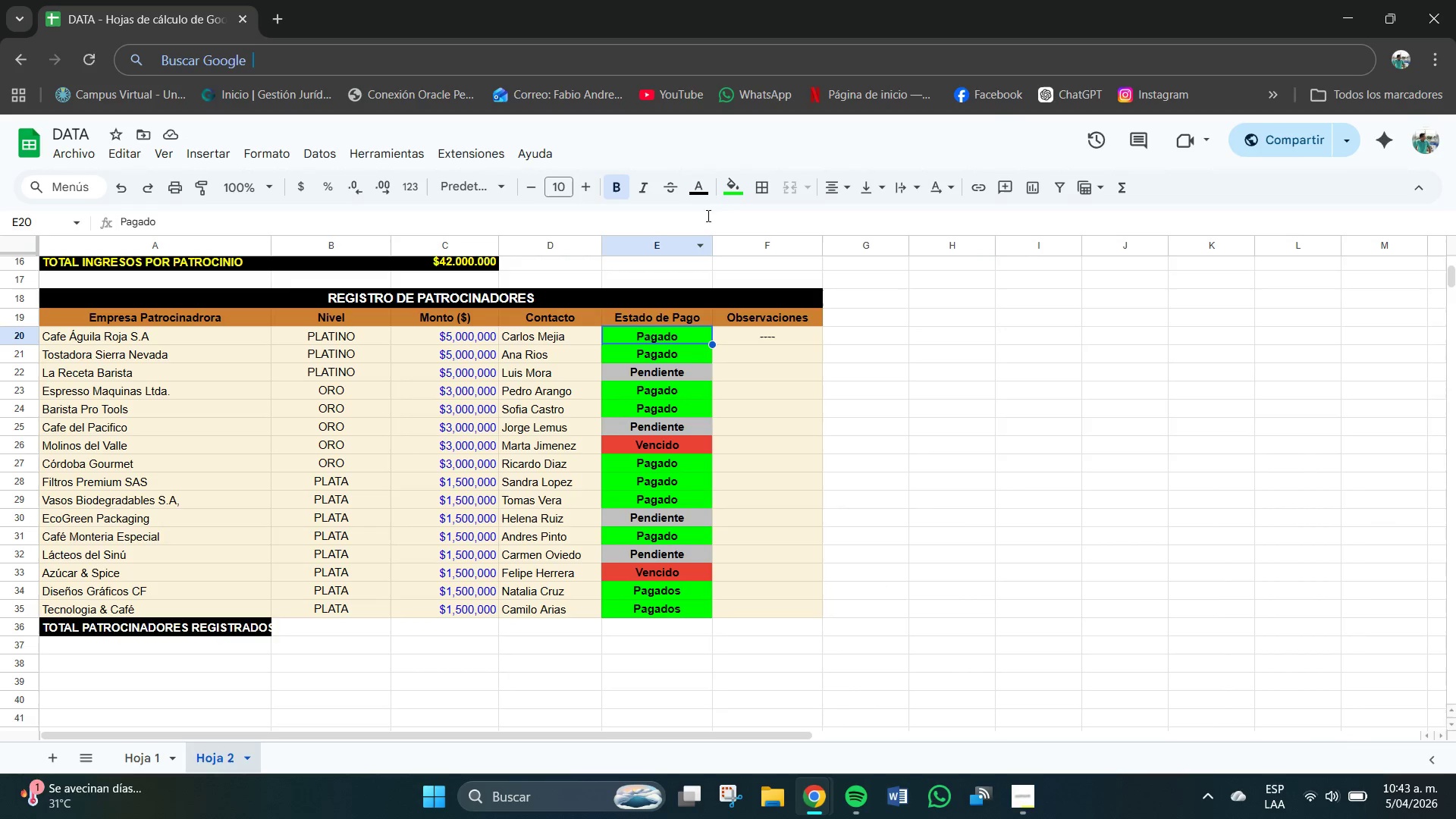 
left_click([736, 189])
 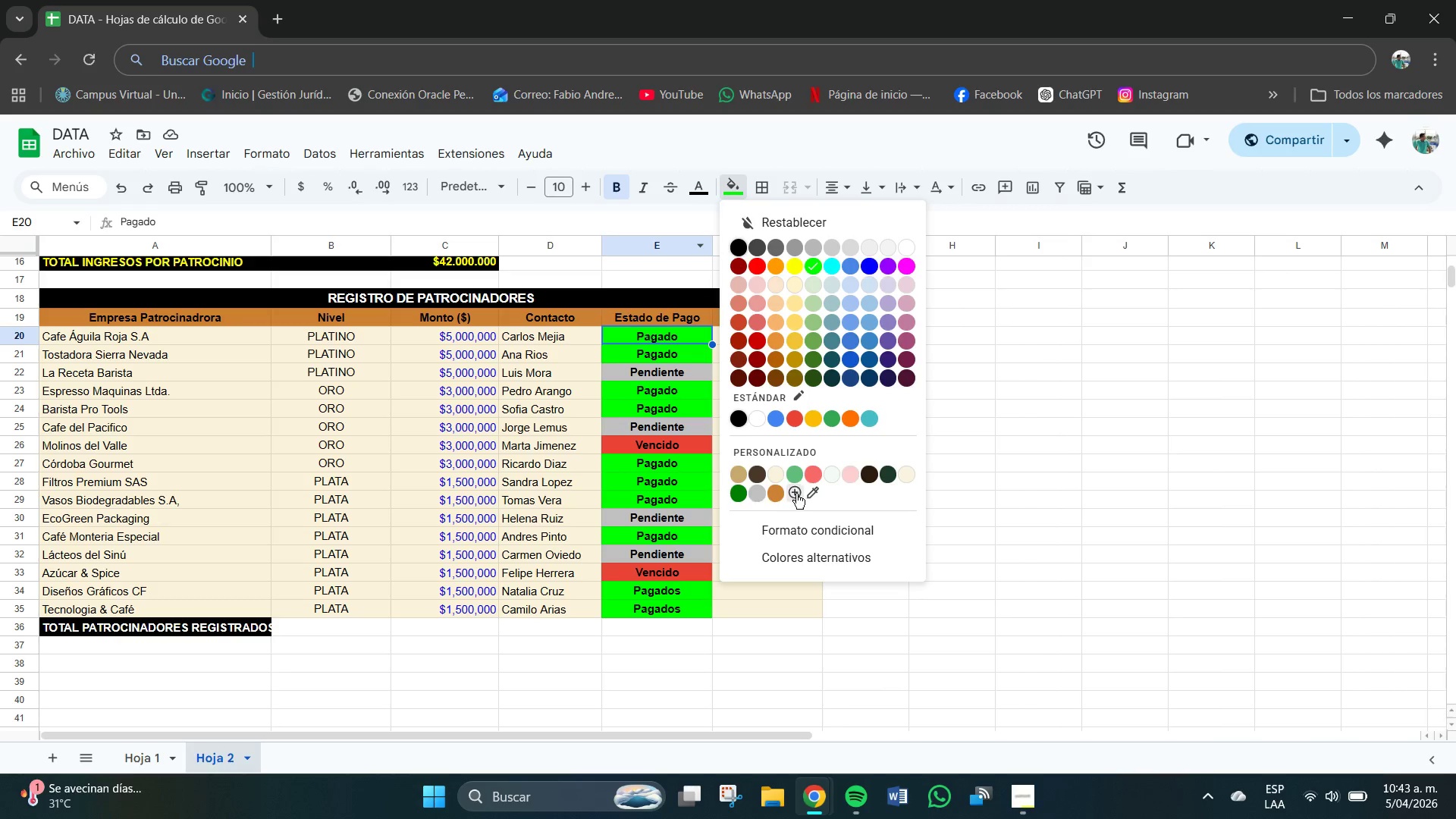 
left_click([793, 475])
 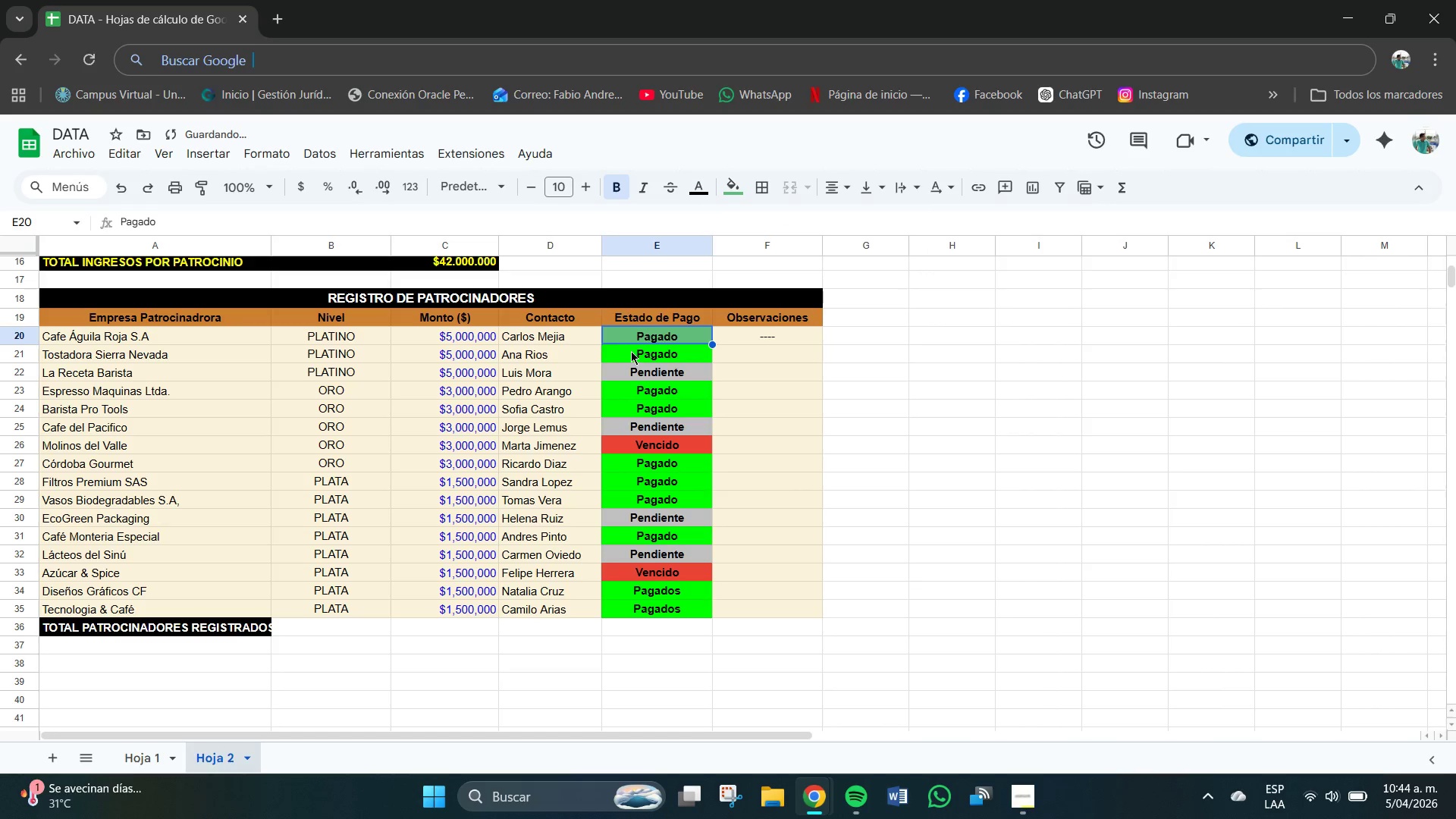 
left_click_drag(start_coordinate=[629, 350], to_coordinate=[635, 355])
 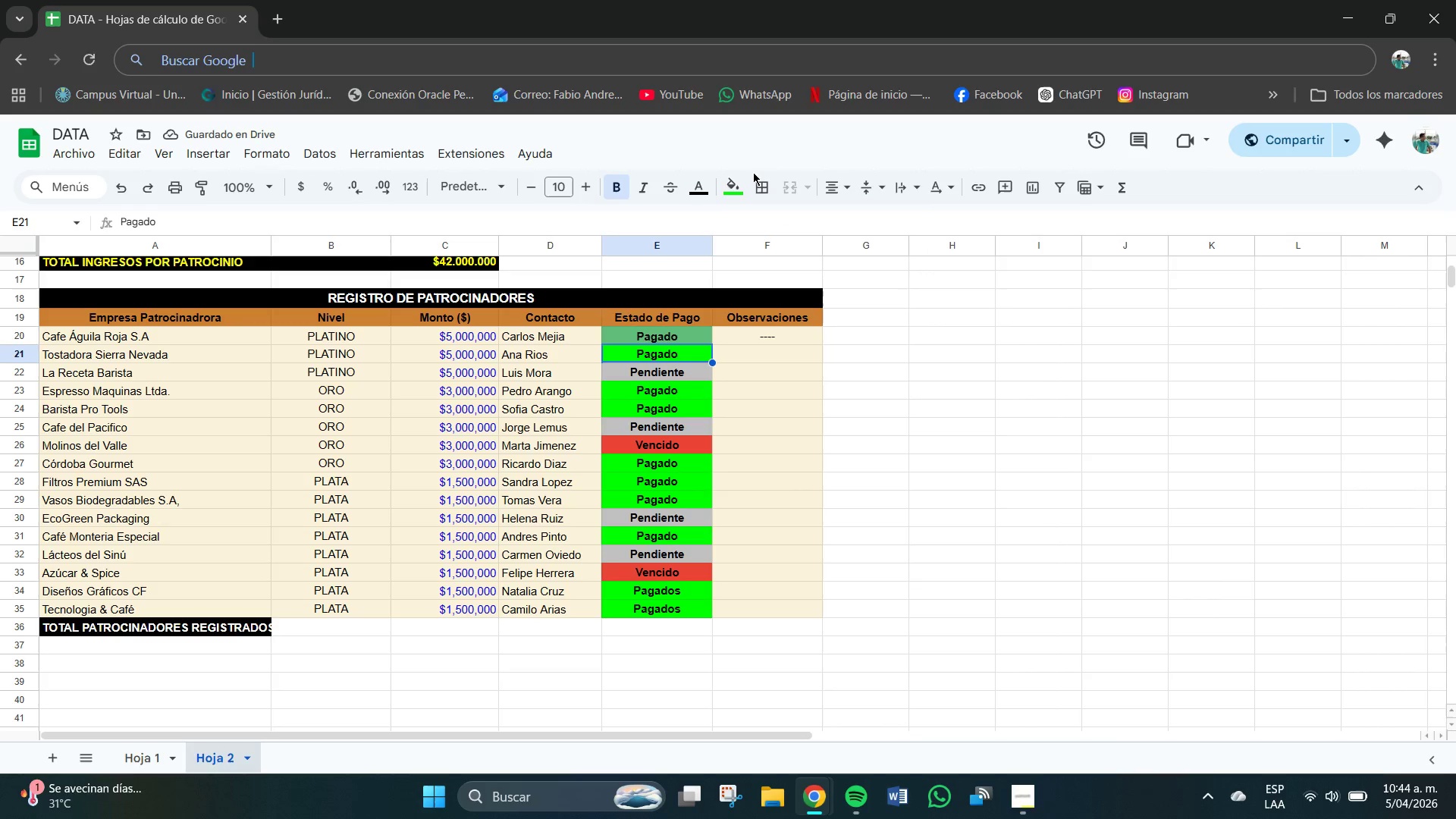 
left_click([734, 184])
 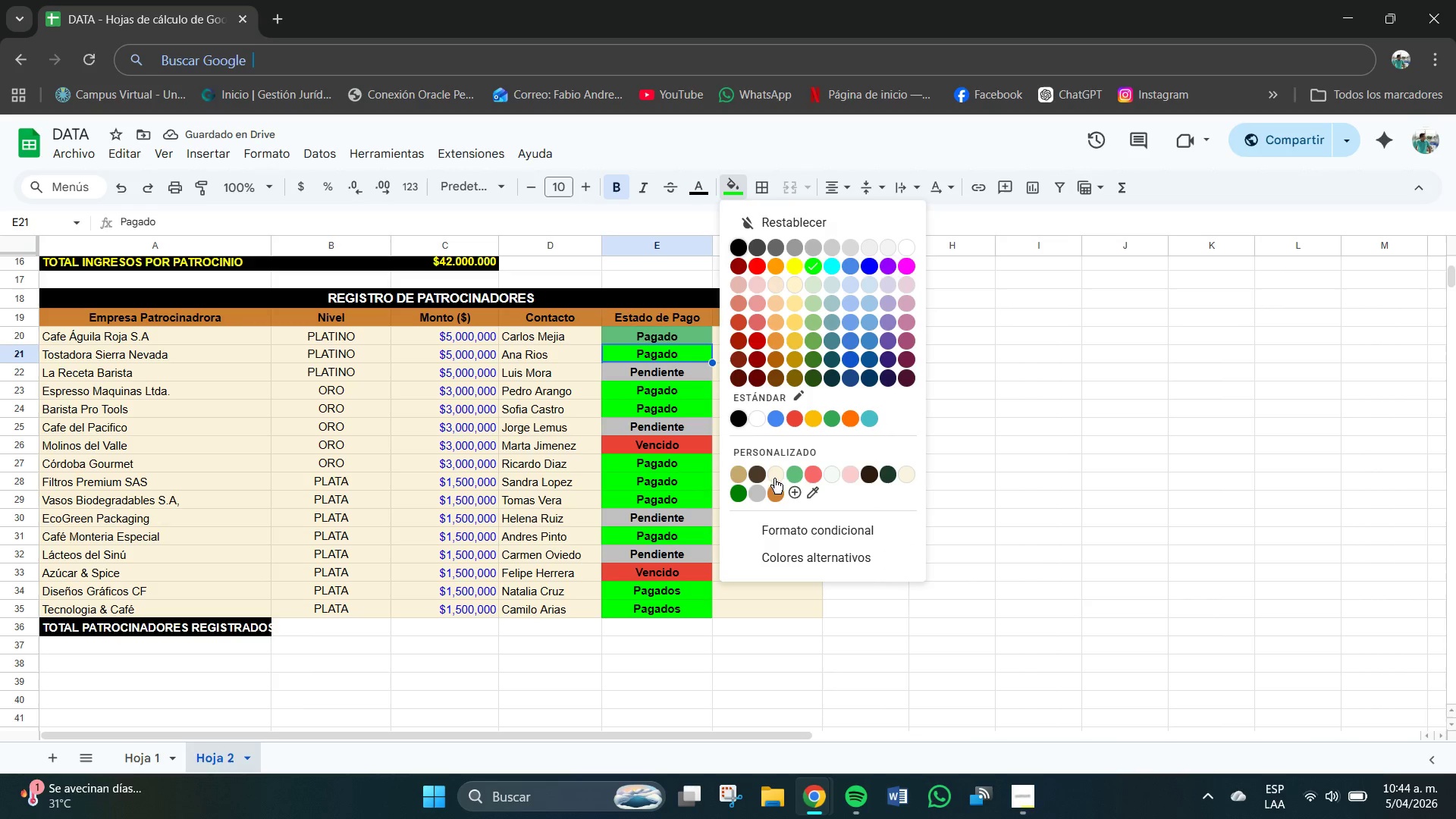 
left_click([794, 474])
 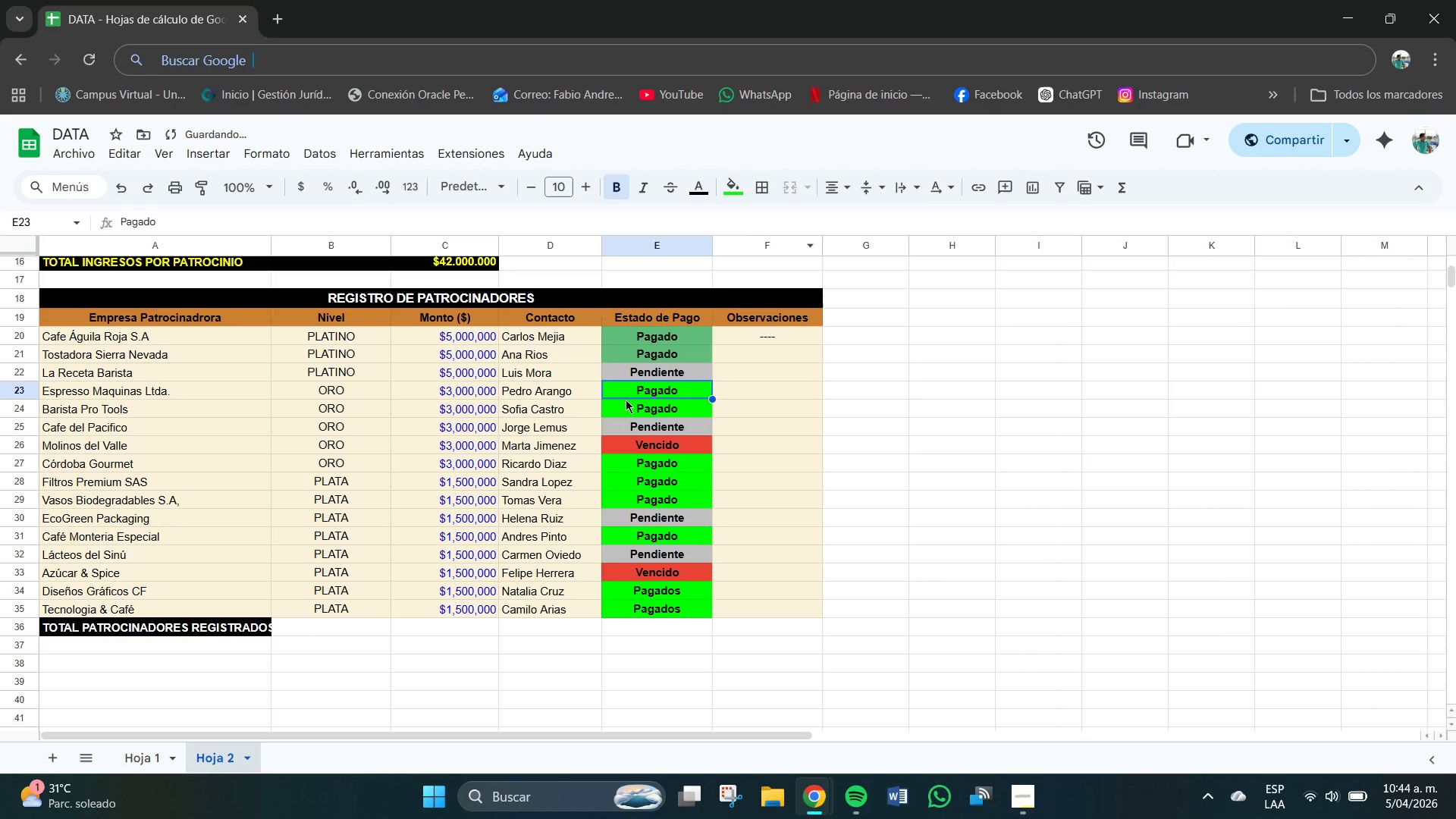 
left_click_drag(start_coordinate=[631, 388], to_coordinate=[644, 412])
 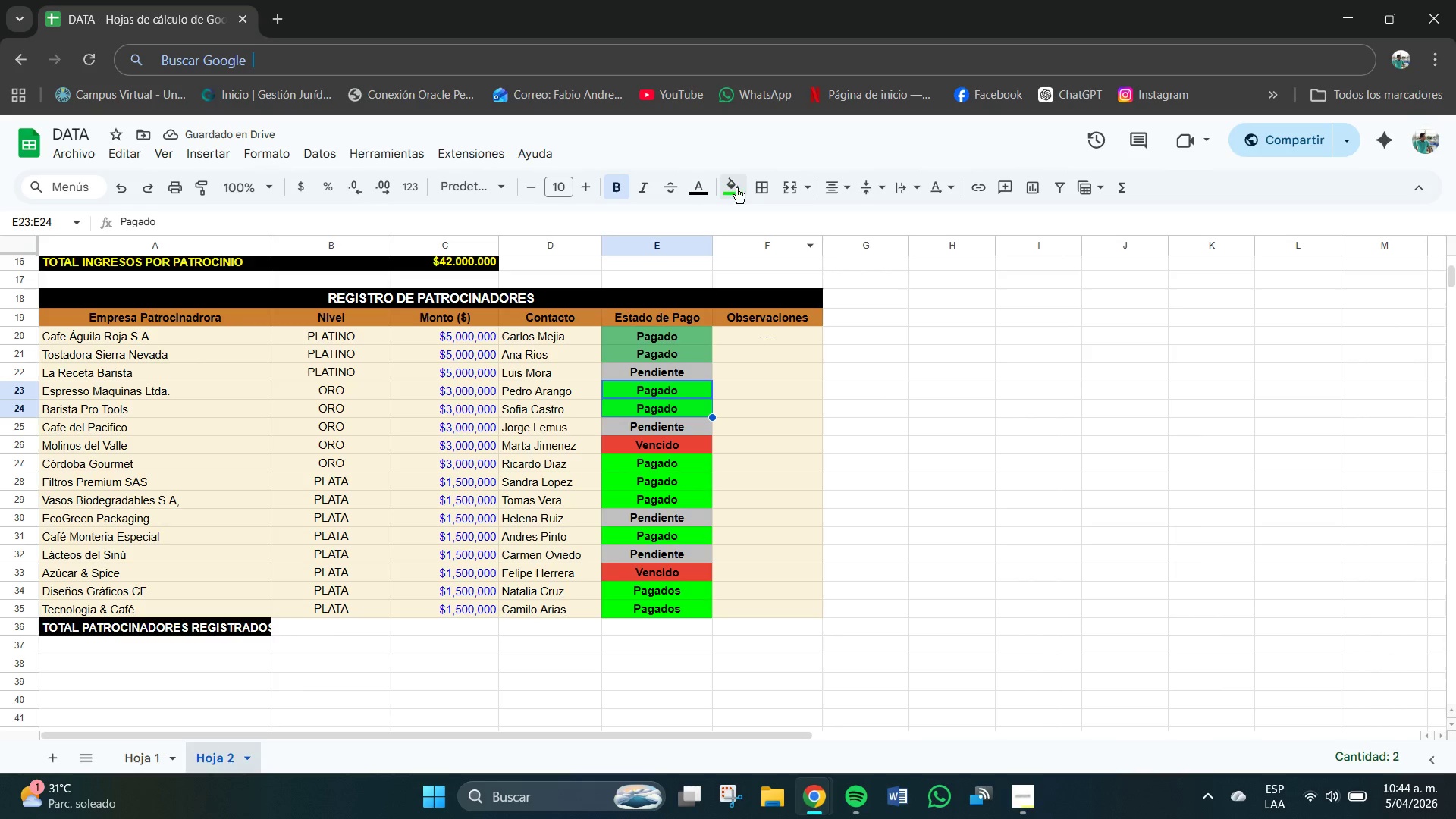 
left_click([733, 184])
 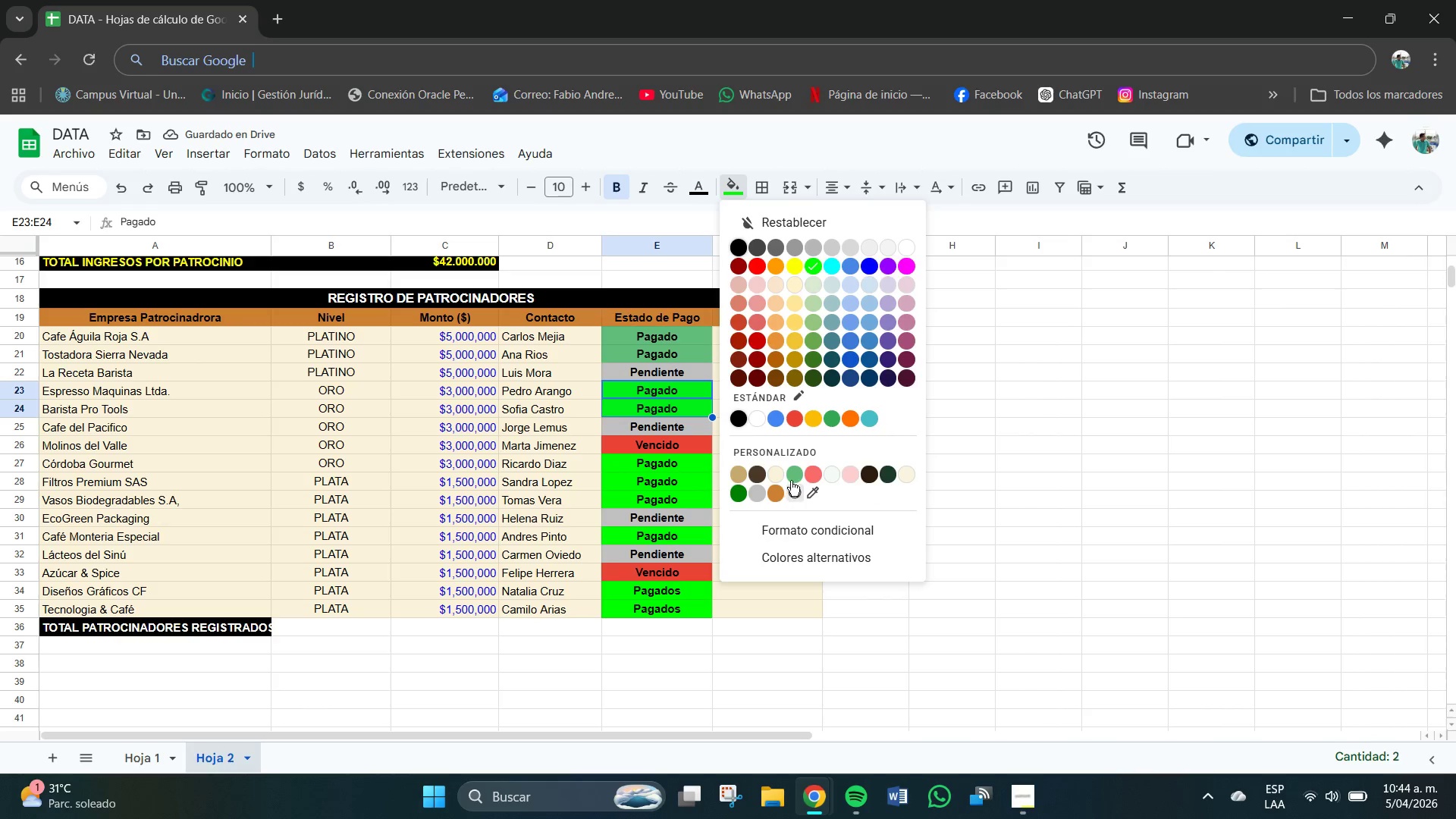 
left_click([795, 471])
 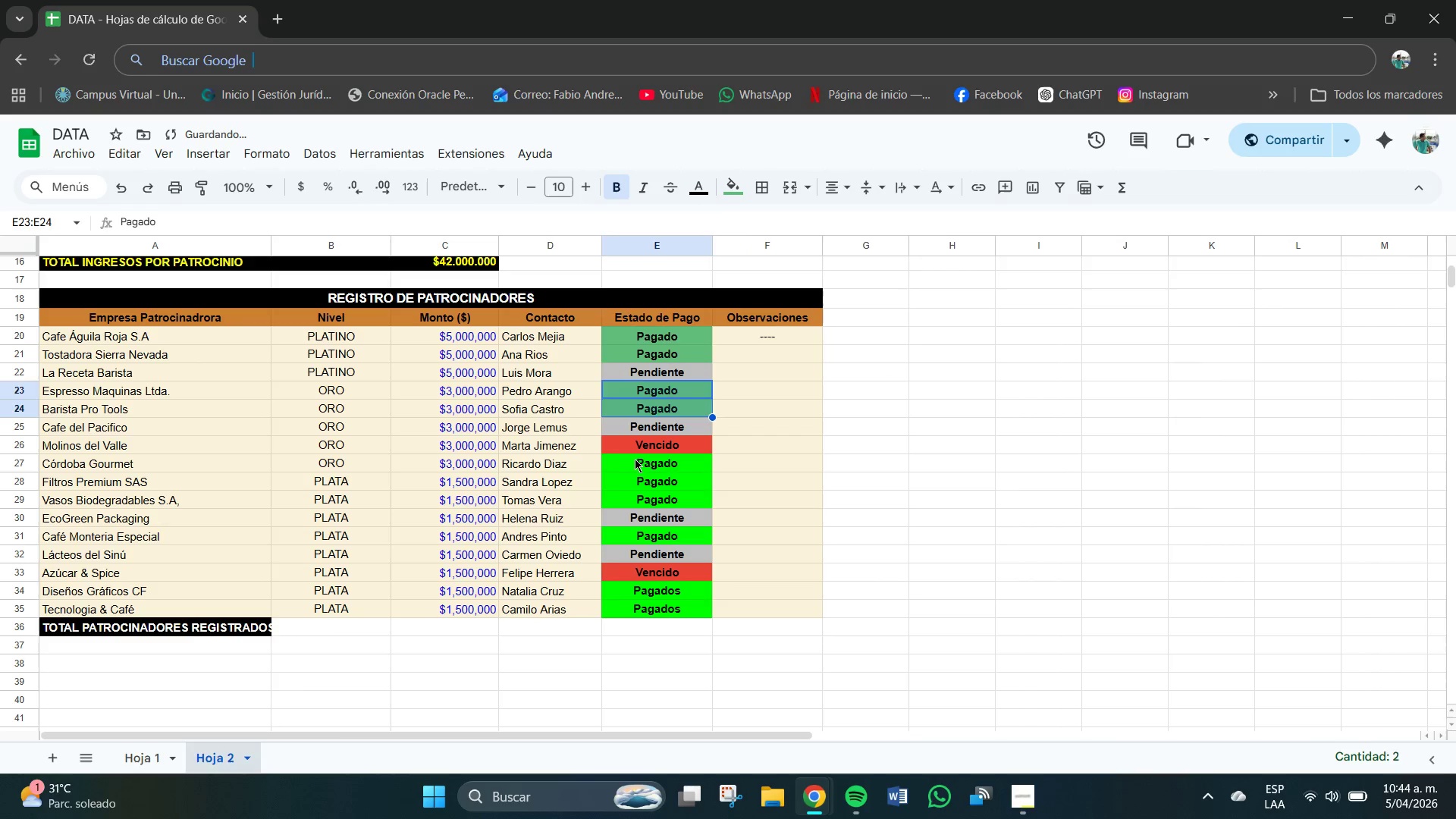 
left_click_drag(start_coordinate=[637, 457], to_coordinate=[652, 507])
 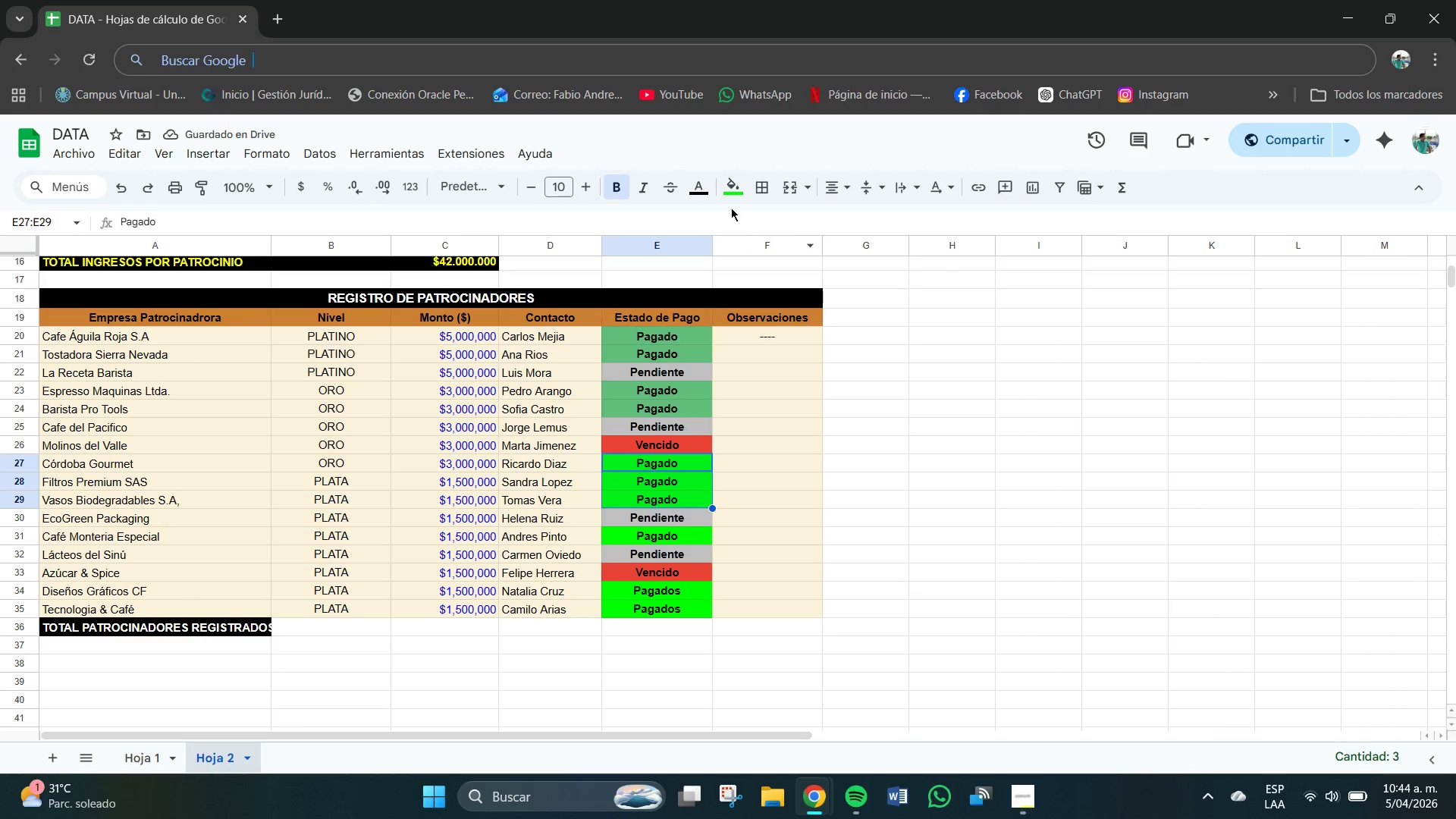 
left_click([742, 190])
 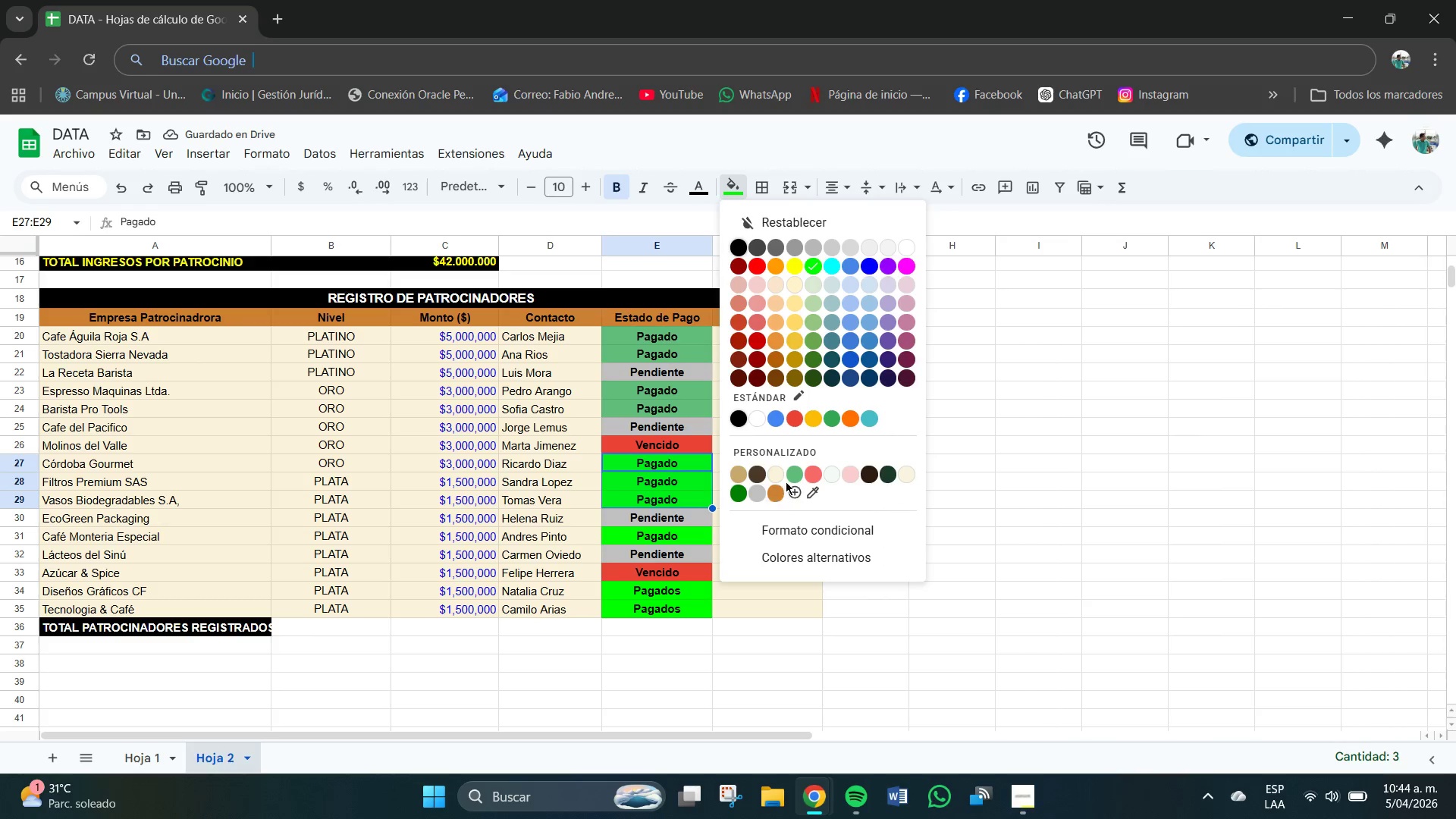 
left_click([791, 472])
 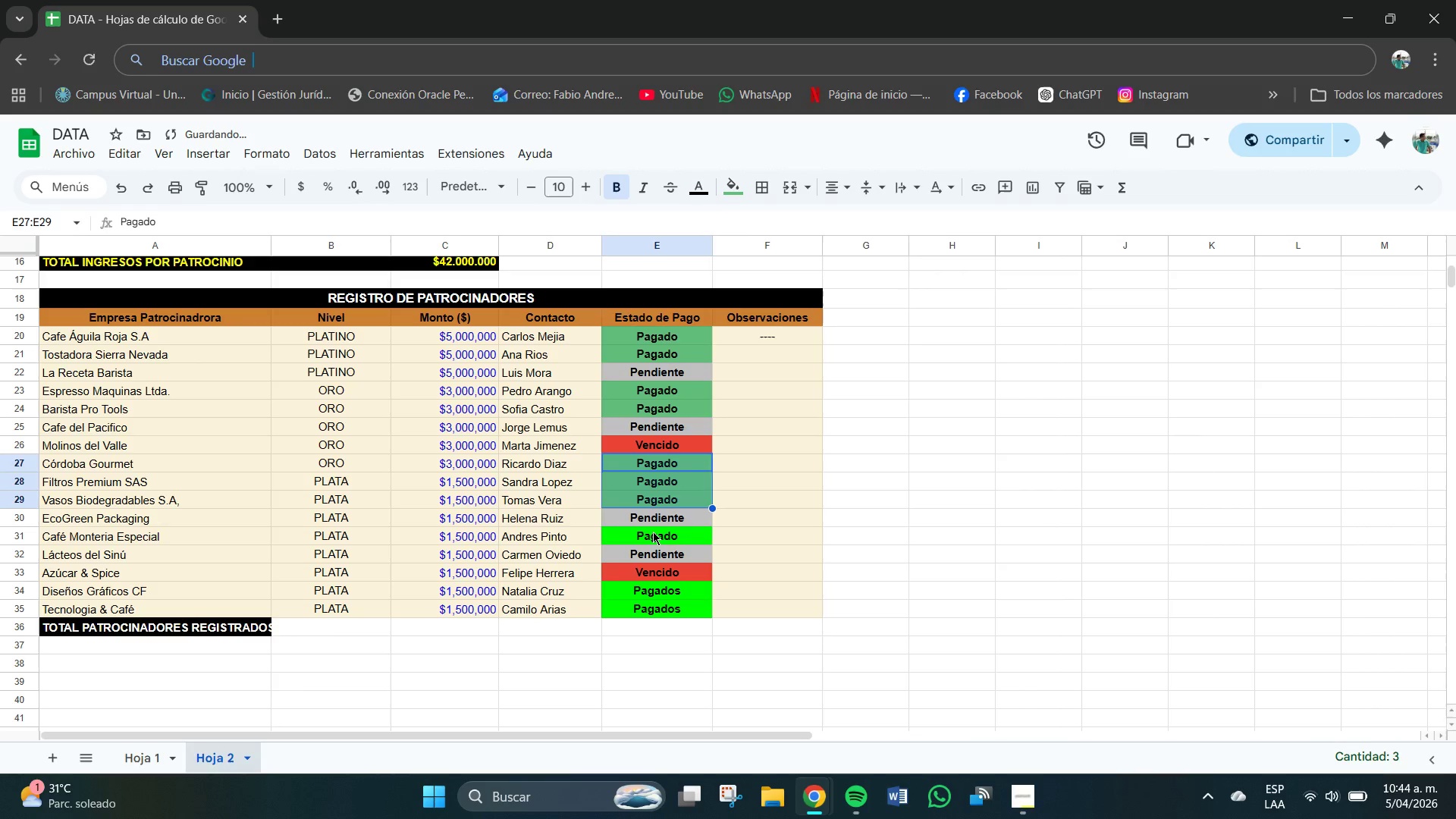 
left_click([653, 532])
 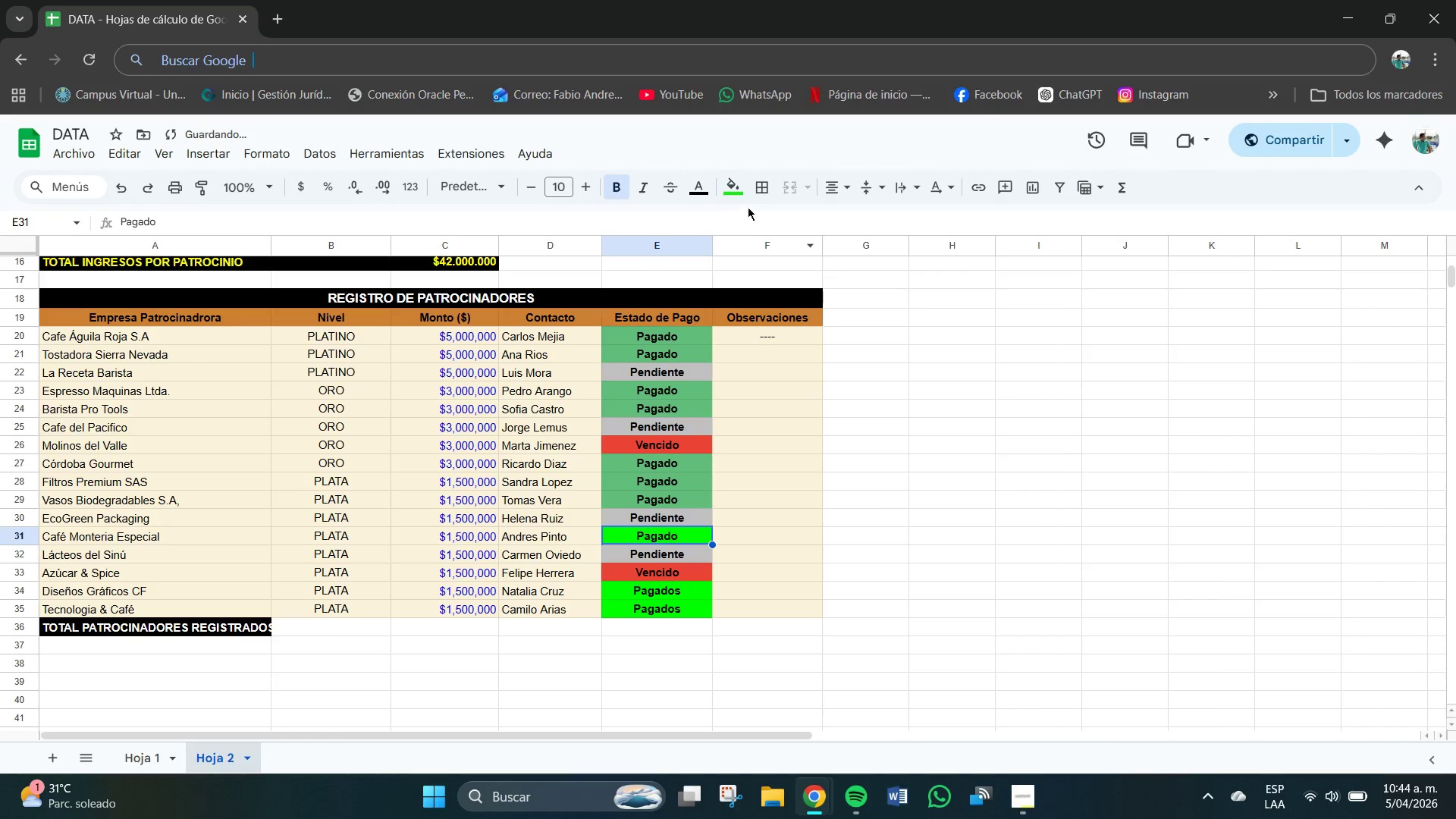 
left_click([743, 196])
 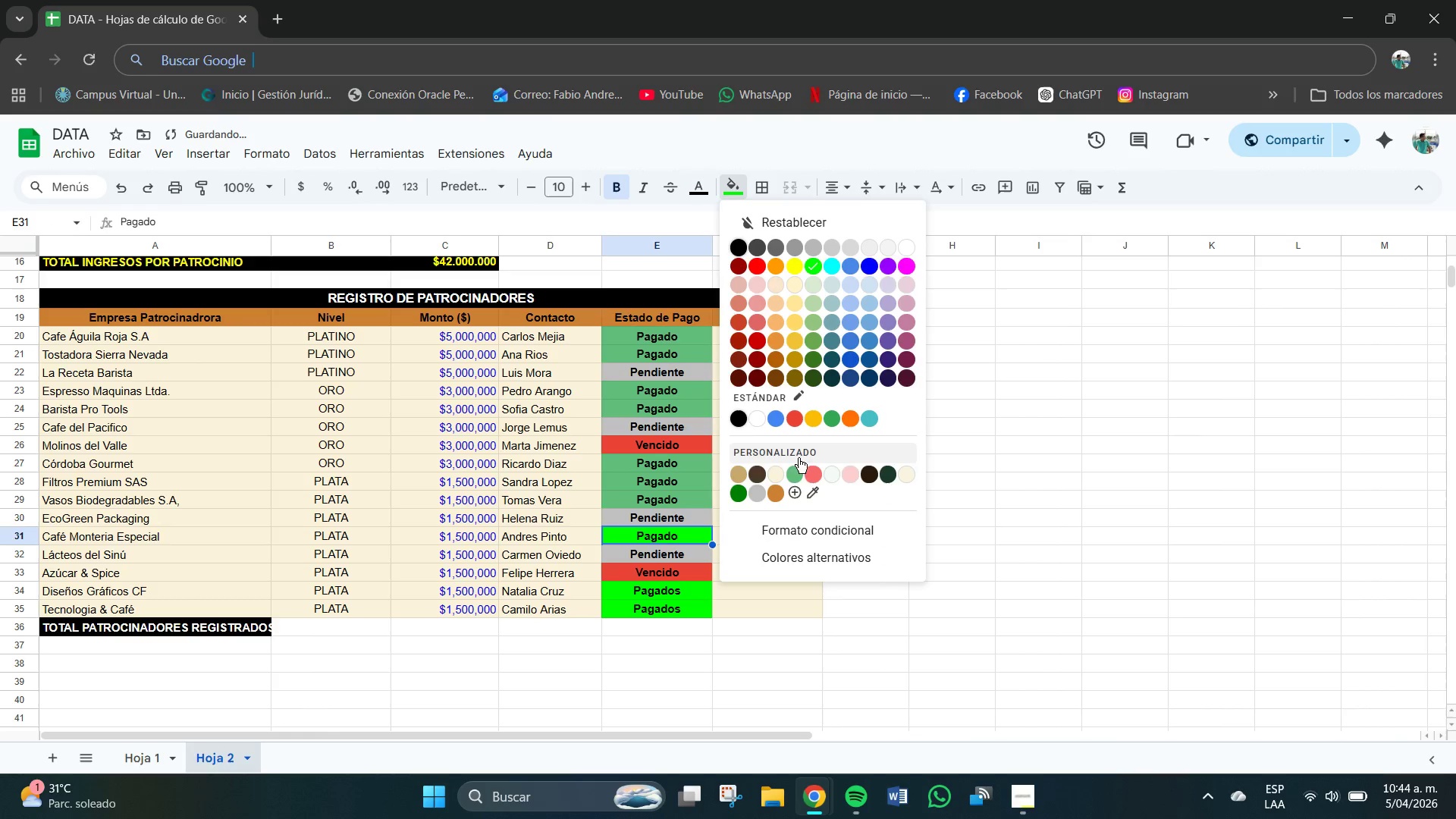 
left_click([796, 471])
 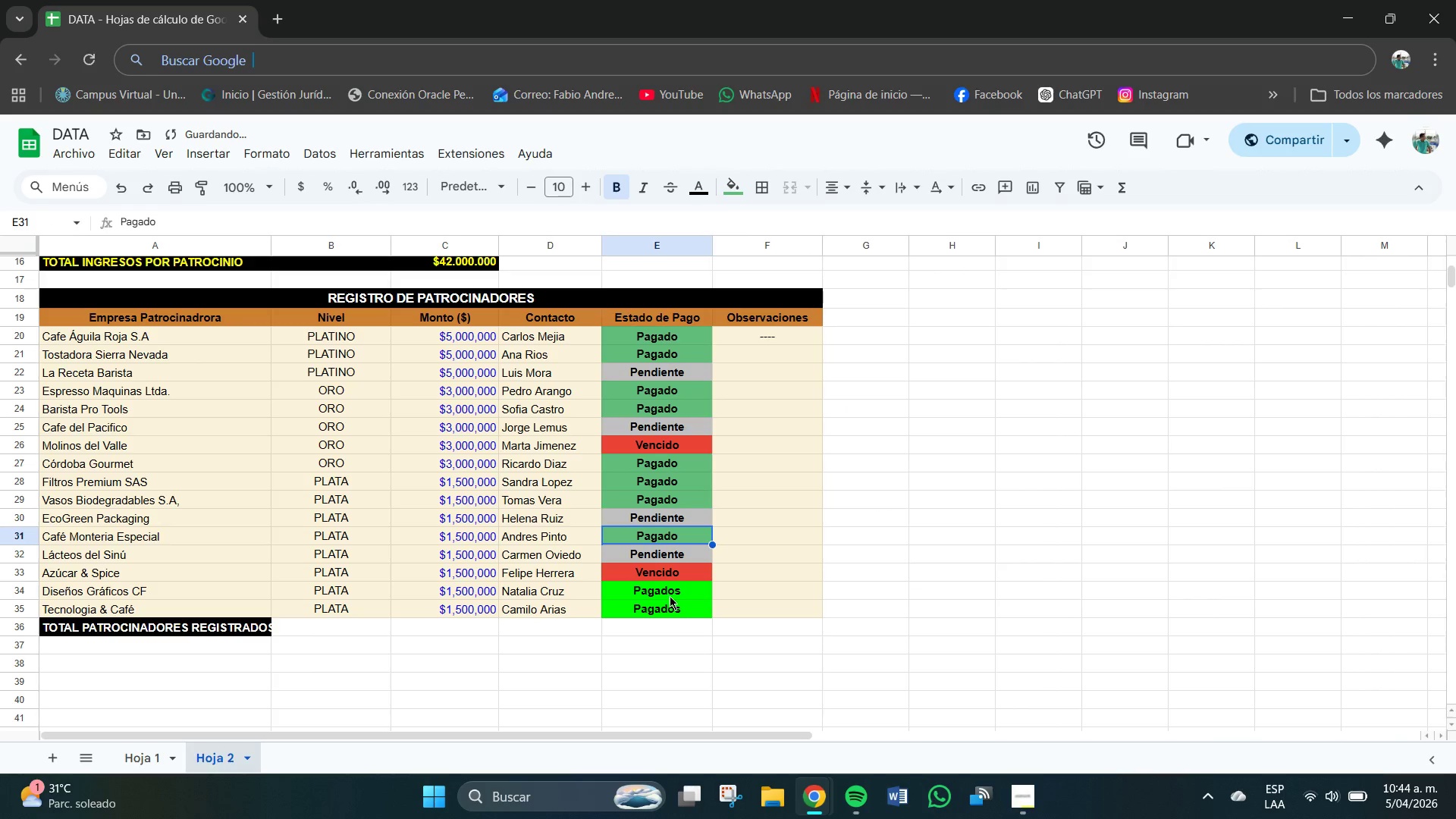 
left_click_drag(start_coordinate=[668, 588], to_coordinate=[675, 611])
 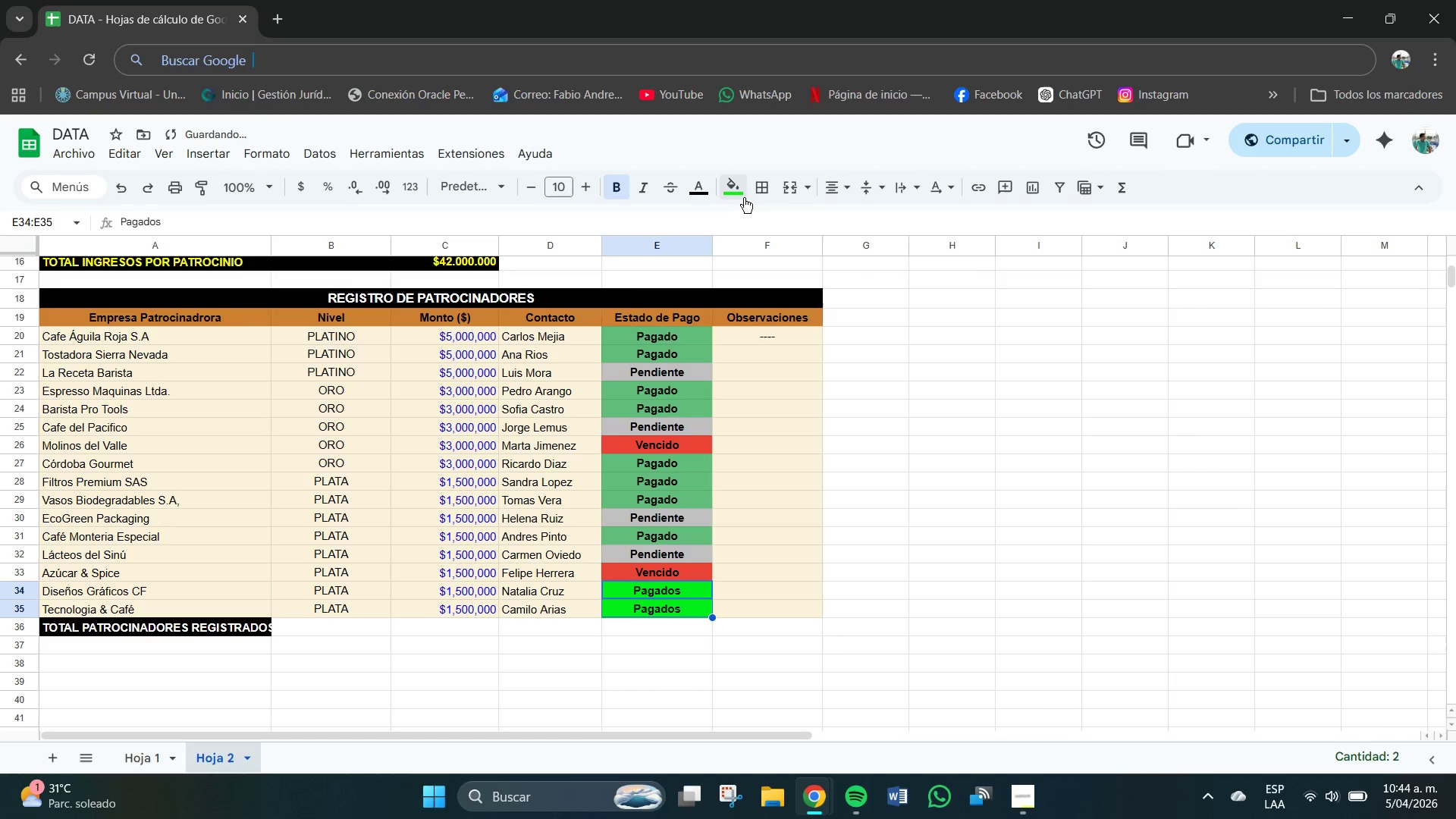 
left_click([736, 191])
 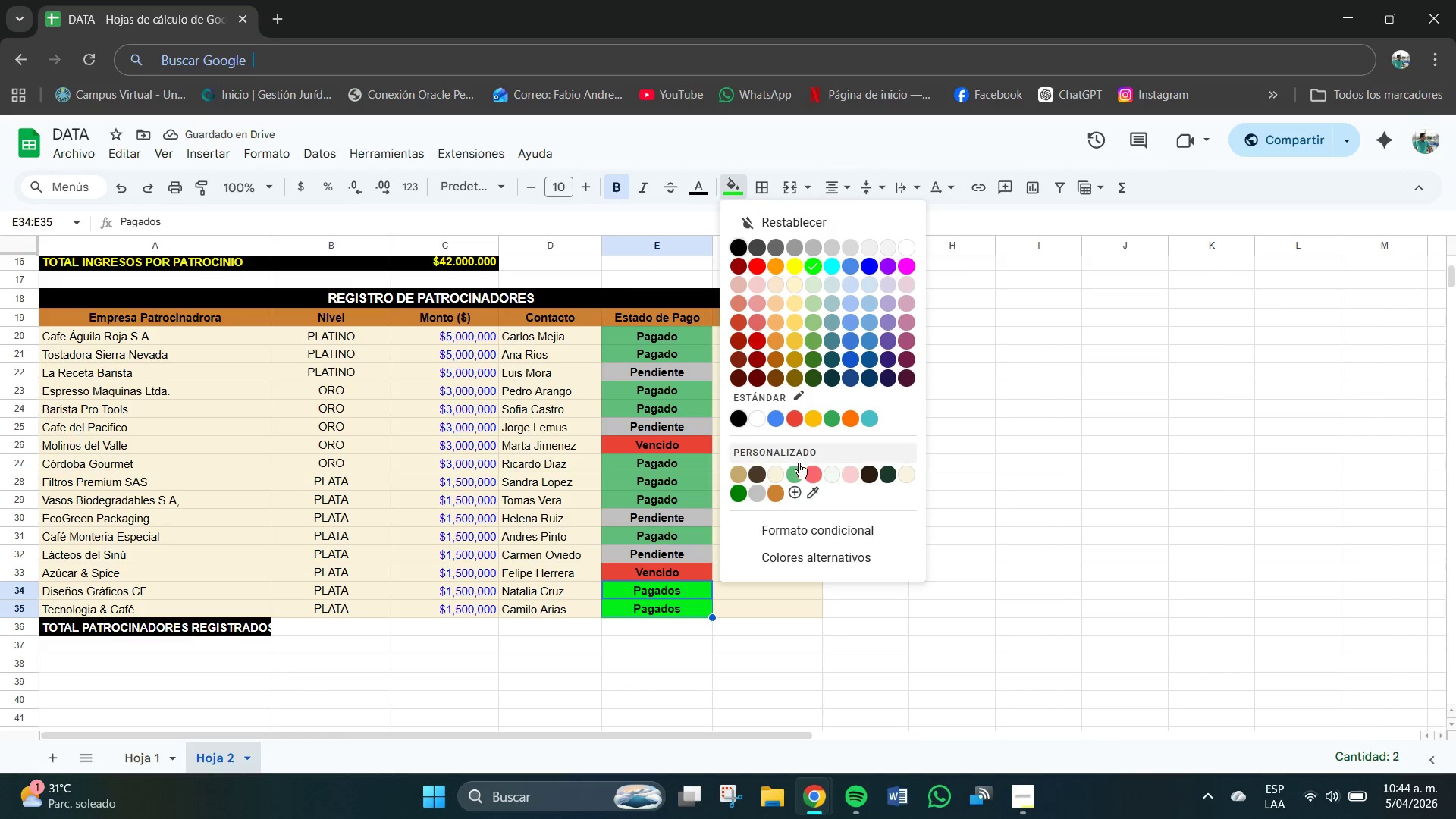 
left_click([792, 466])
 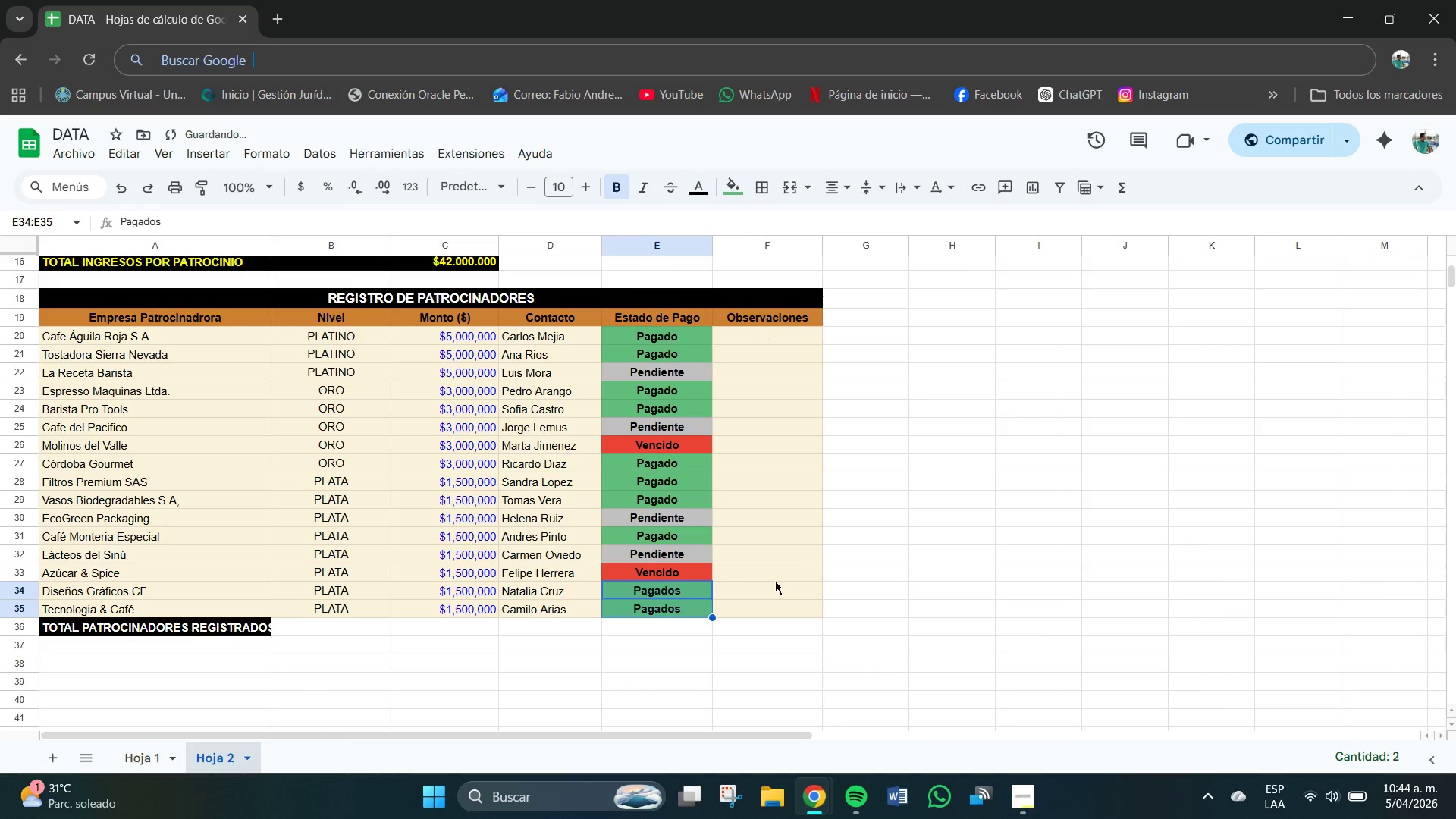 
left_click([775, 587])
 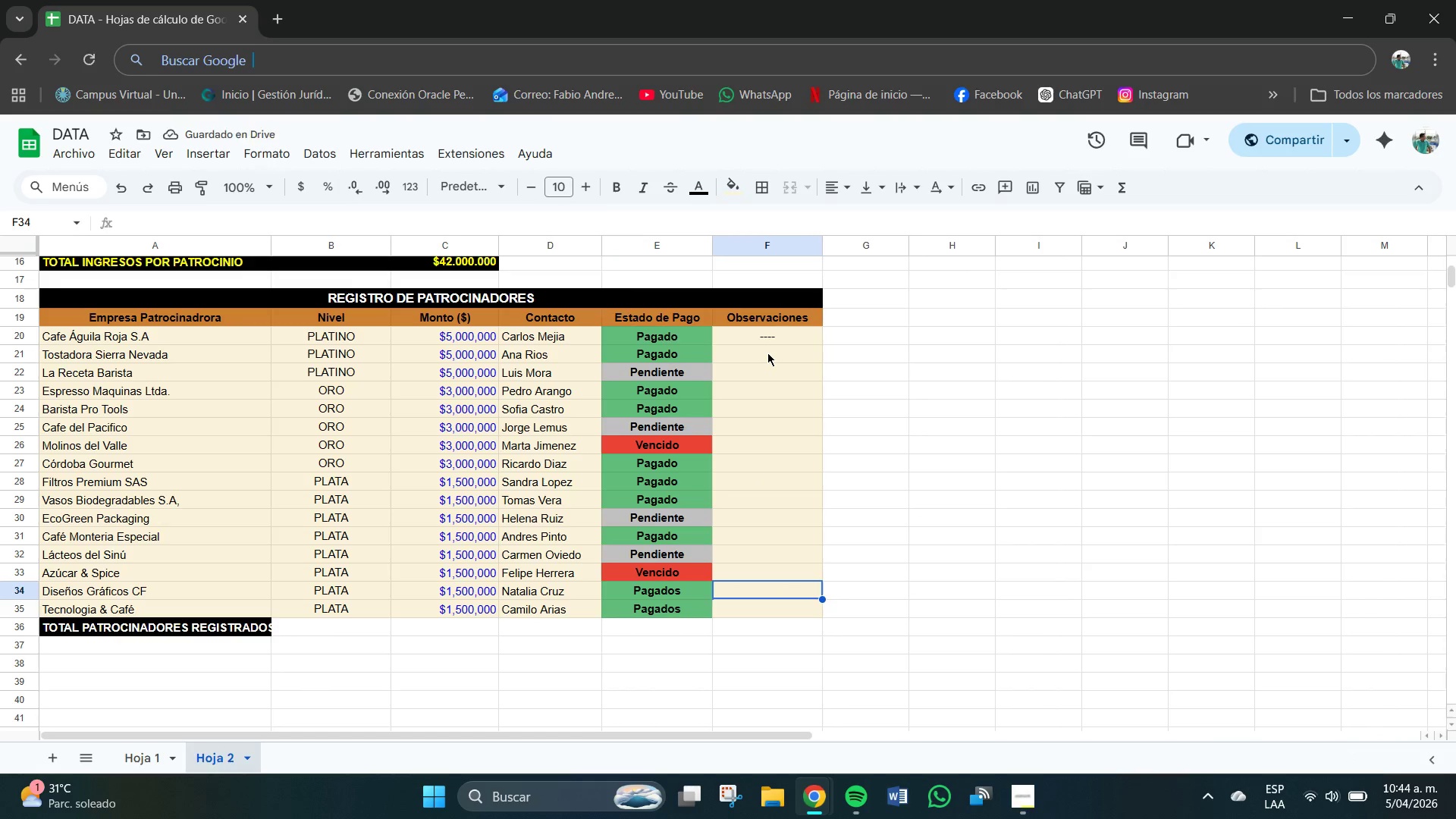 
left_click([767, 334])
 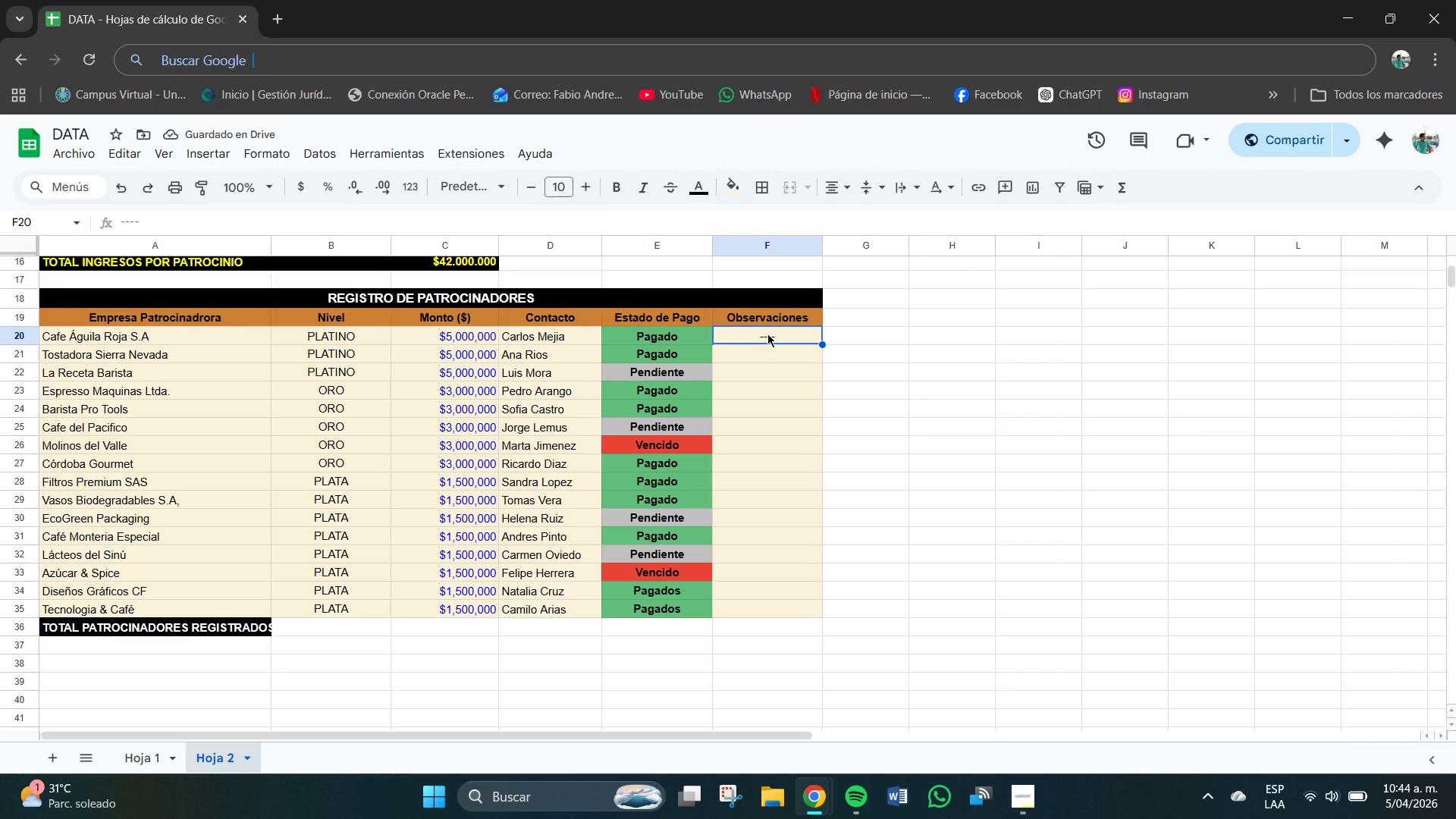 
key(Control+C)
 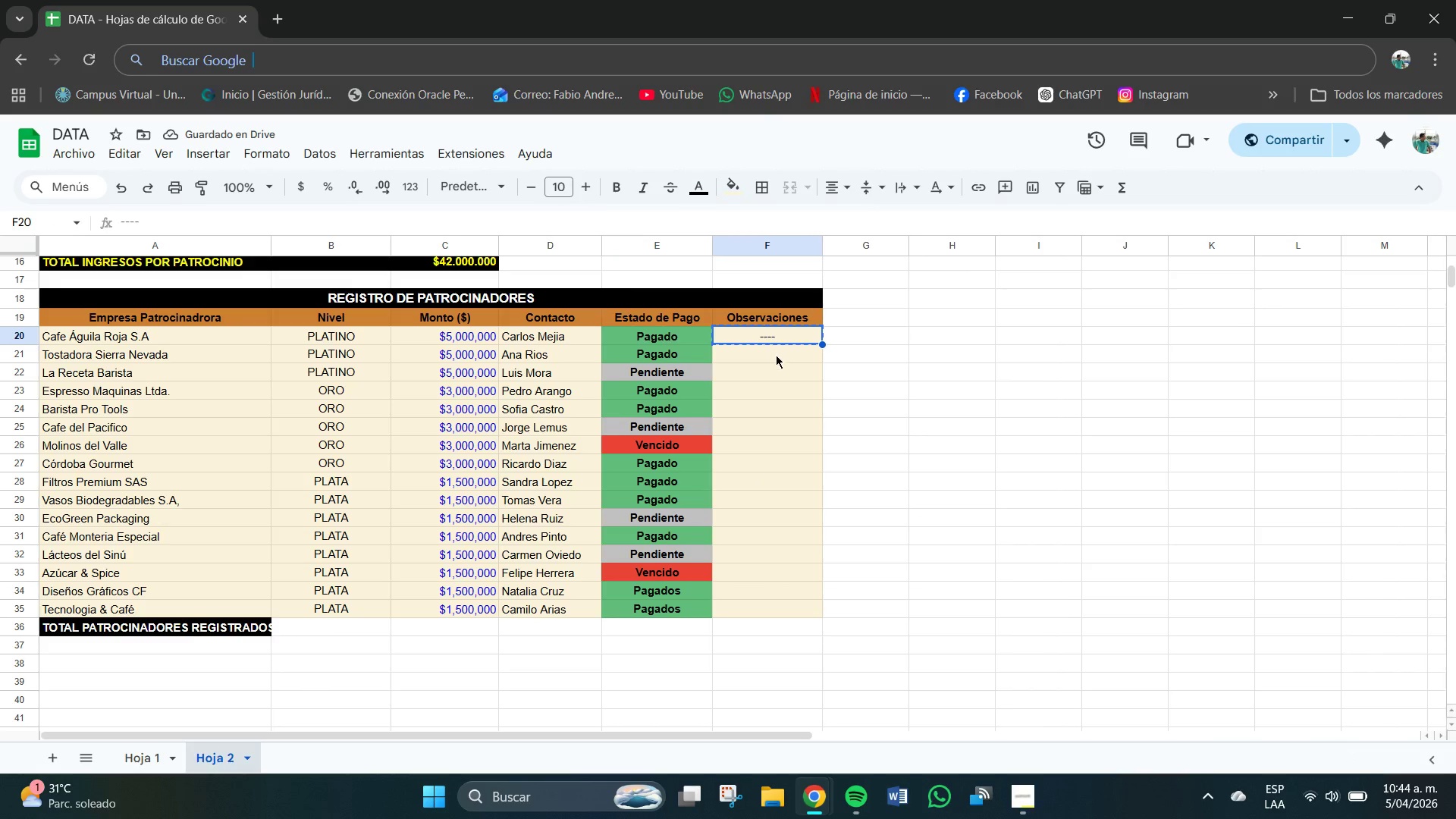 
left_click([777, 355])
 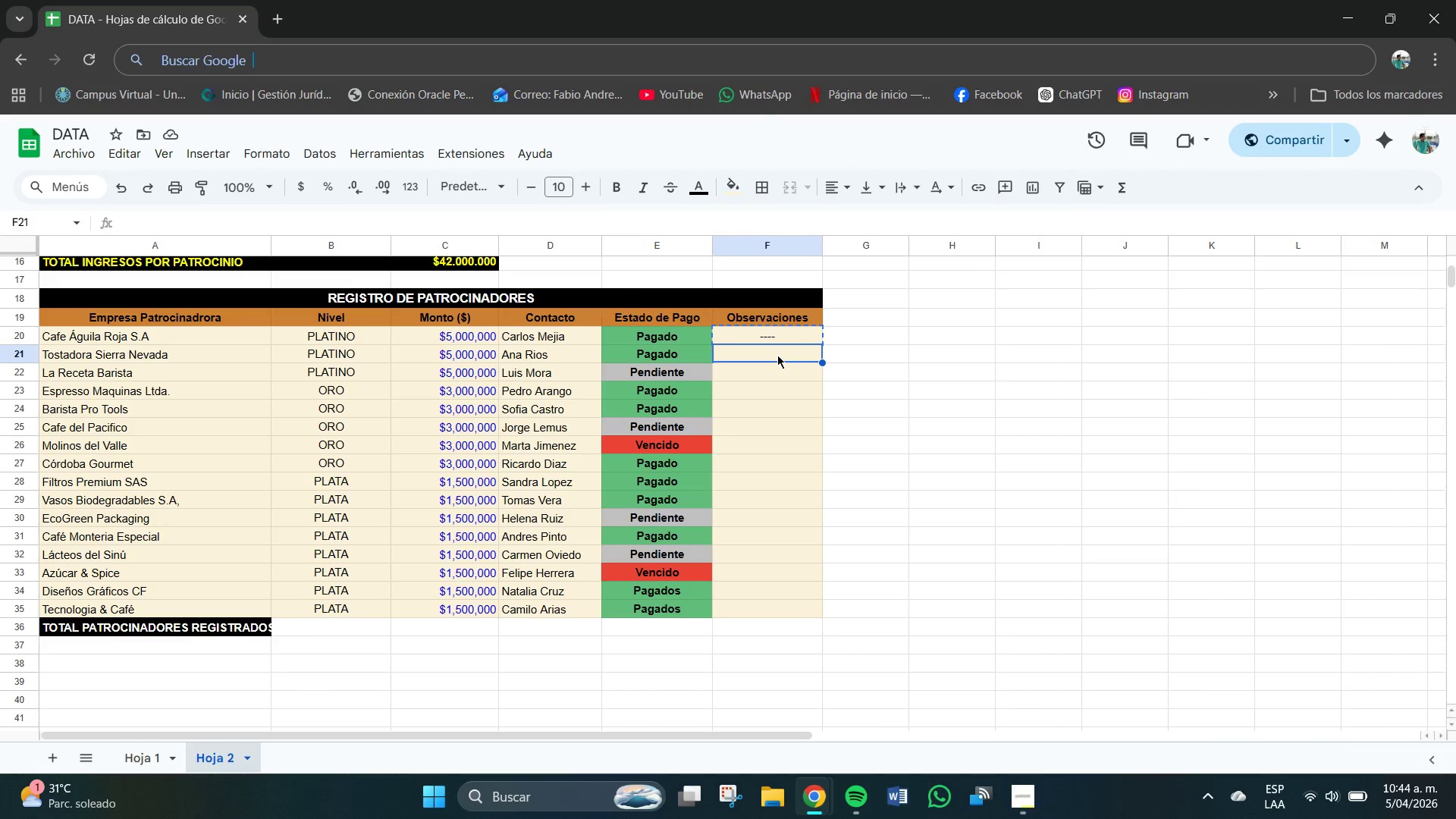 
key(Control+V)
 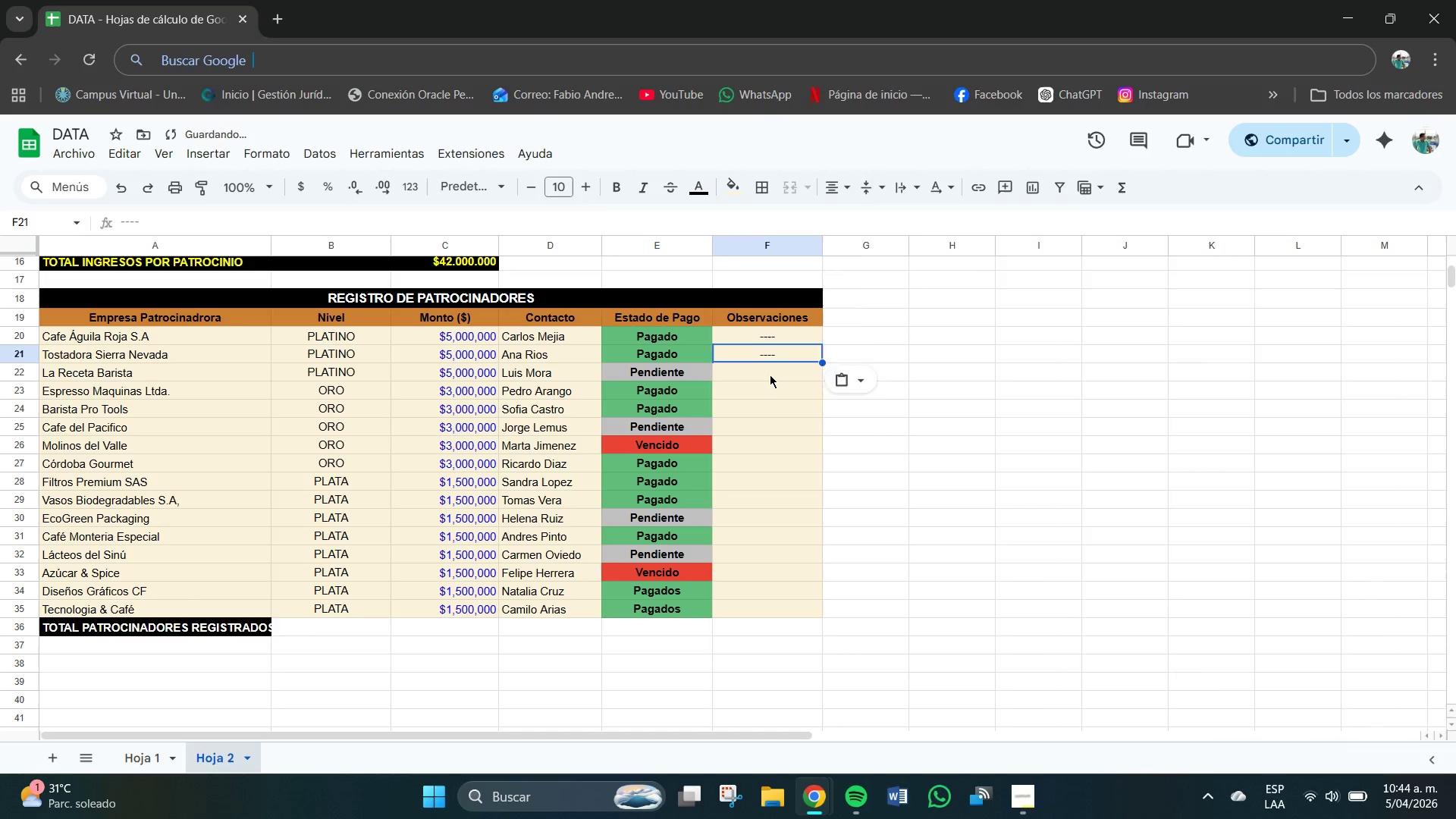 
scroll: coordinate [766, 364], scroll_direction: none, amount: 0.0
 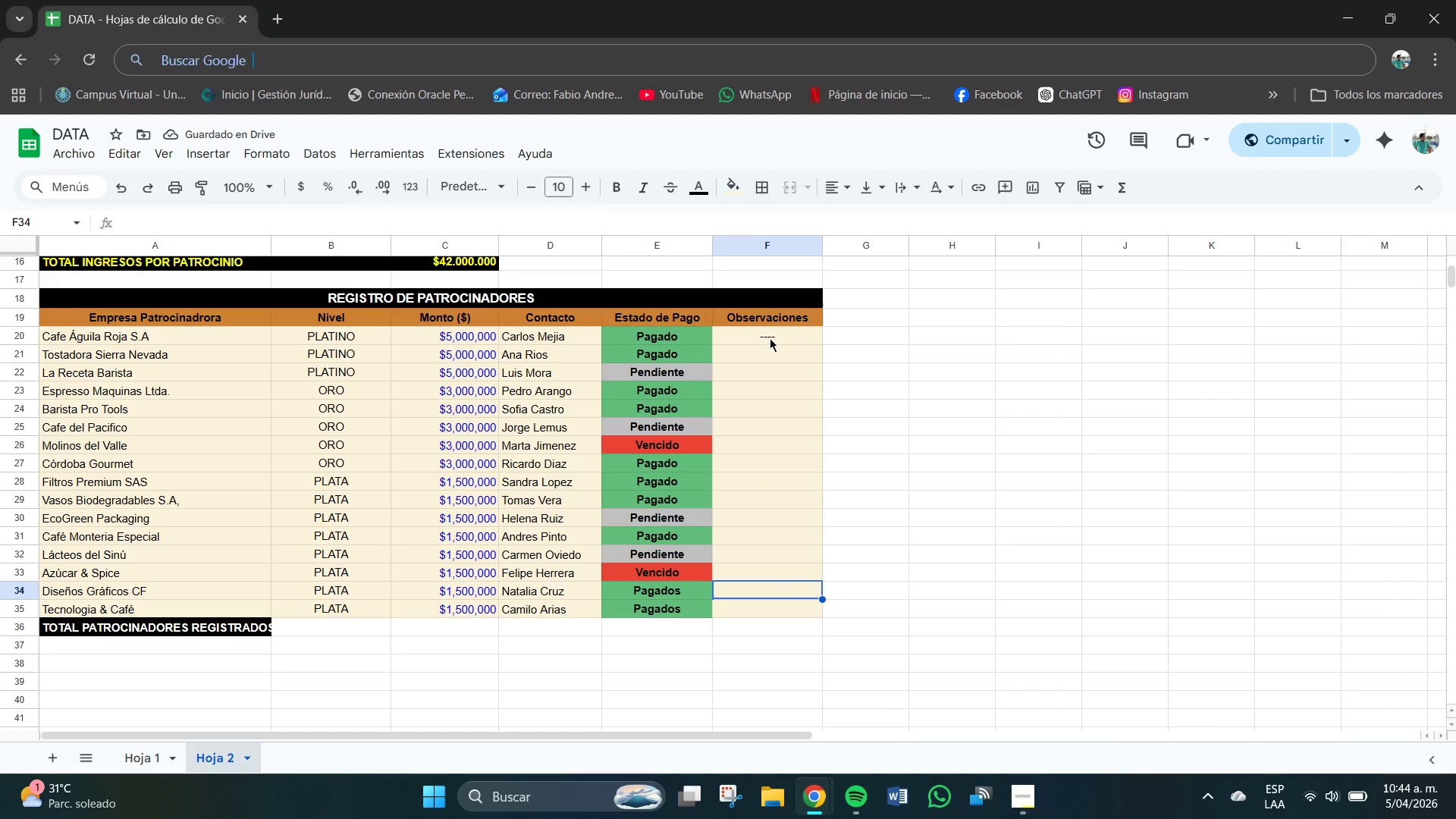 
left_click([770, 375])
 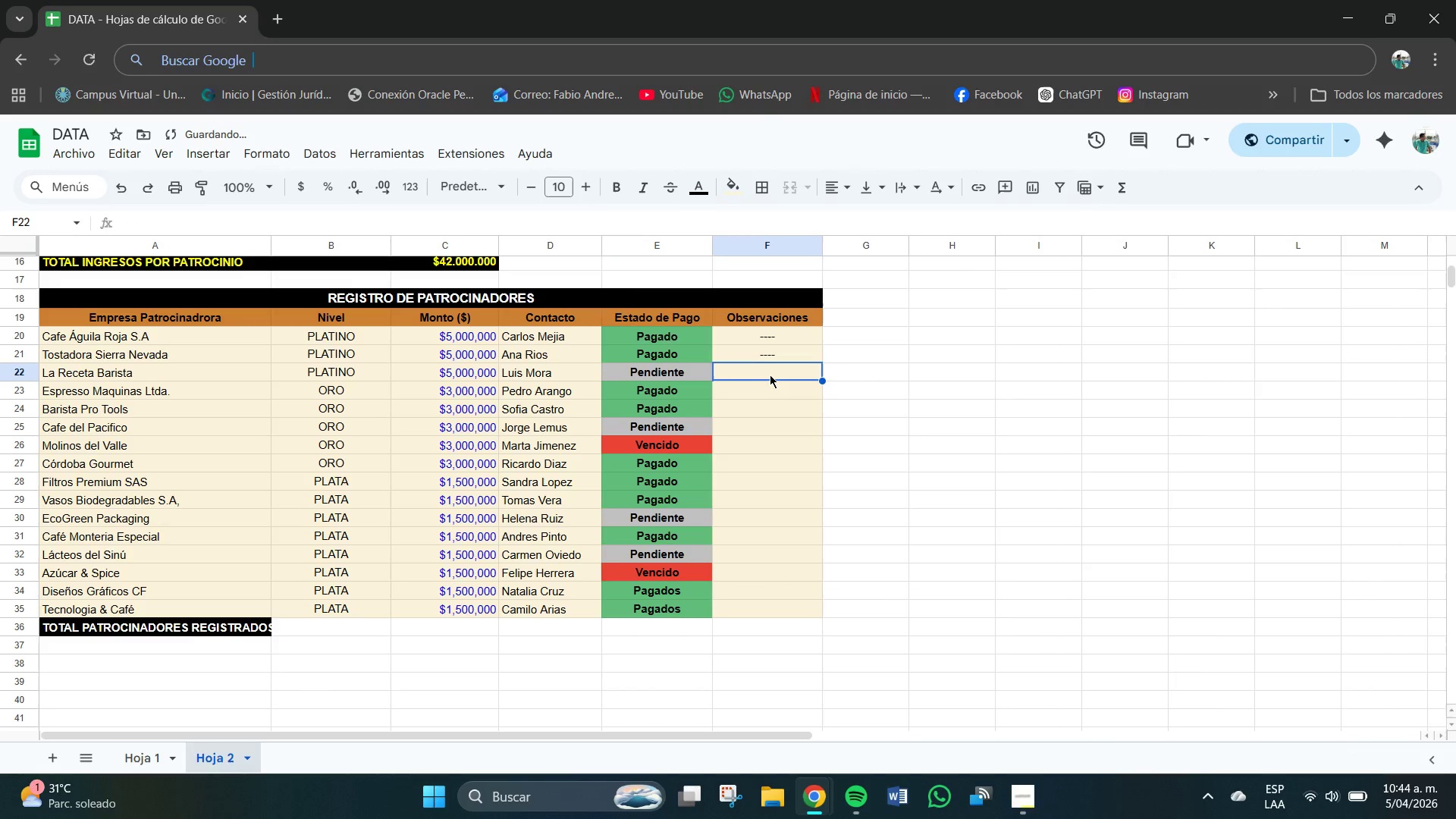 
key(Control+V)
 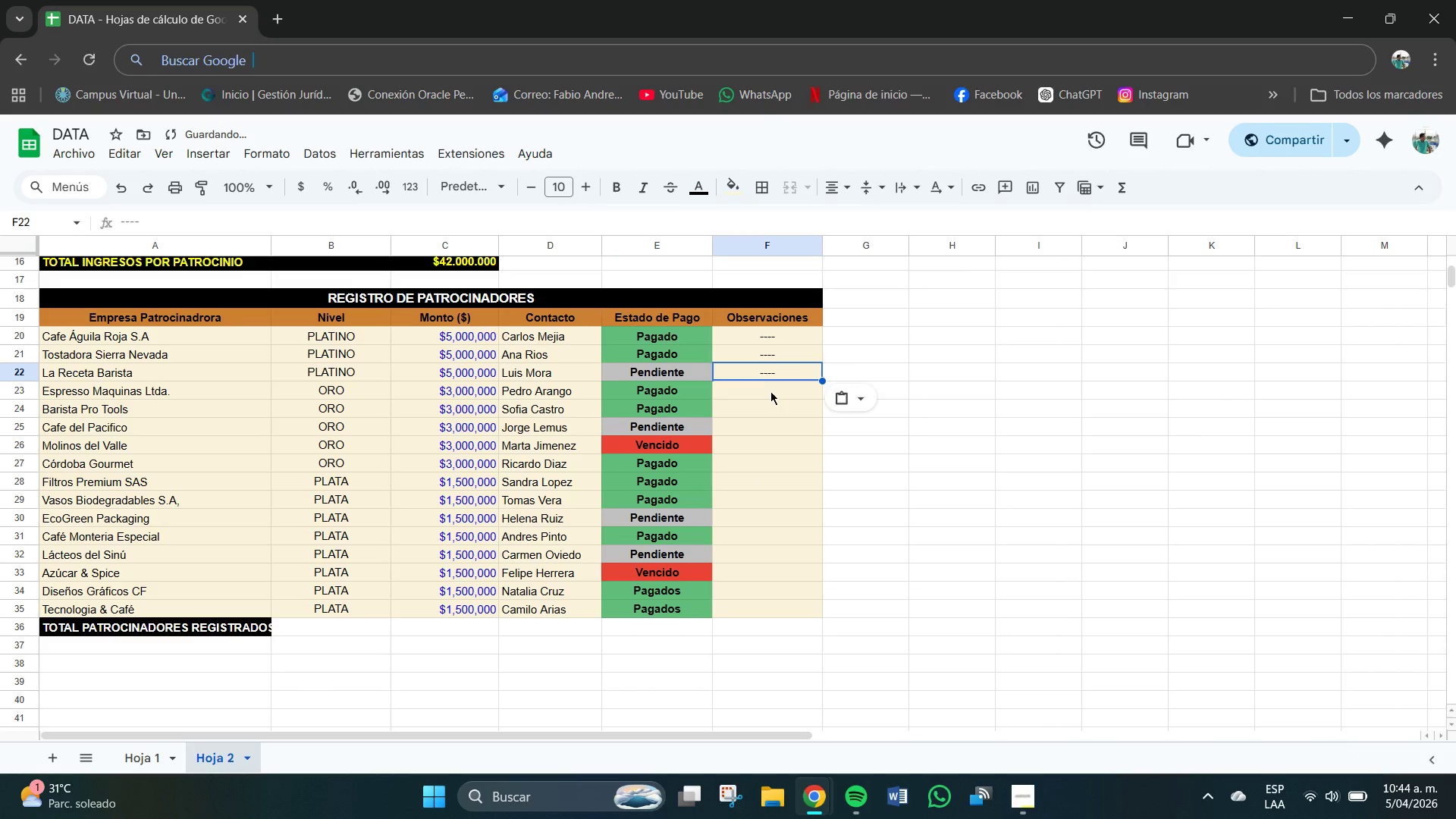 
left_click([770, 391])
 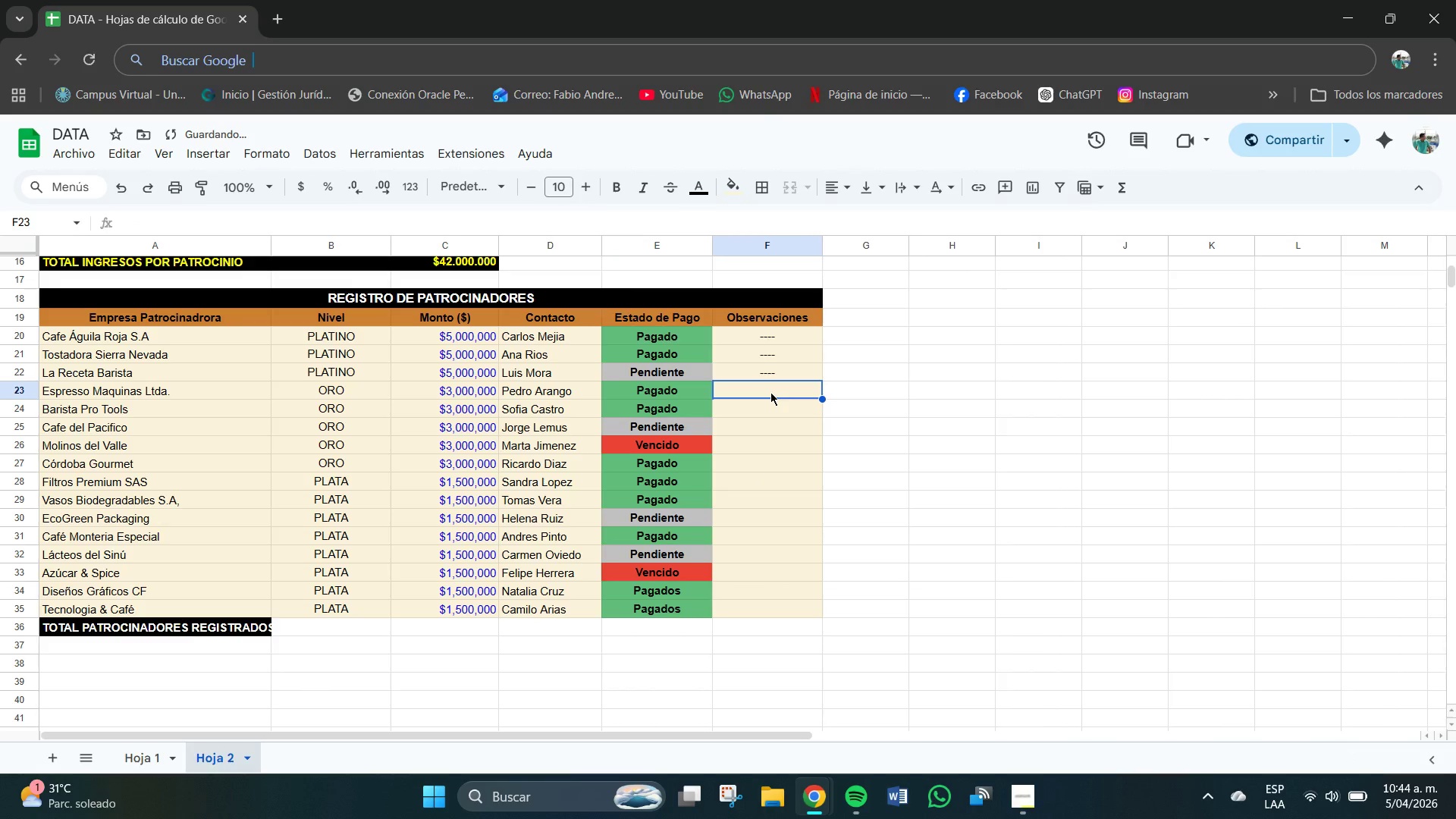 
key(Control+V)
 